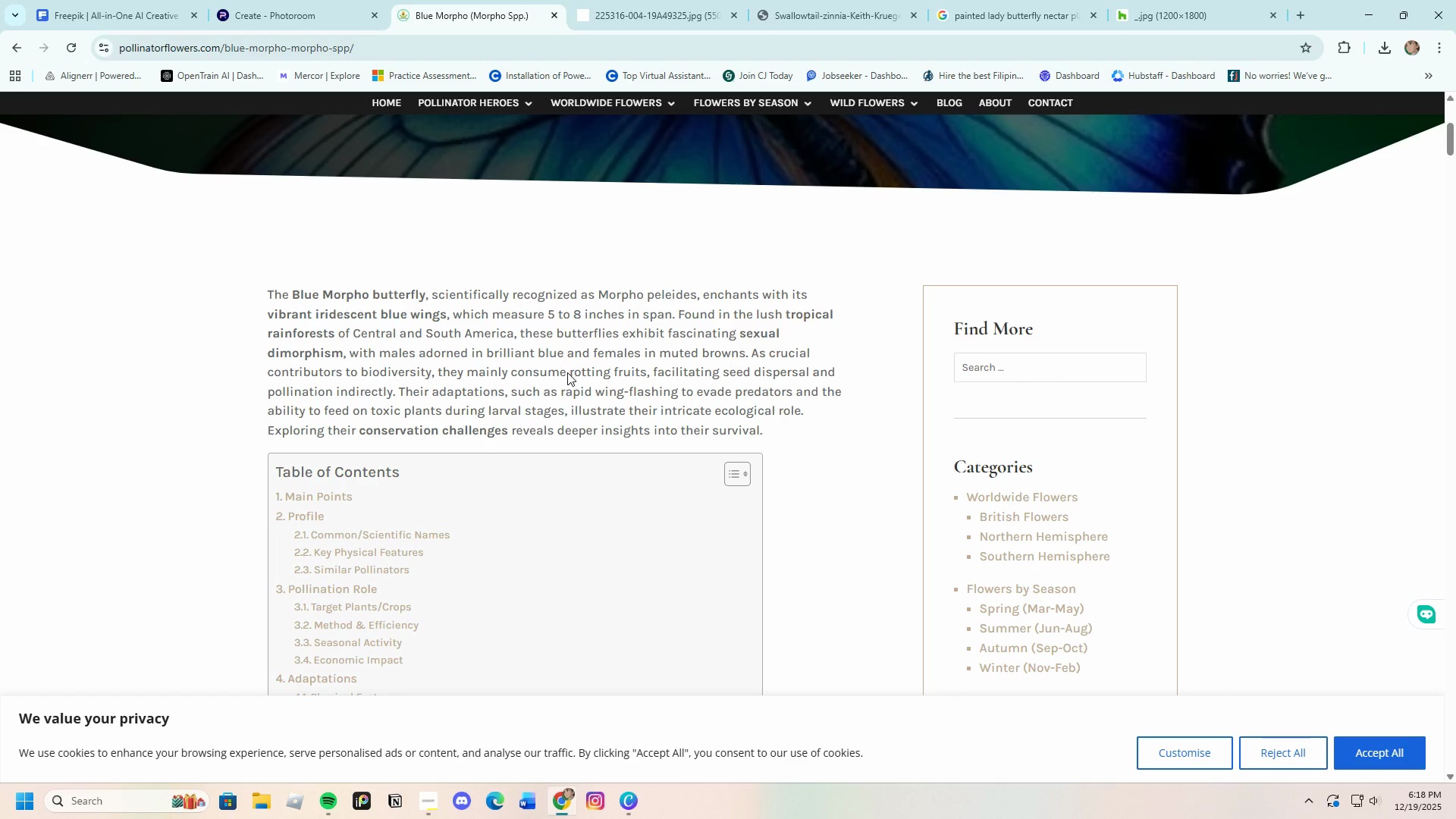 
left_click_drag(start_coordinate=[567, 372], to_coordinate=[677, 373])
 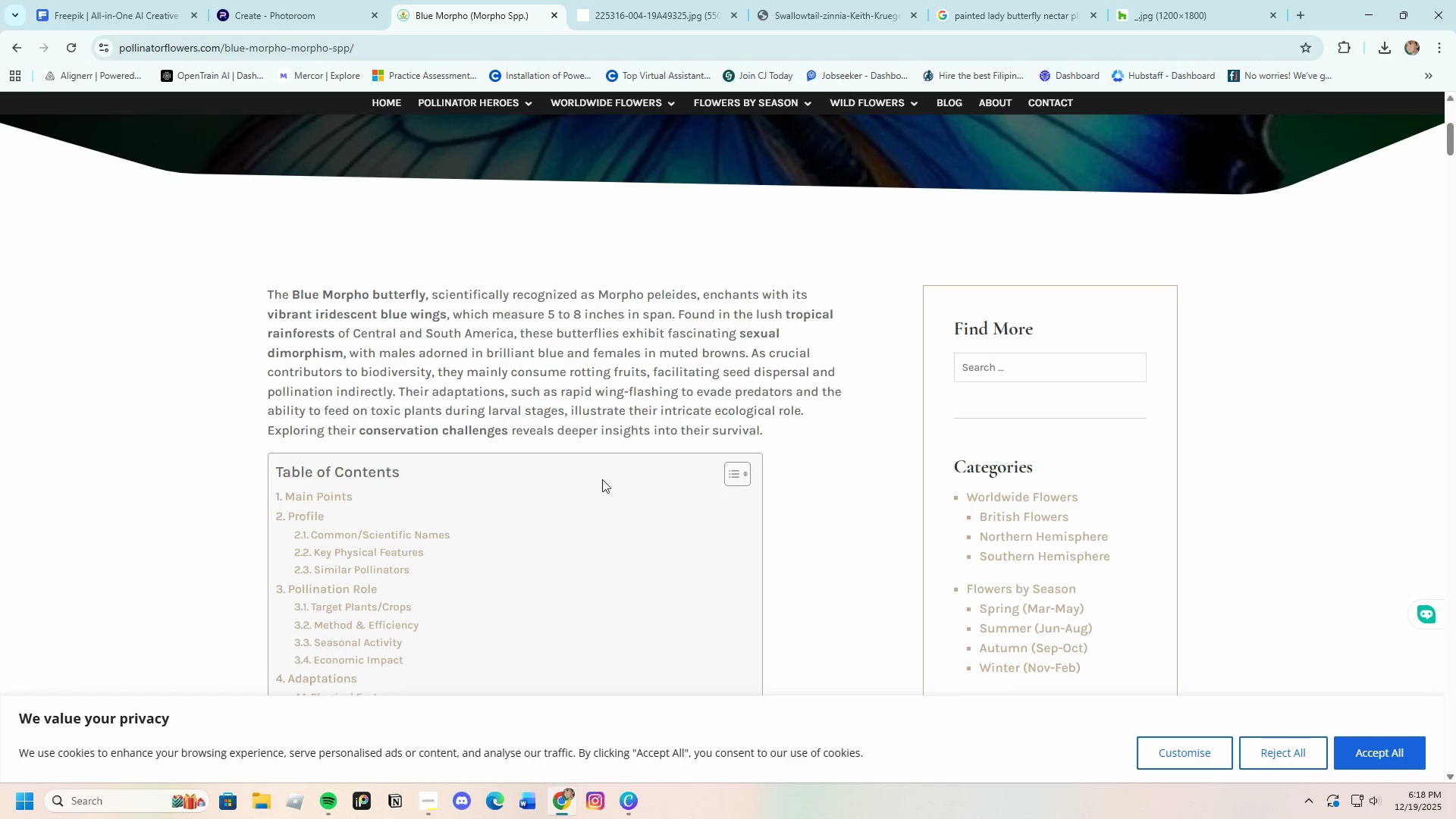 
scroll: coordinate [542, 522], scroll_direction: down, amount: 18.0
 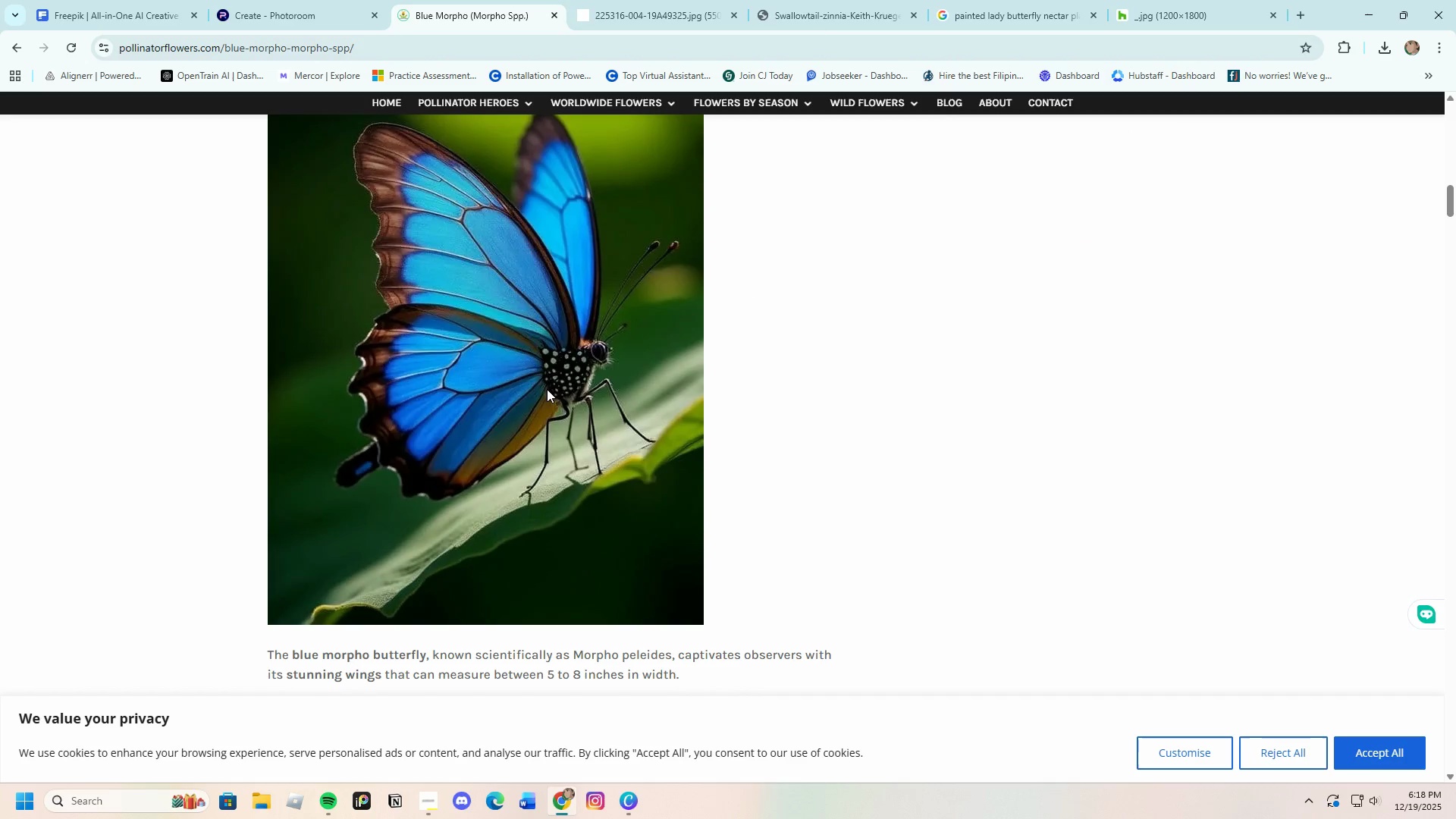 
right_click([549, 389])
 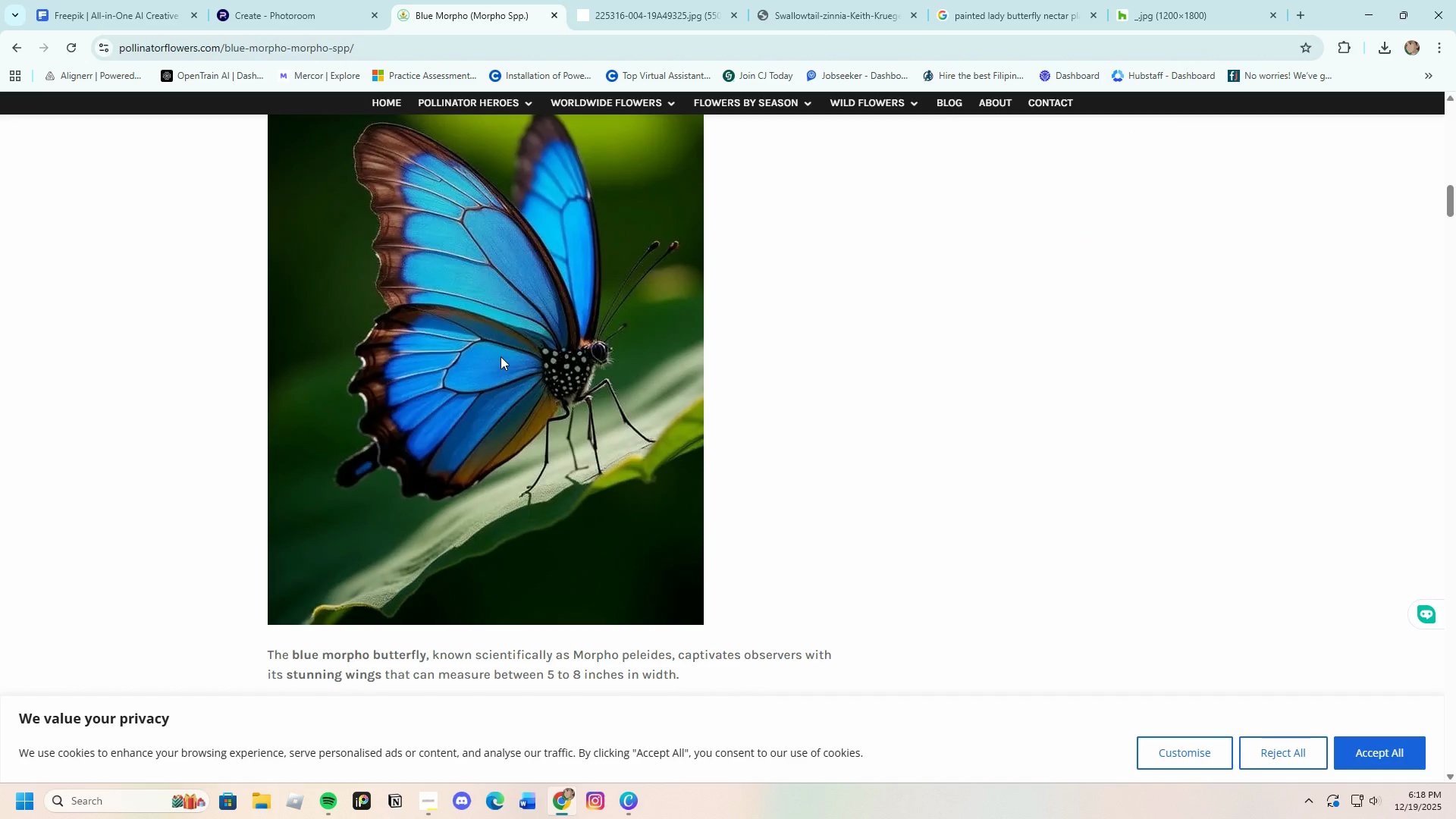 
left_click([500, 356])
 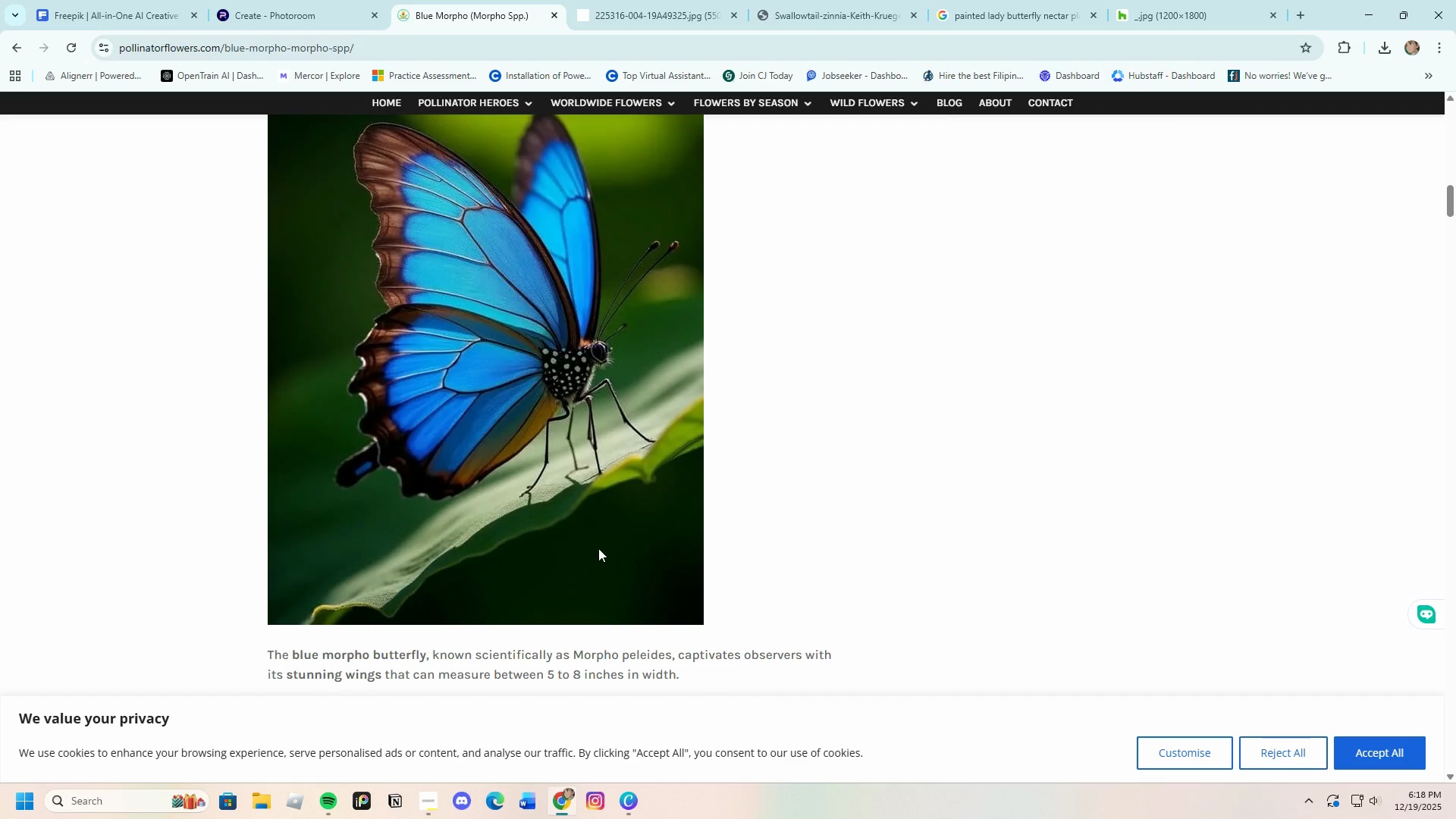 
double_click([546, 453])
 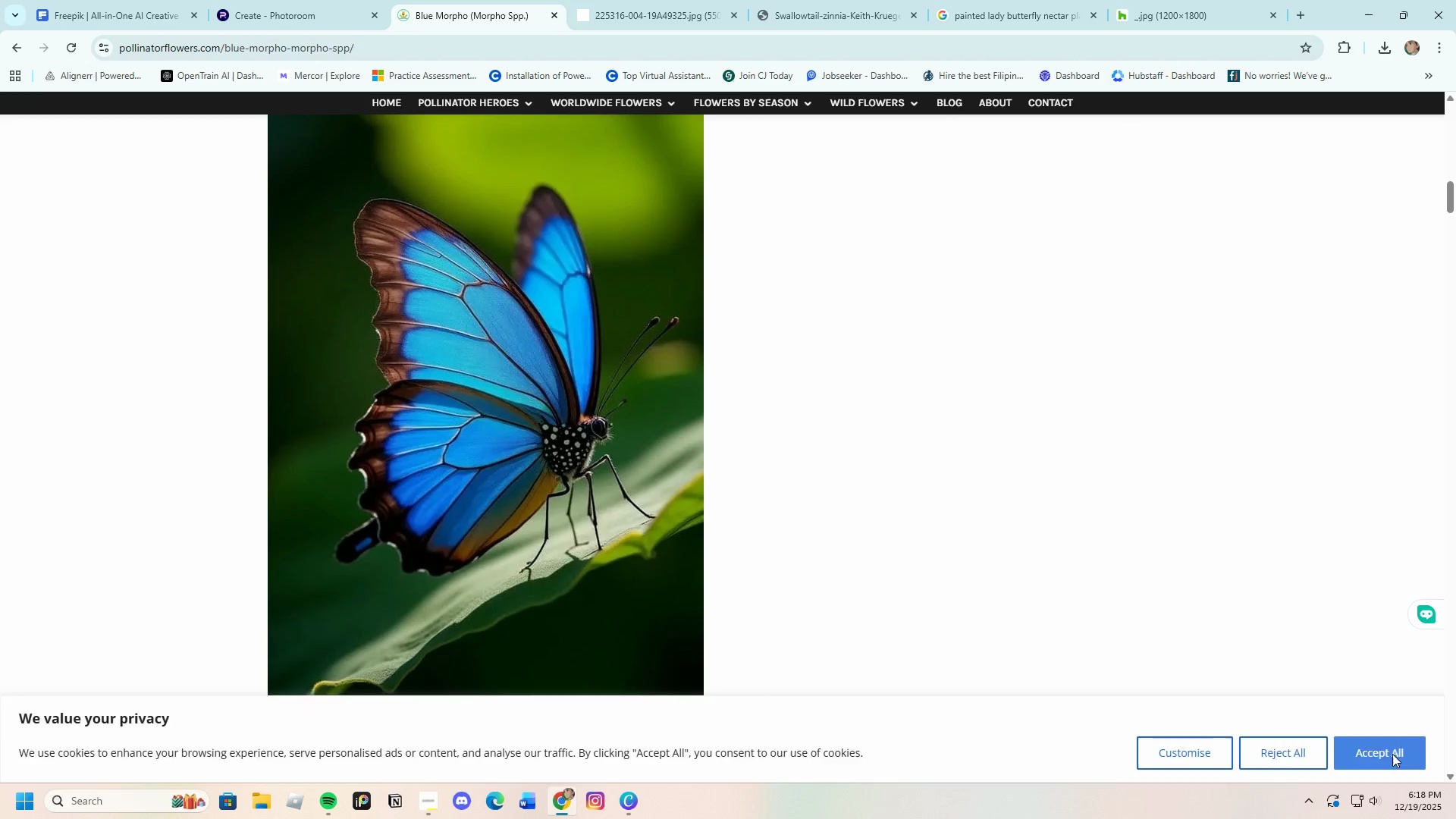 
scroll: coordinate [573, 508], scroll_direction: up, amount: 1.0
 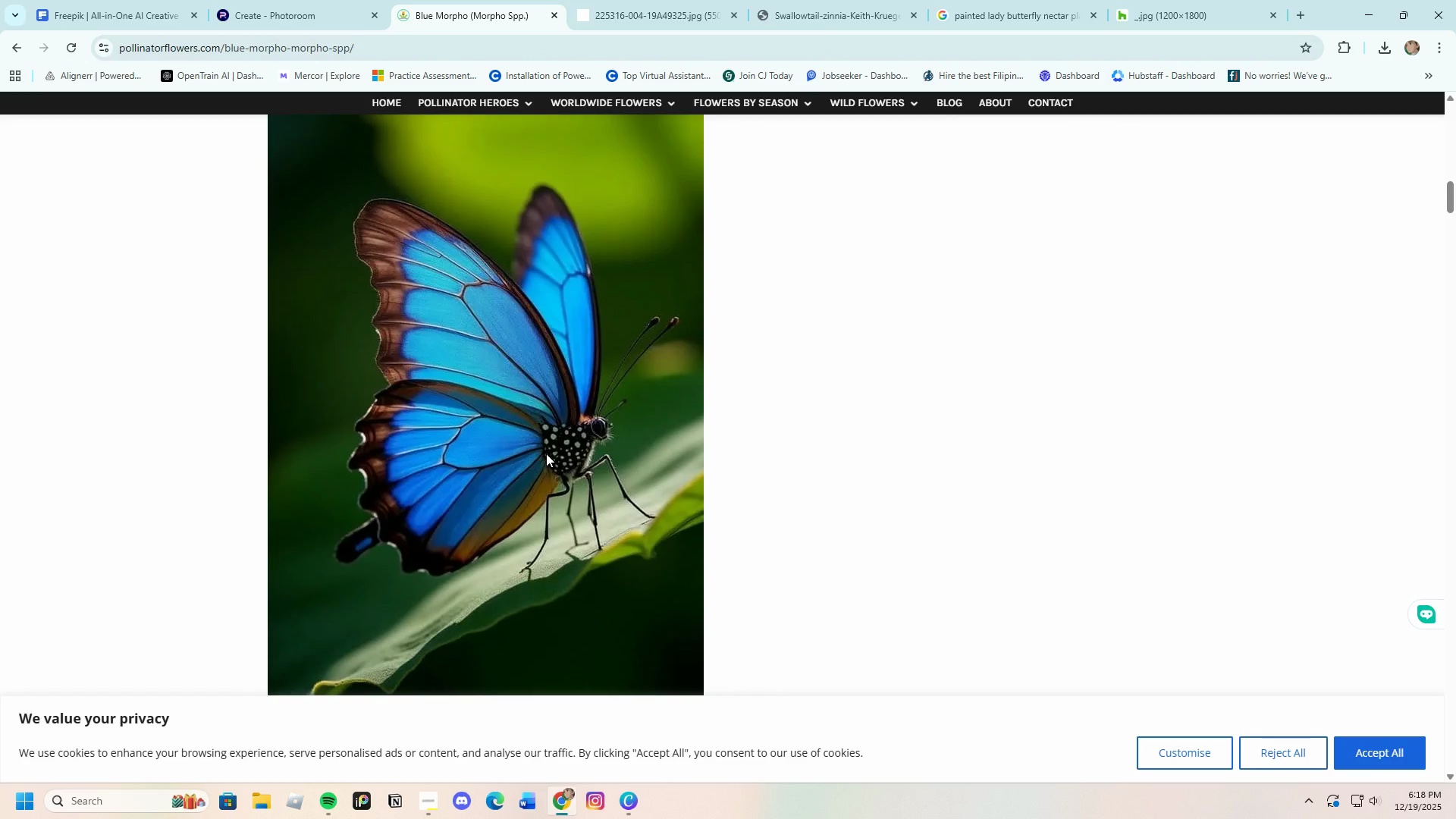 
double_click([537, 470])
 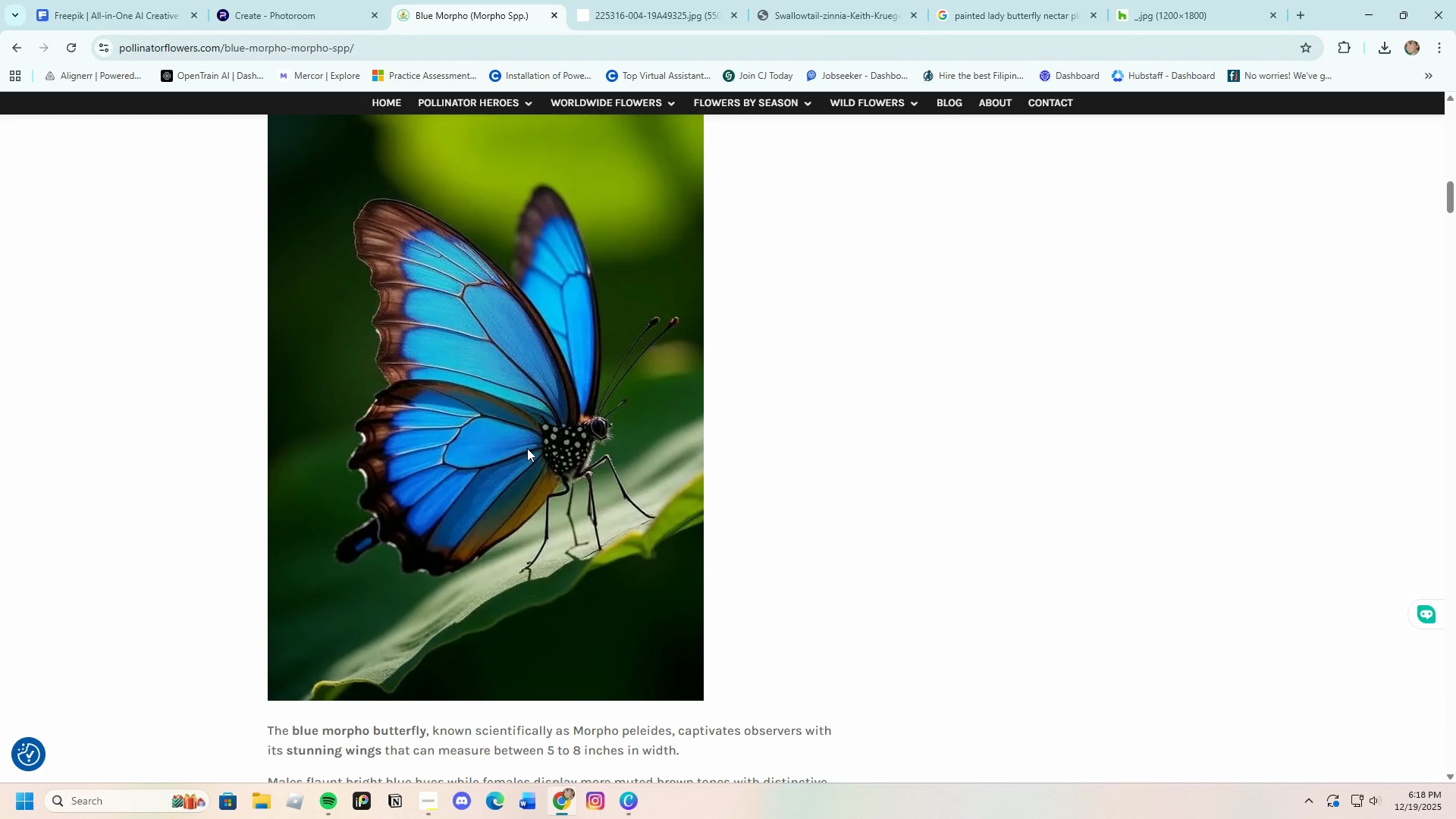 
right_click([531, 447])
 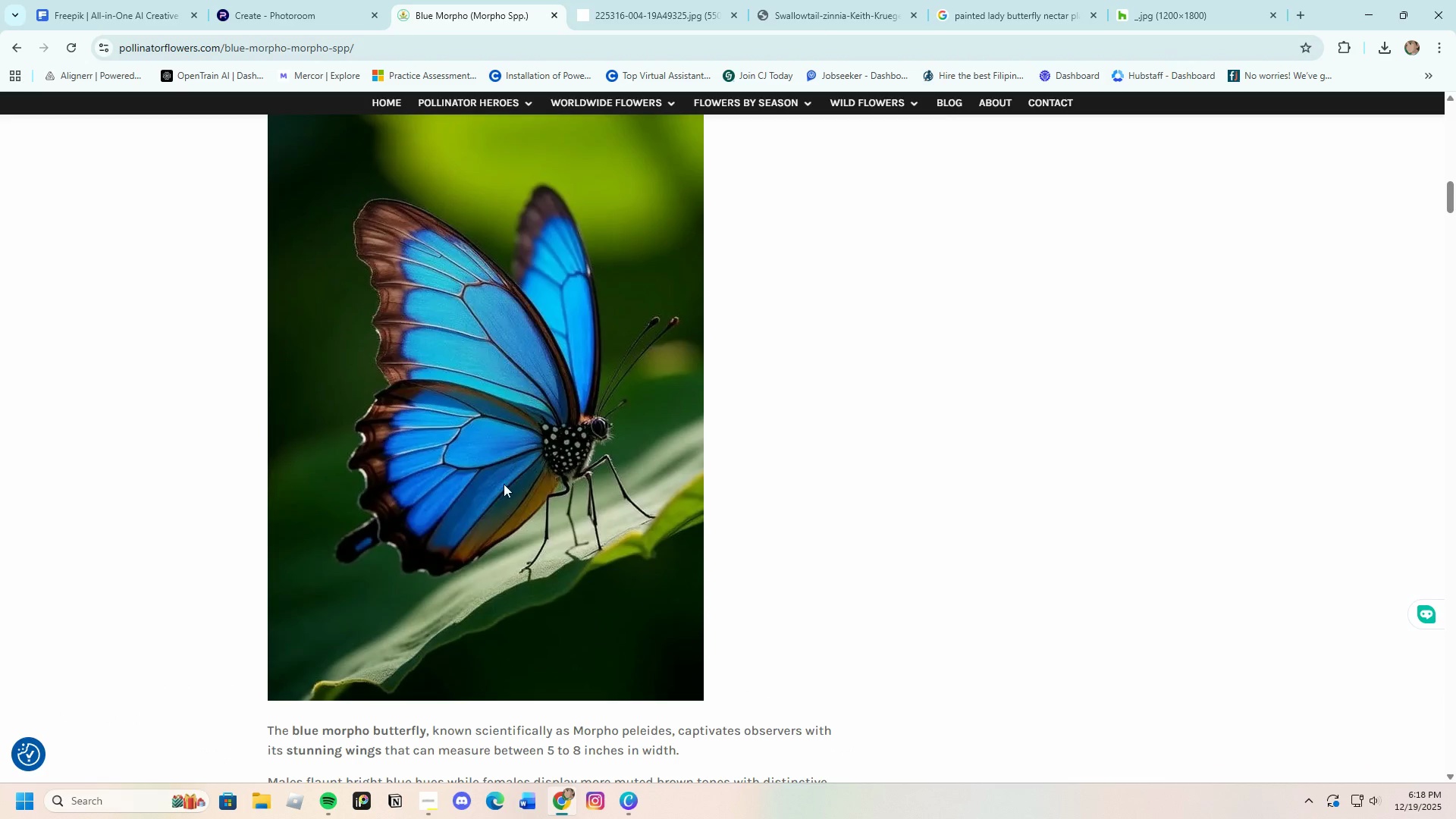 
scroll: coordinate [498, 493], scroll_direction: down, amount: 7.0
 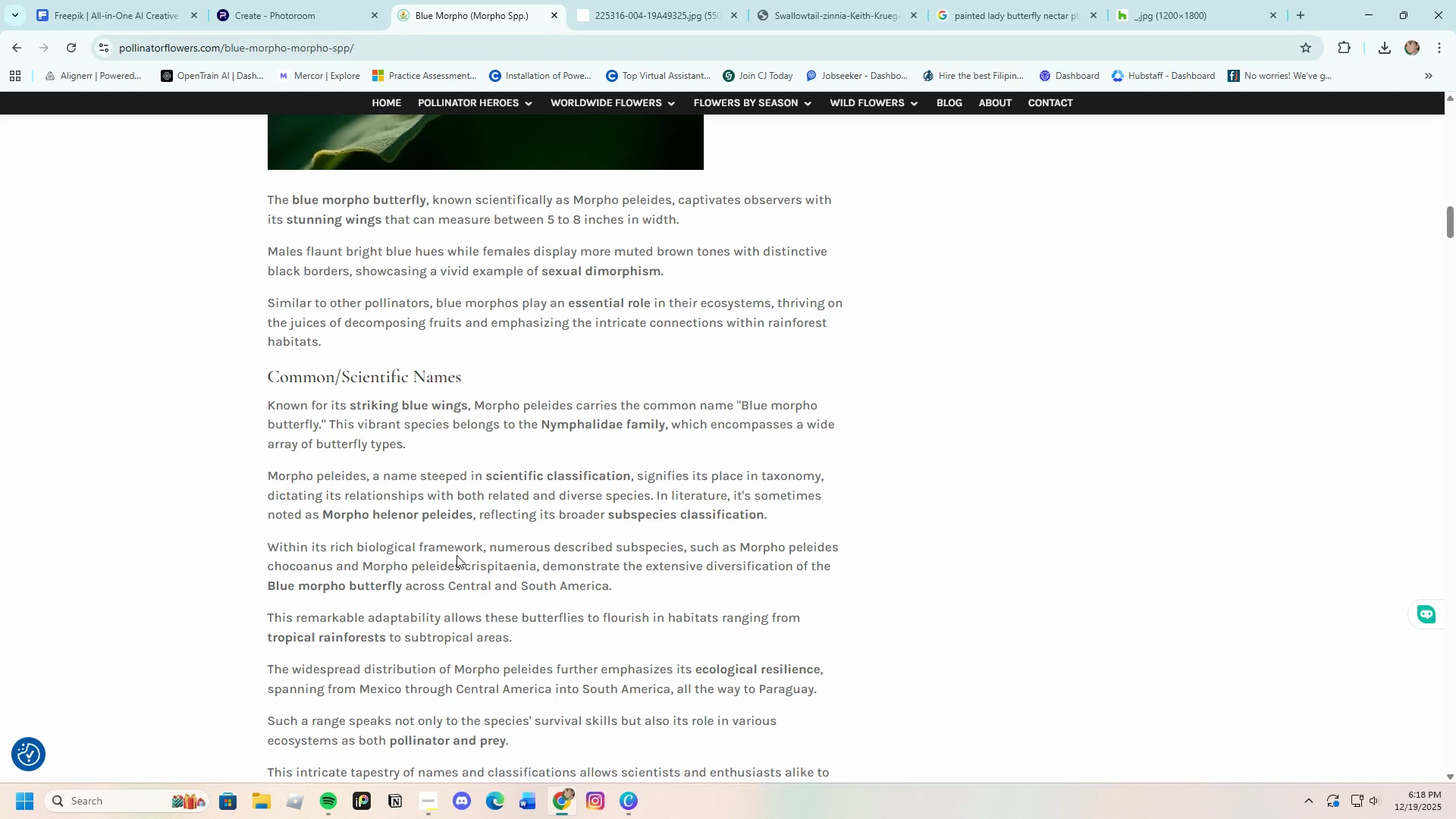 
left_click_drag(start_coordinate=[346, 489], to_coordinate=[403, 511])
 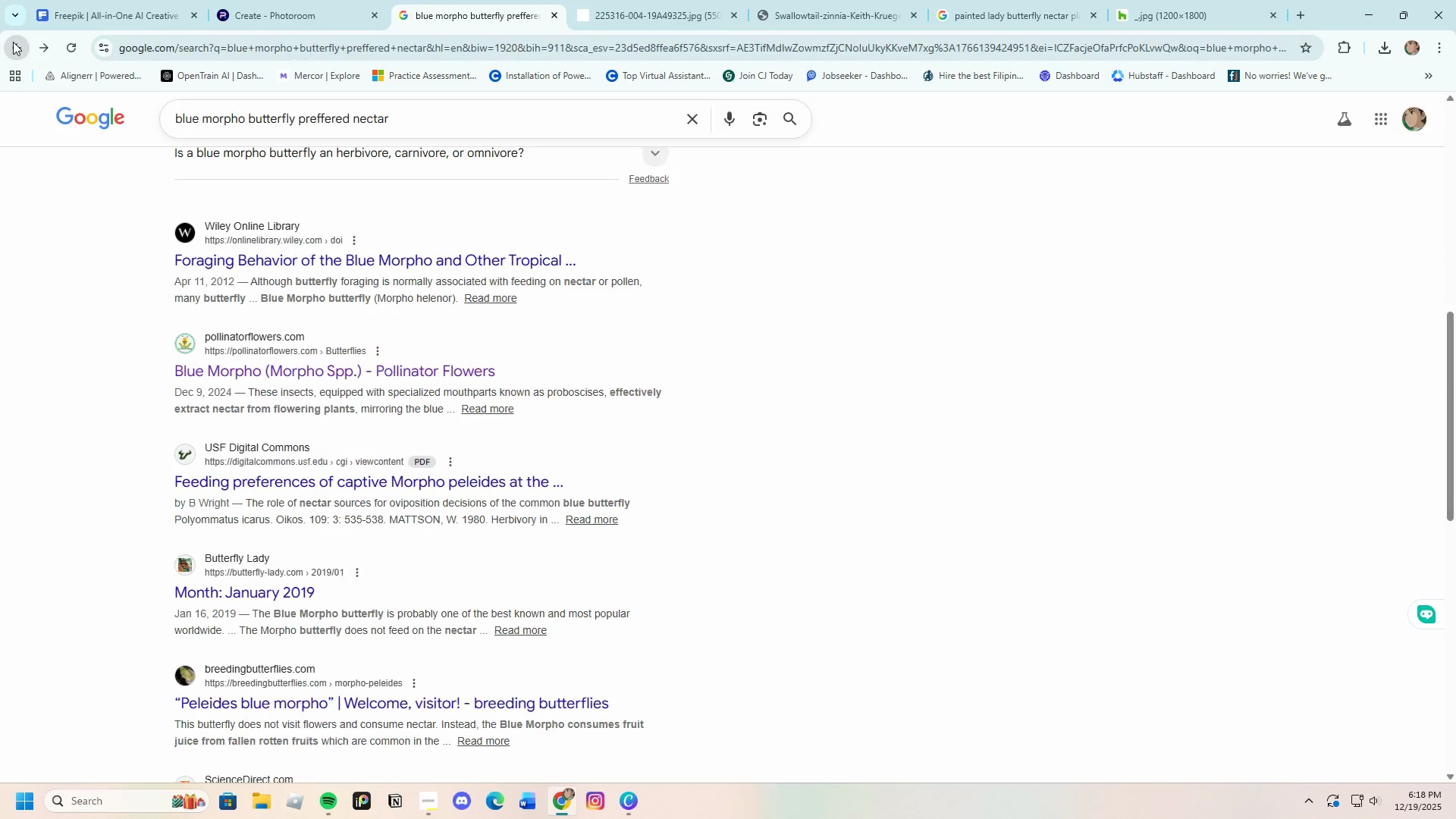 
scroll: coordinate [482, 512], scroll_direction: down, amount: 5.0
 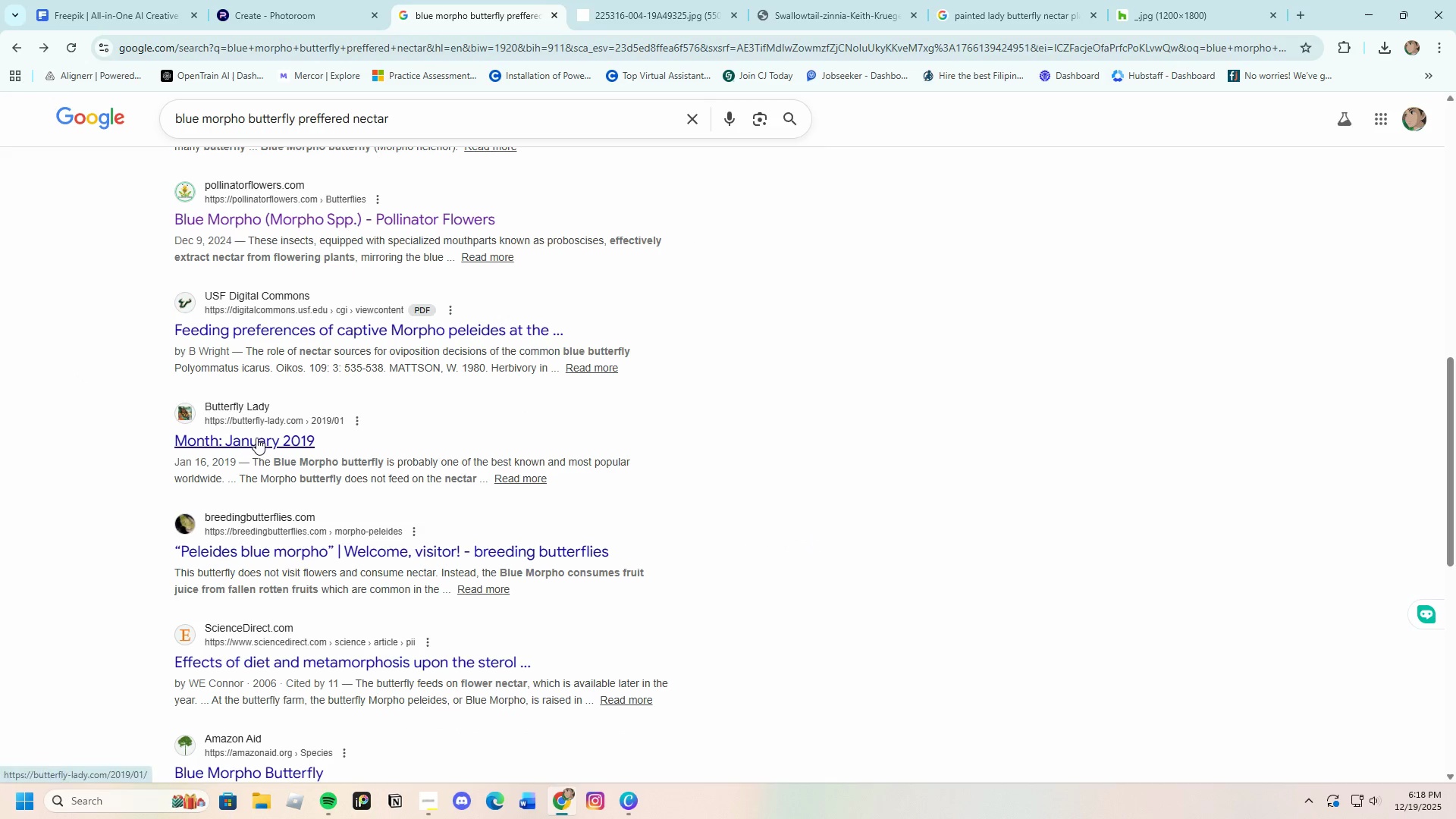 
left_click([256, 438])
 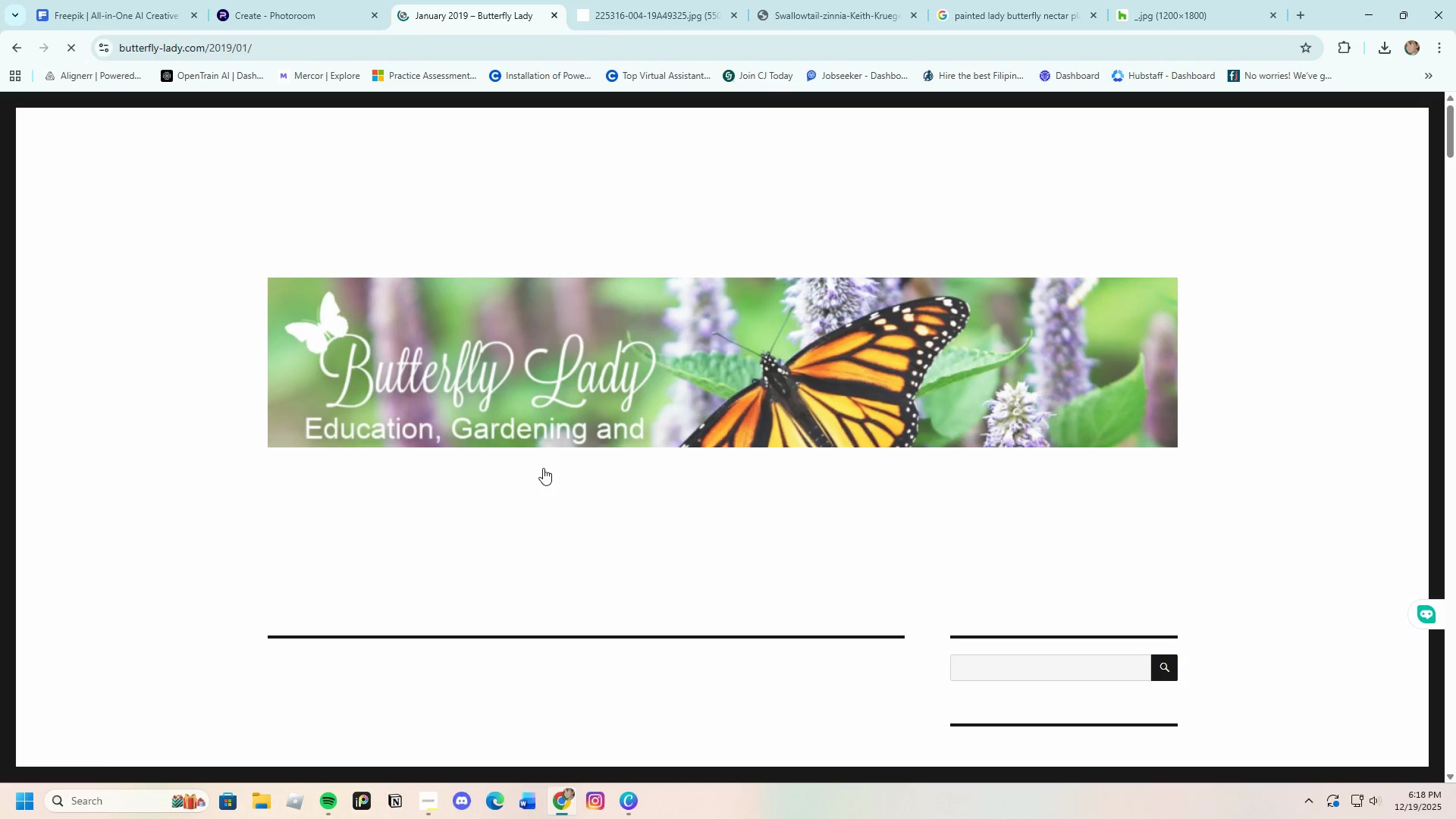 
scroll: coordinate [592, 486], scroll_direction: down, amount: 13.0
 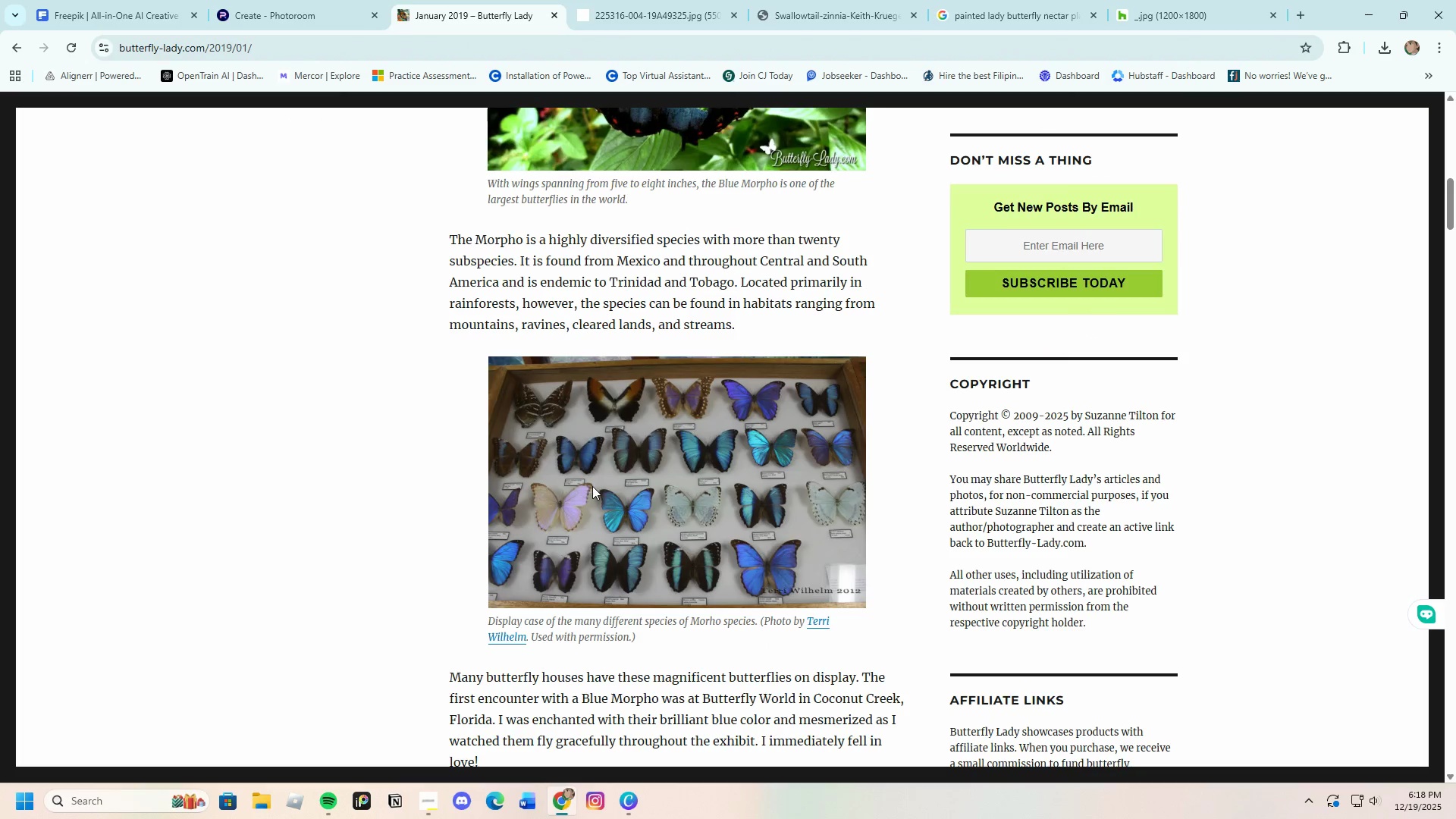 
scroll: coordinate [594, 485], scroll_direction: up, amount: 3.0
 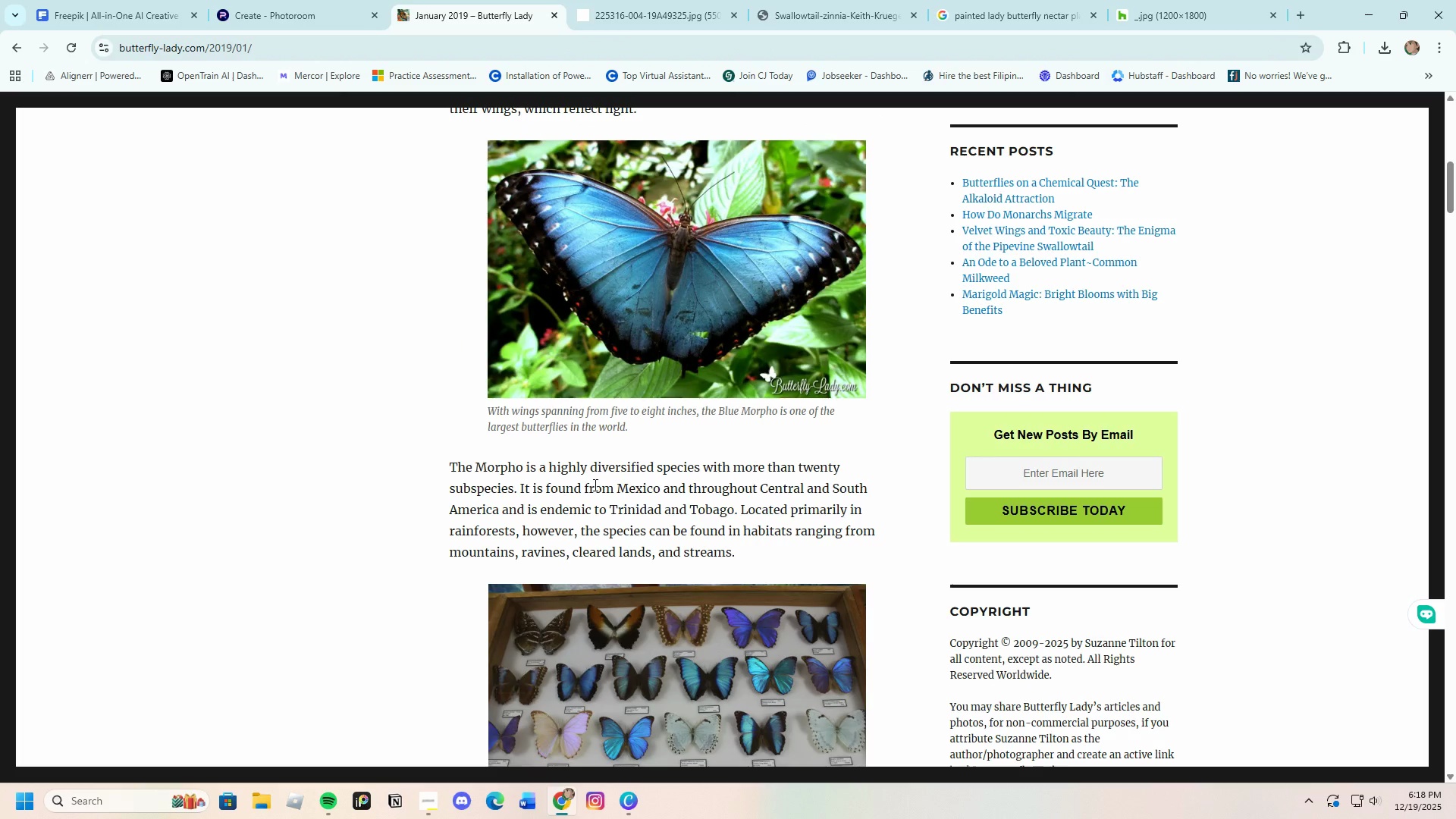 
scroll: coordinate [596, 485], scroll_direction: down, amount: 24.0
 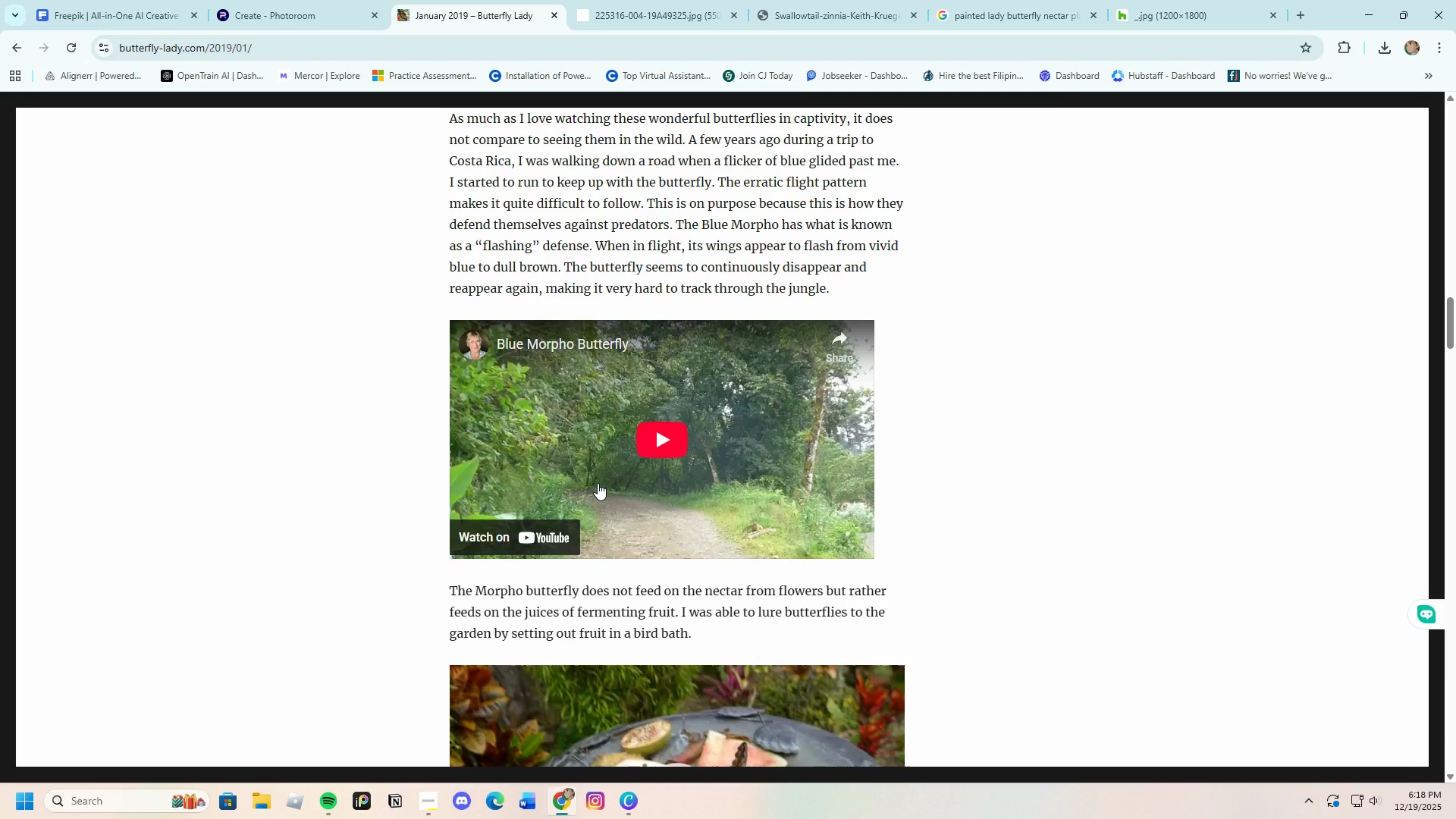 
scroll: coordinate [598, 483], scroll_direction: down, amount: 3.0
 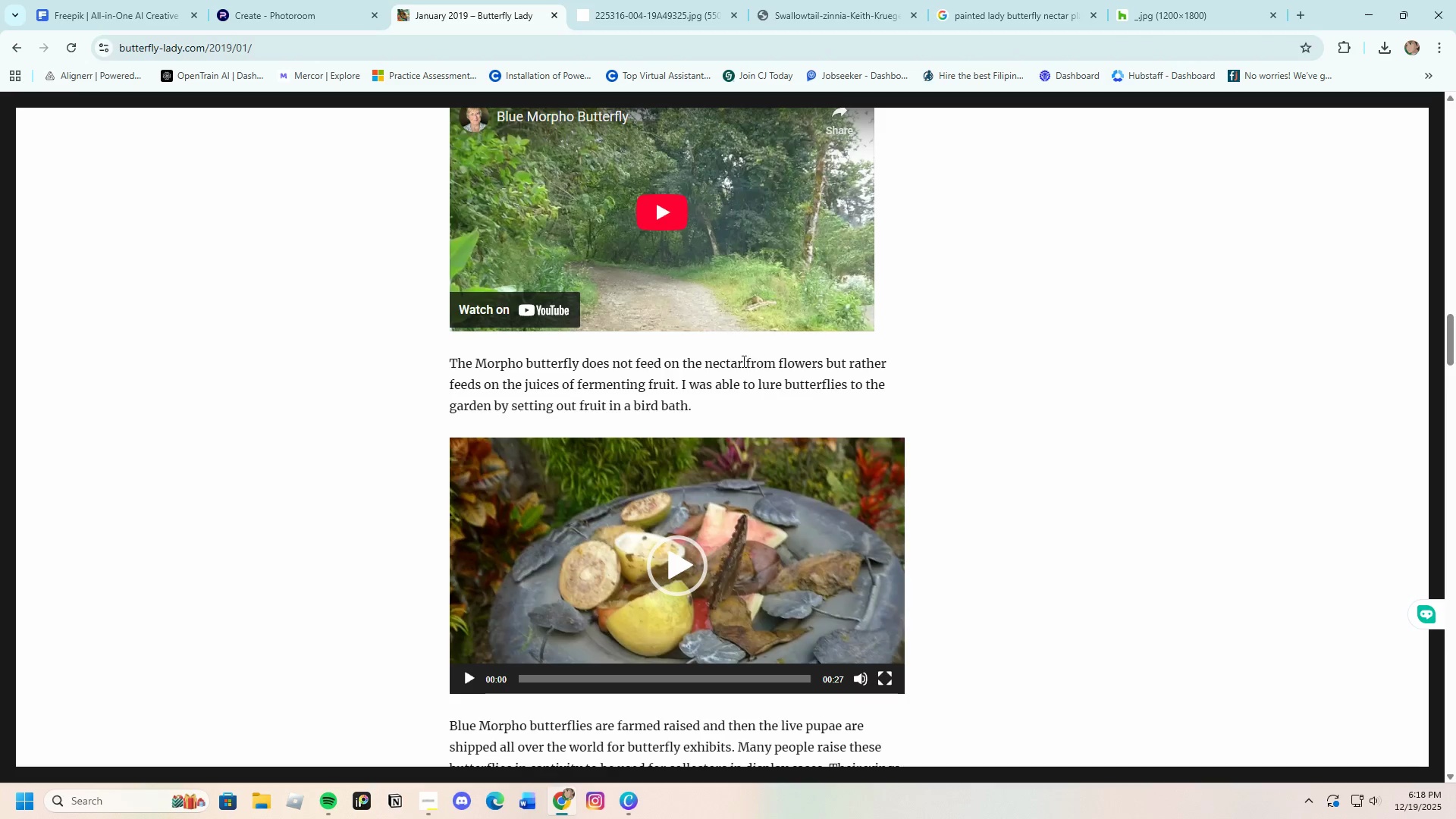 
wait(5.46)
 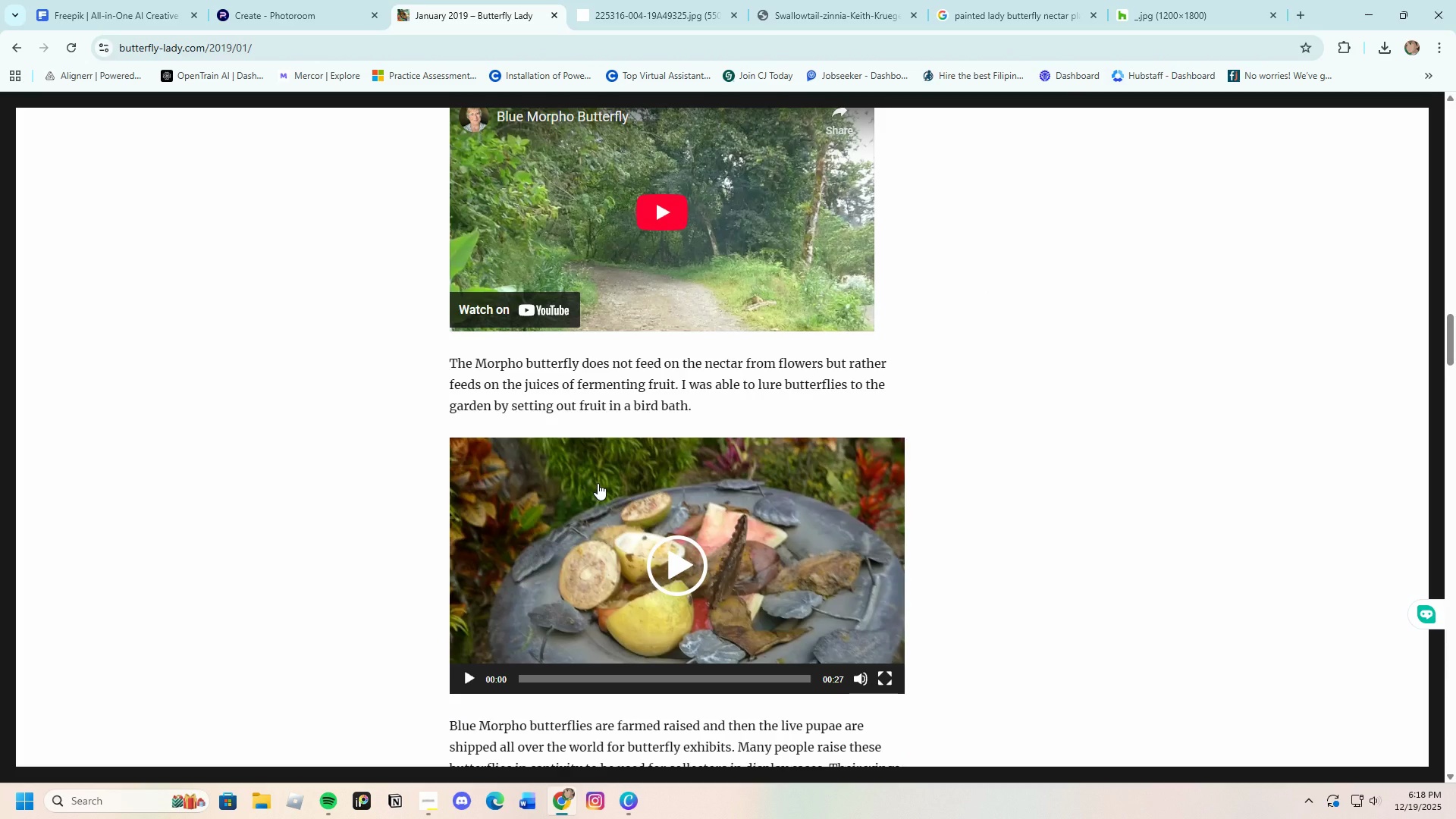 
left_click_drag(start_coordinate=[705, 364], to_coordinate=[679, 386])
 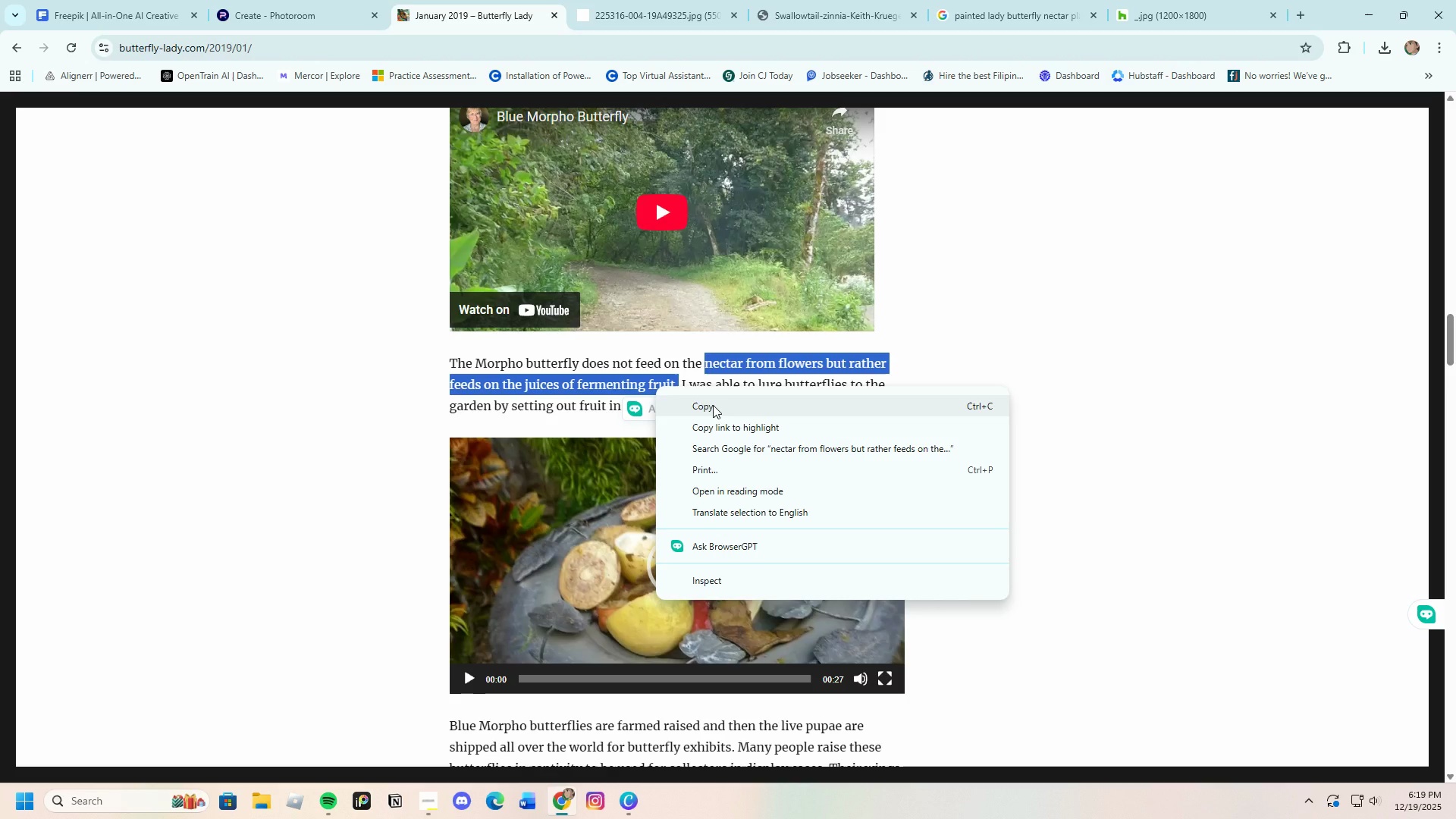 
left_click([713, 405])
 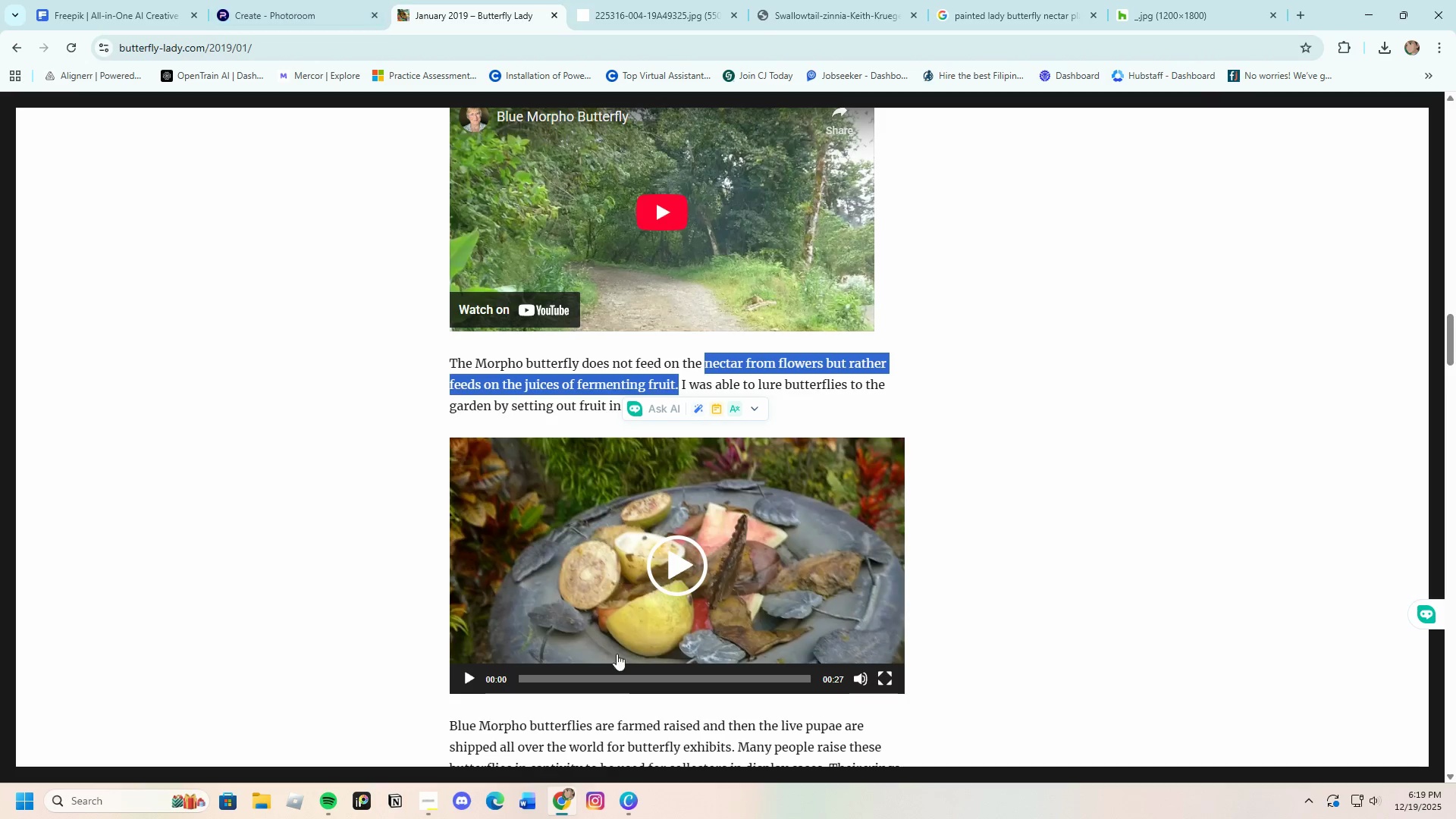 
left_click([632, 802])
 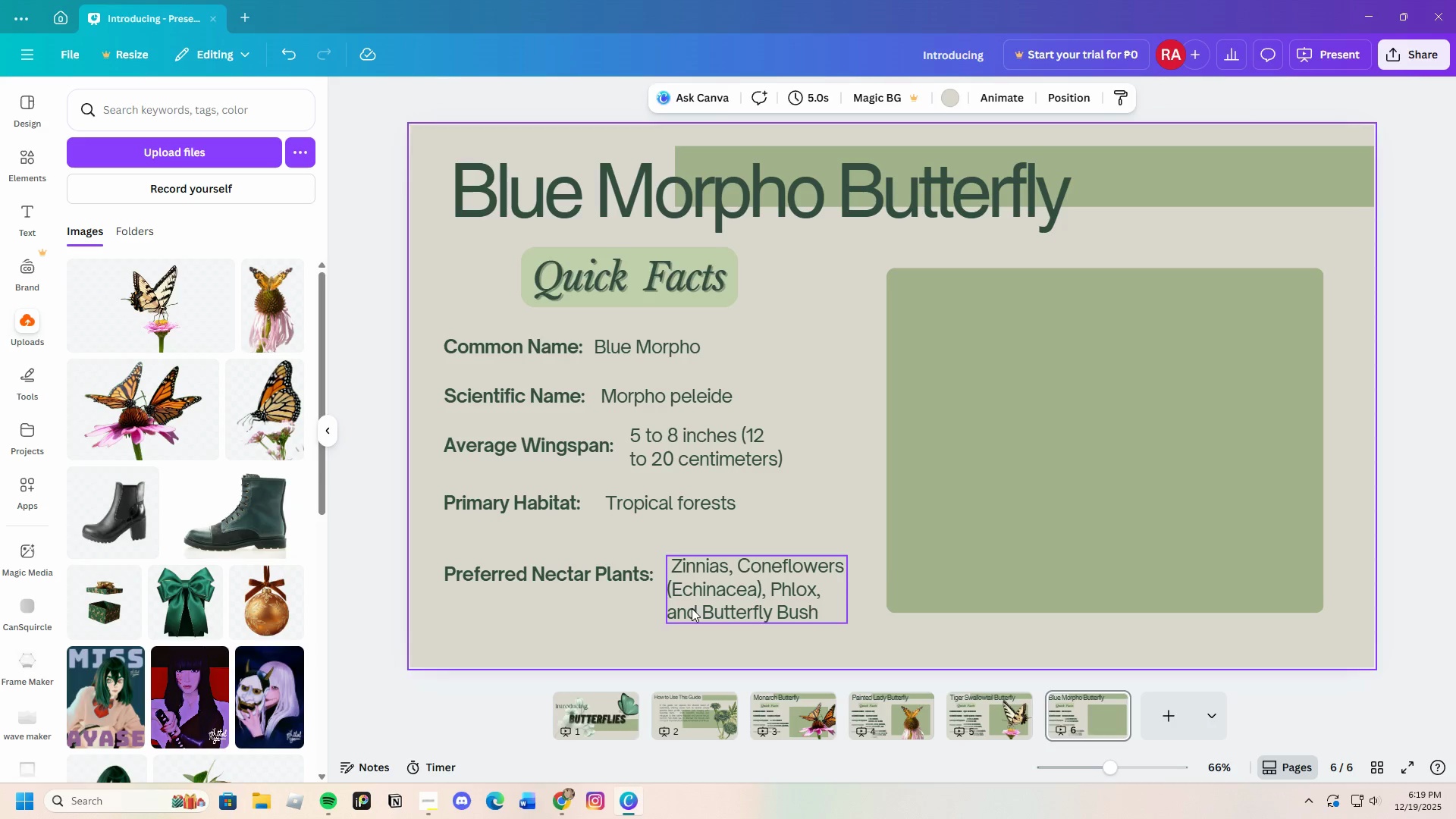 
double_click([692, 605])
 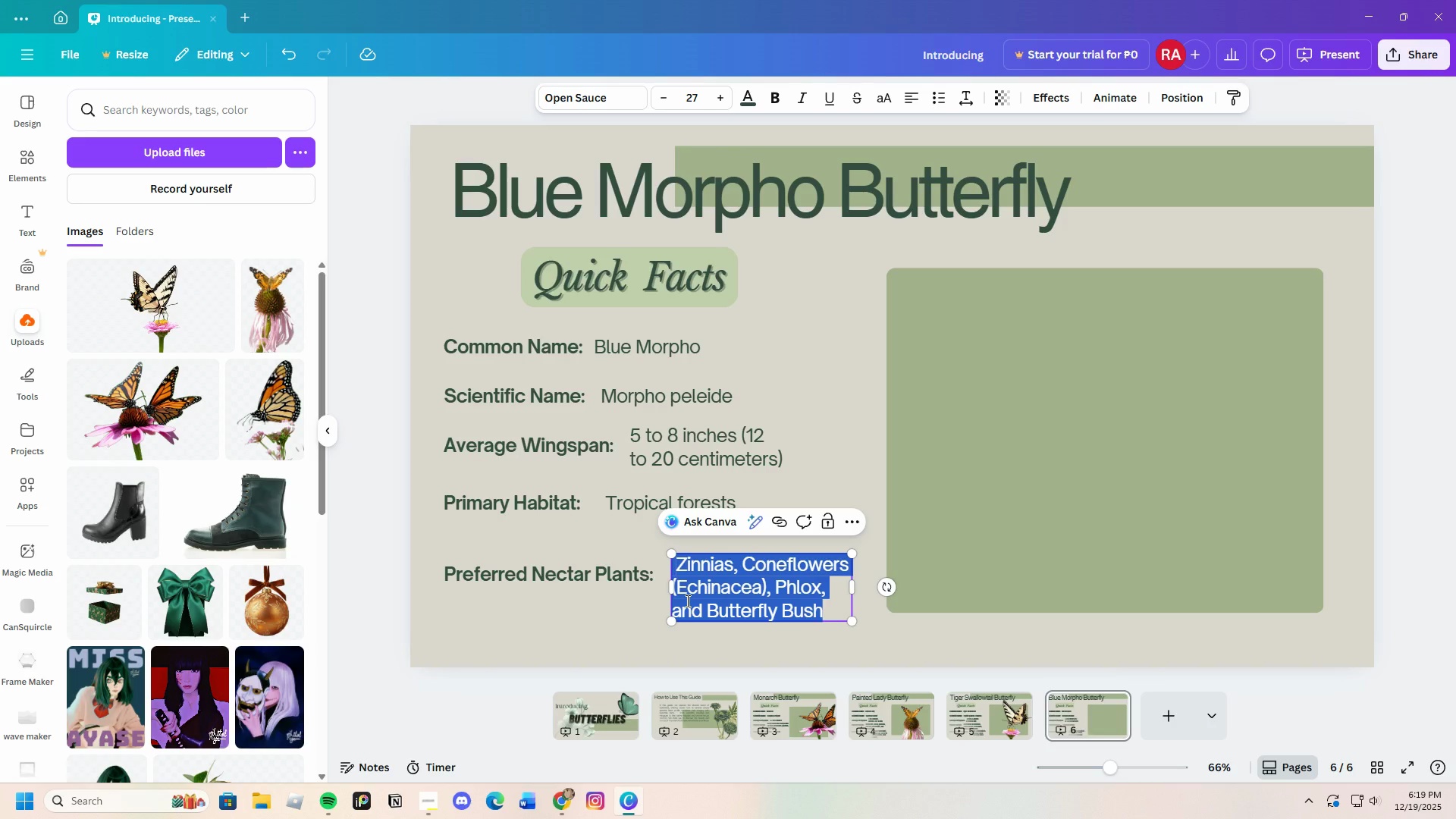 
key(Backspace)
 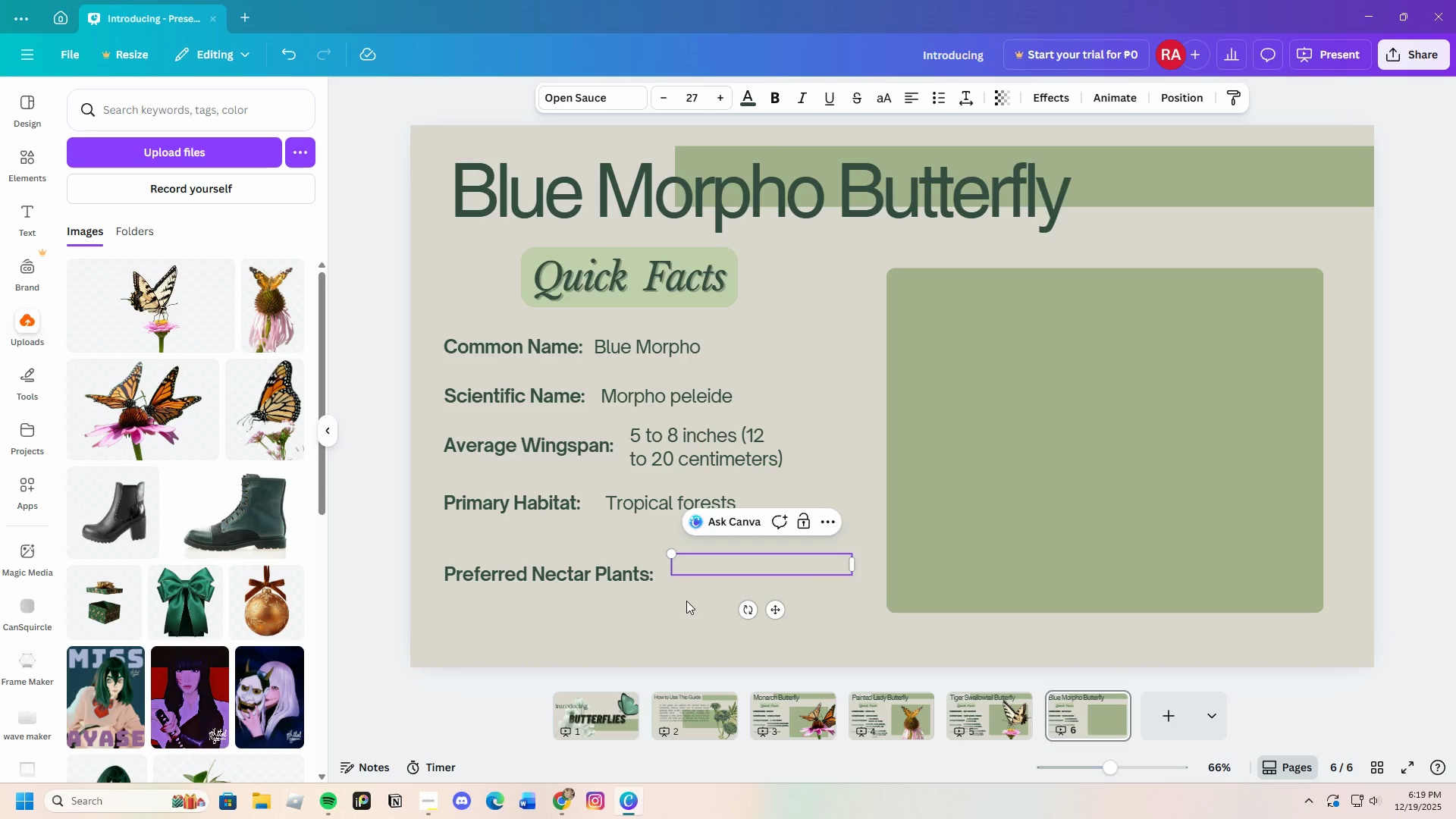 
key(Control+ControlLeft)
 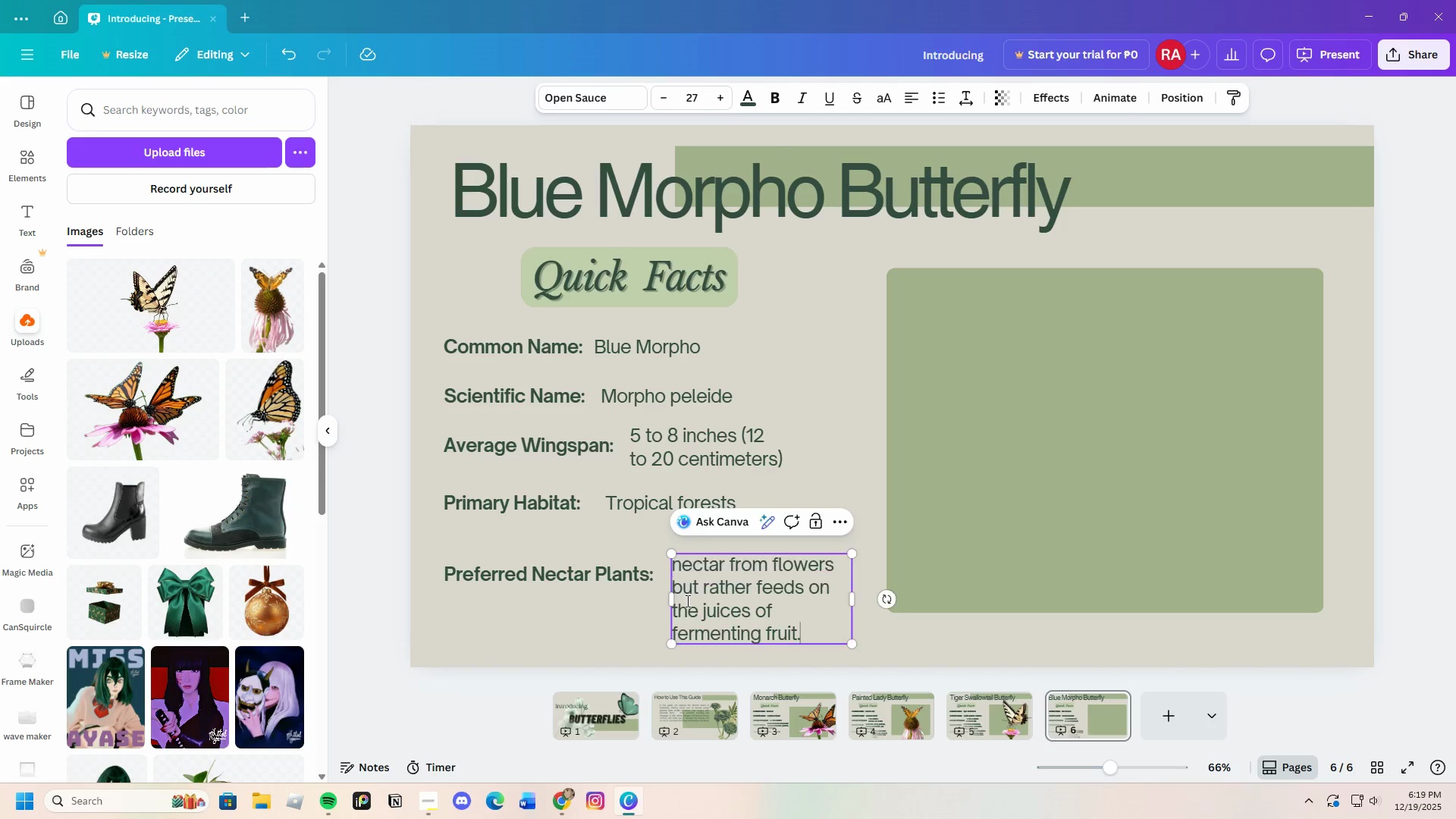 
key(Control+V)
 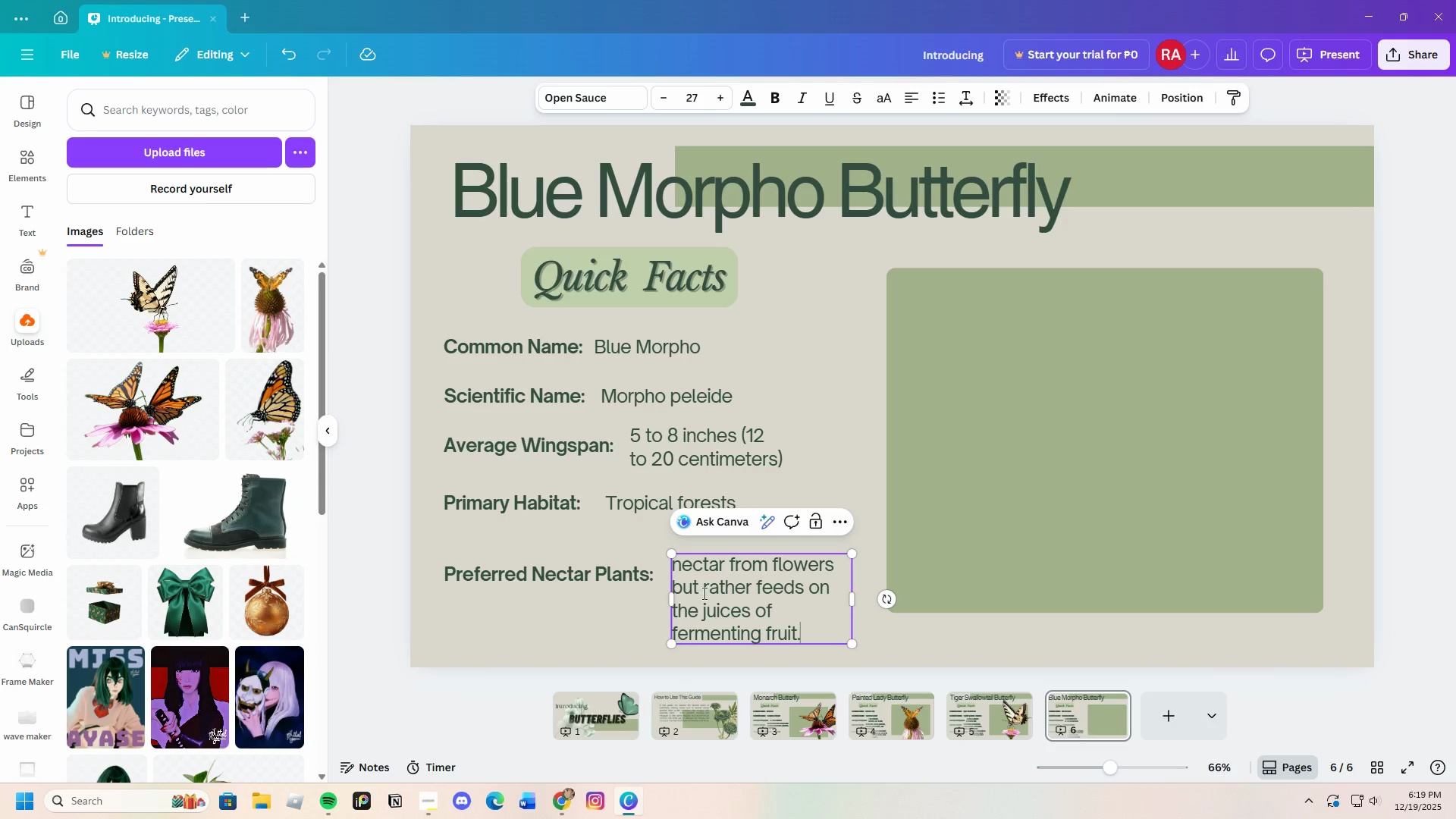 
wait(7.3)
 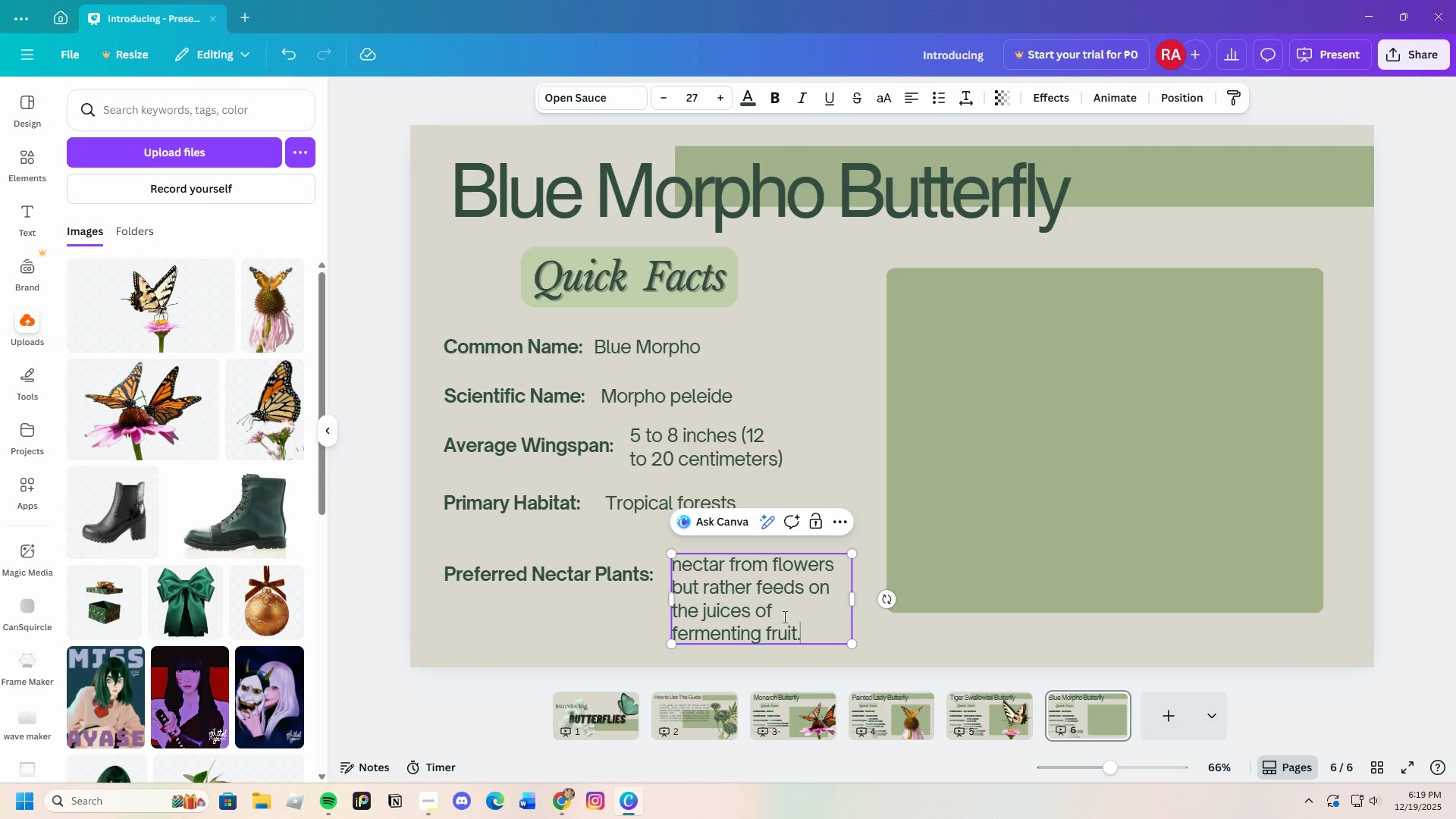 
left_click_drag(start_coordinate=[747, 592], to_coordinate=[670, 555])
 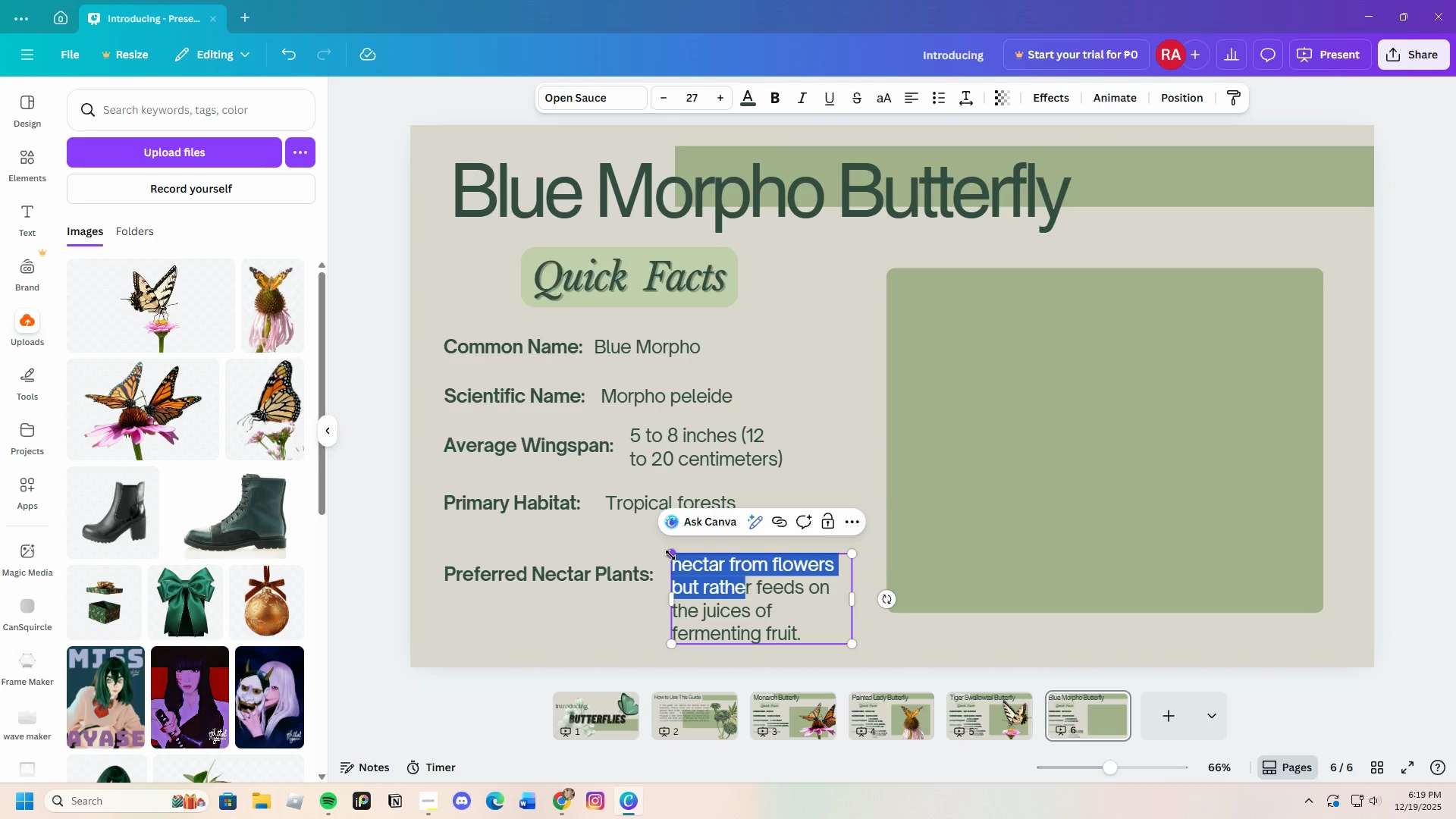 
key(Backspace)
 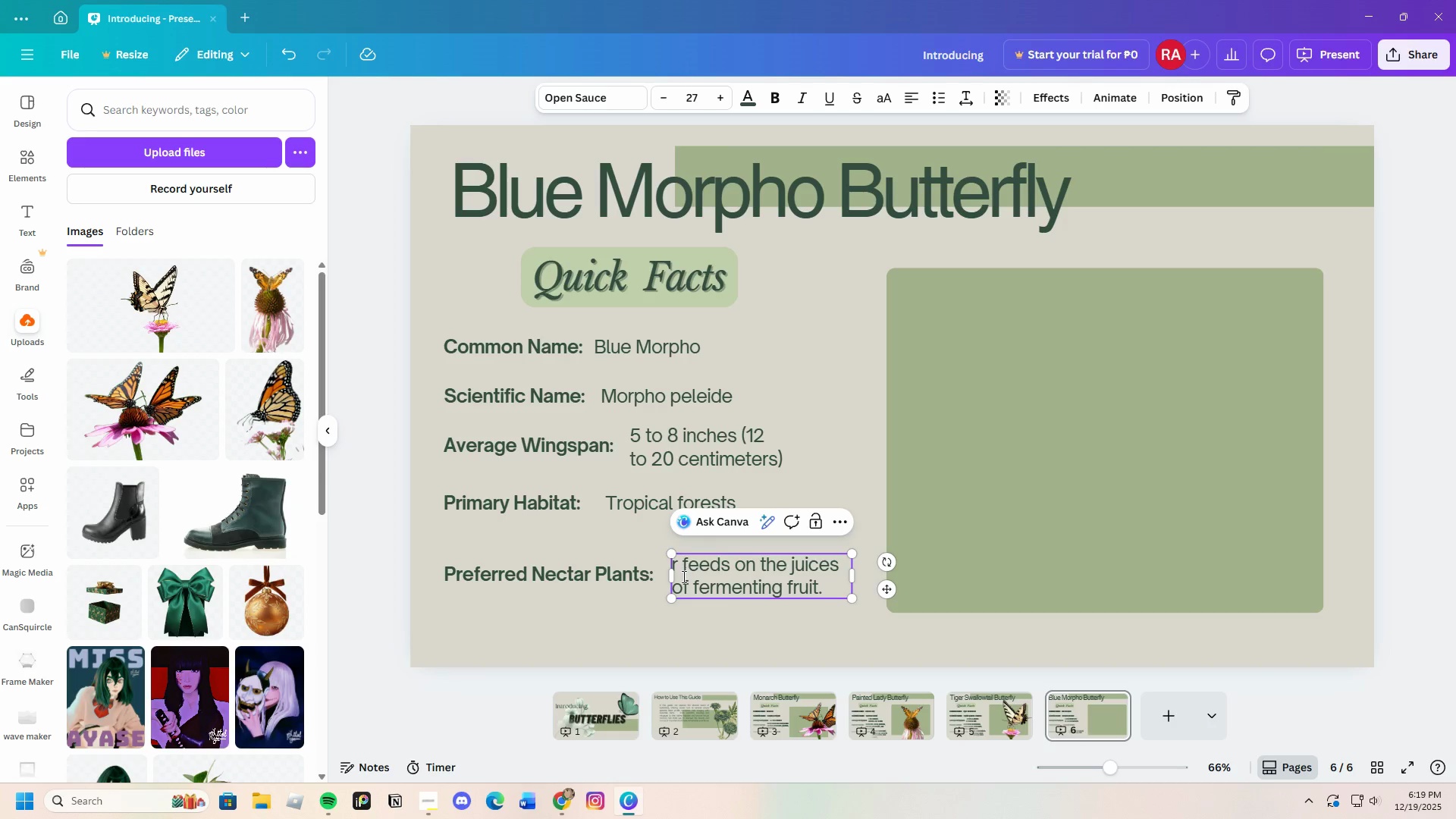 
left_click([690, 567])
 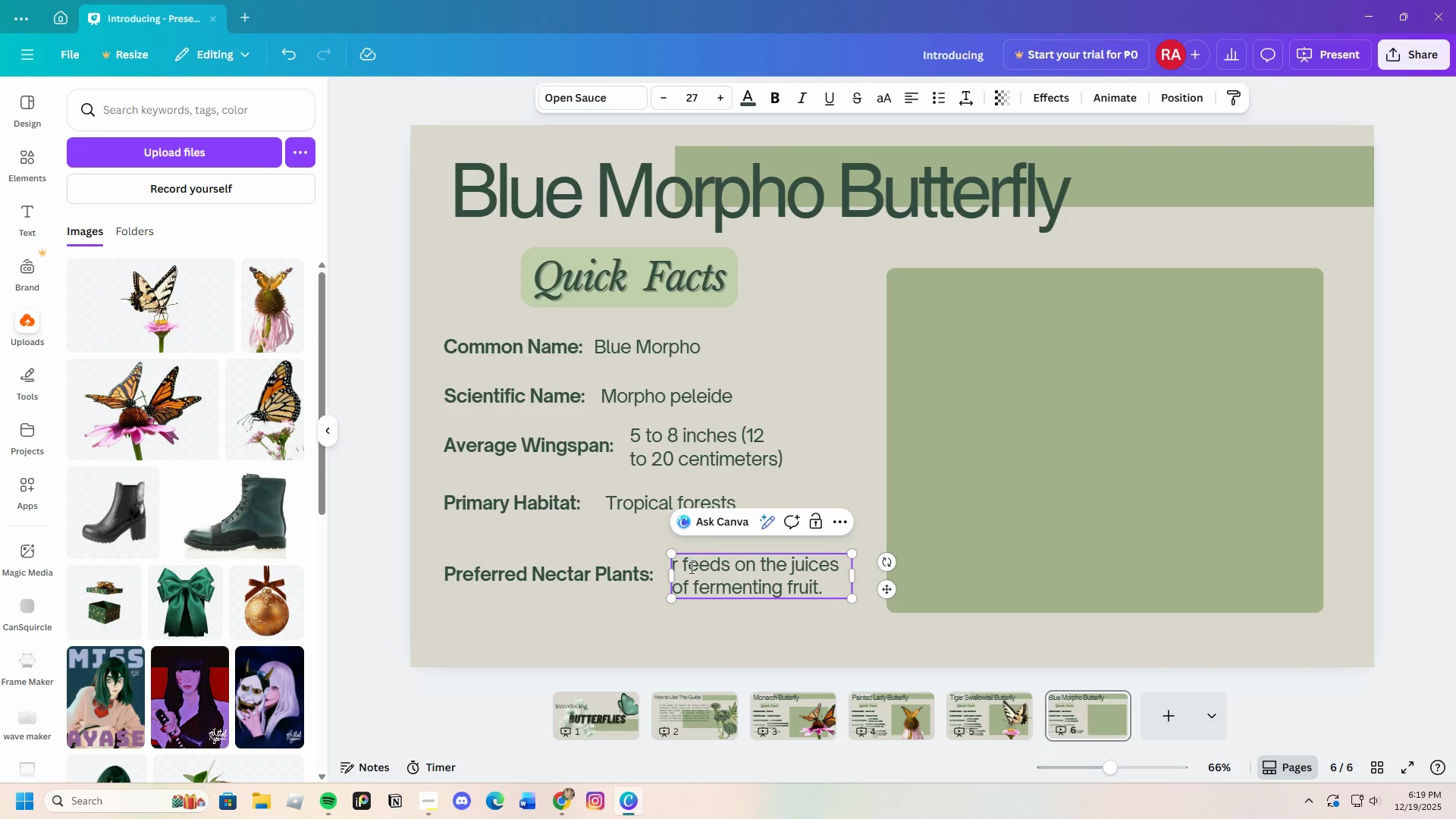 
key(Backspace)
 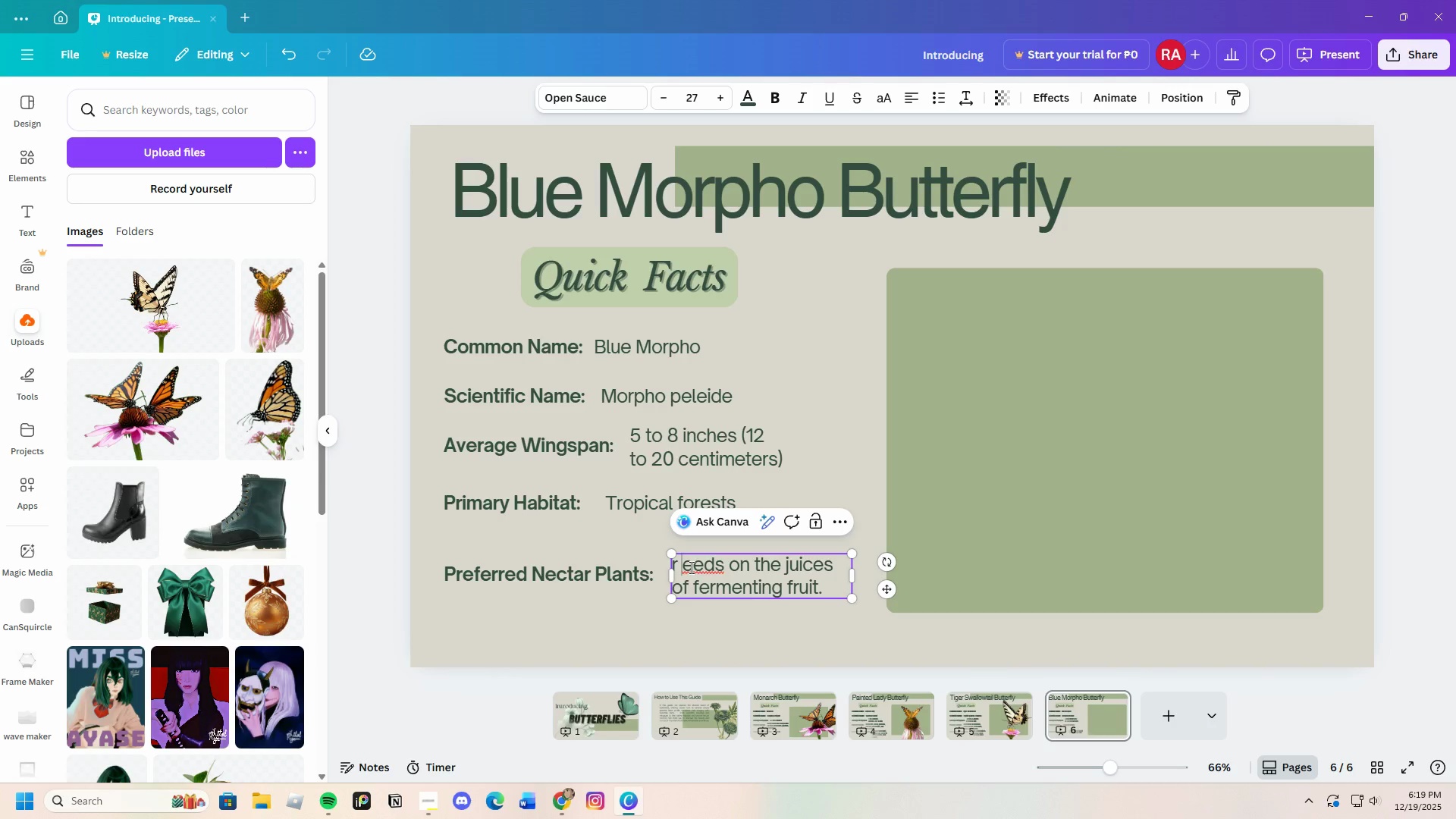 
key(Backspace)
 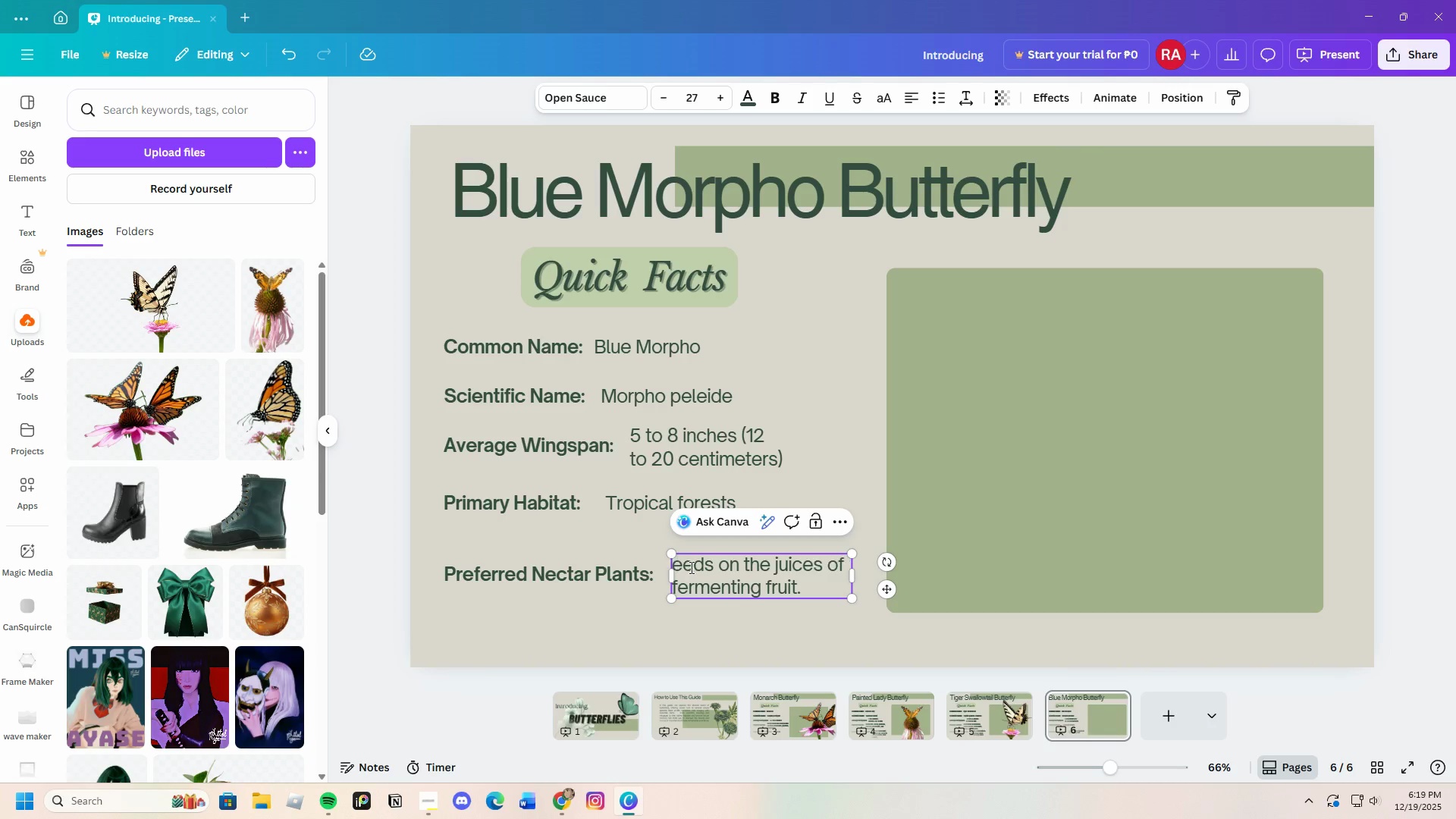 
key(Backspace)
 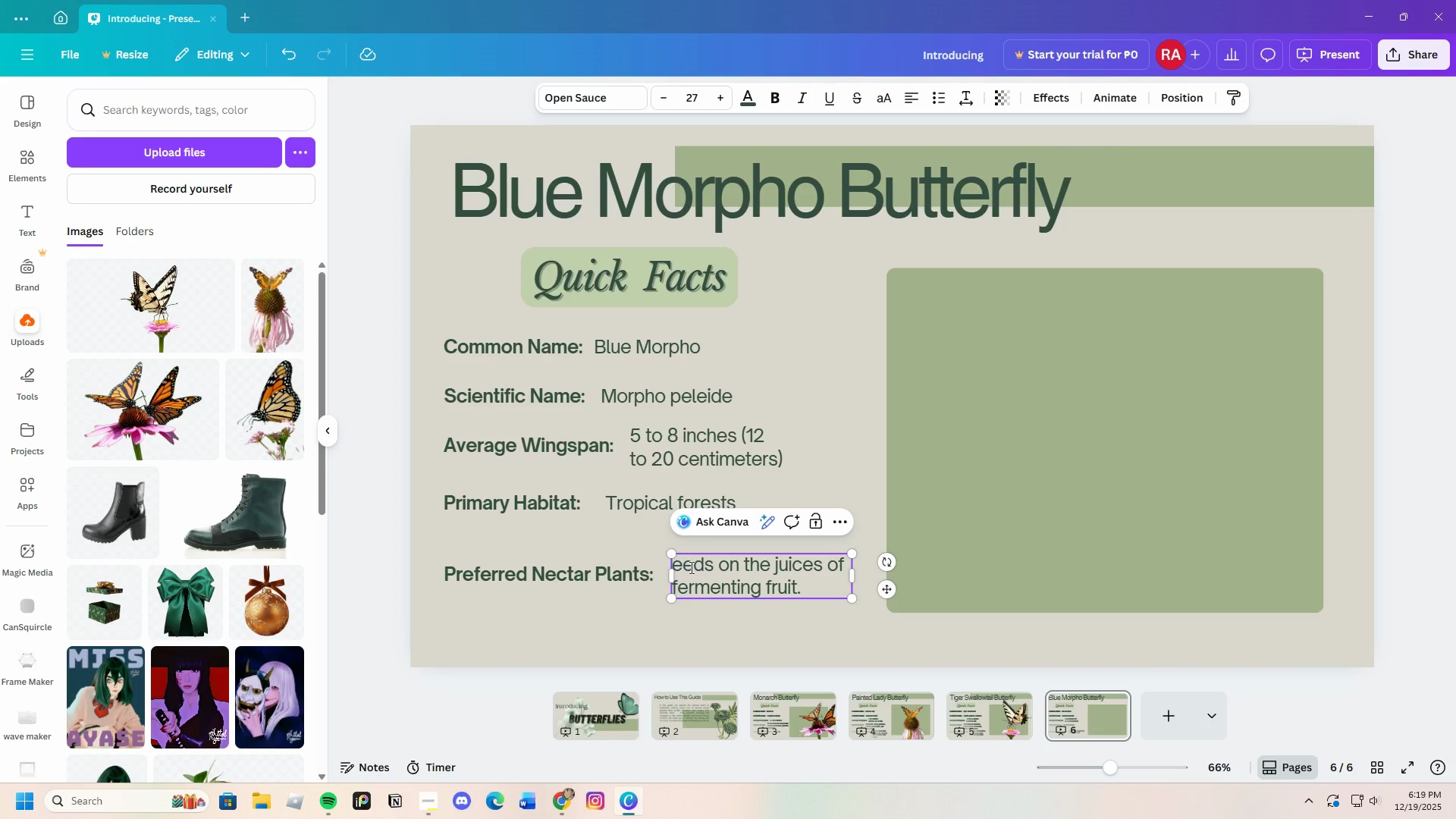 
key(Backspace)
 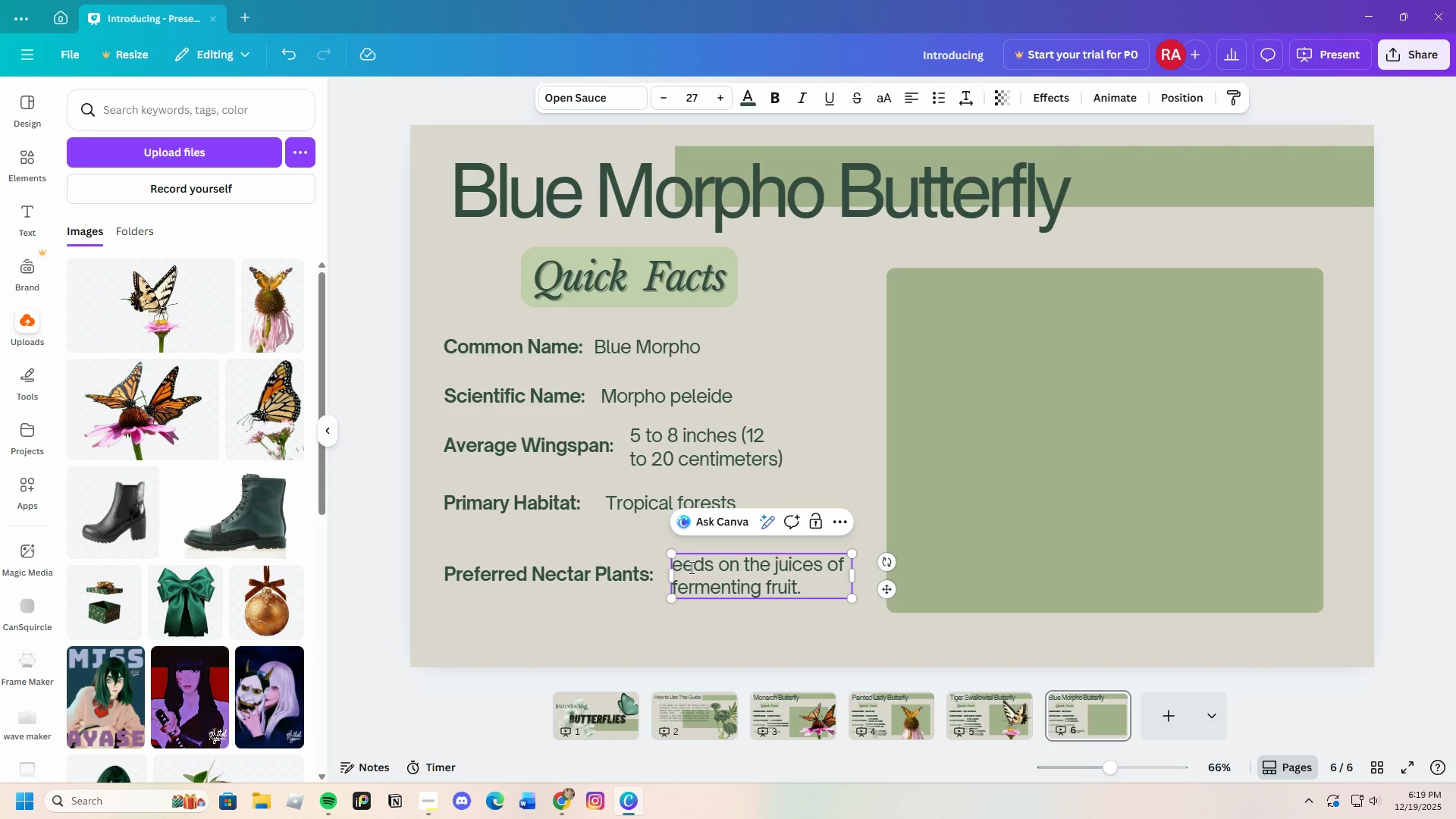 
key(Shift+ShiftLeft)
 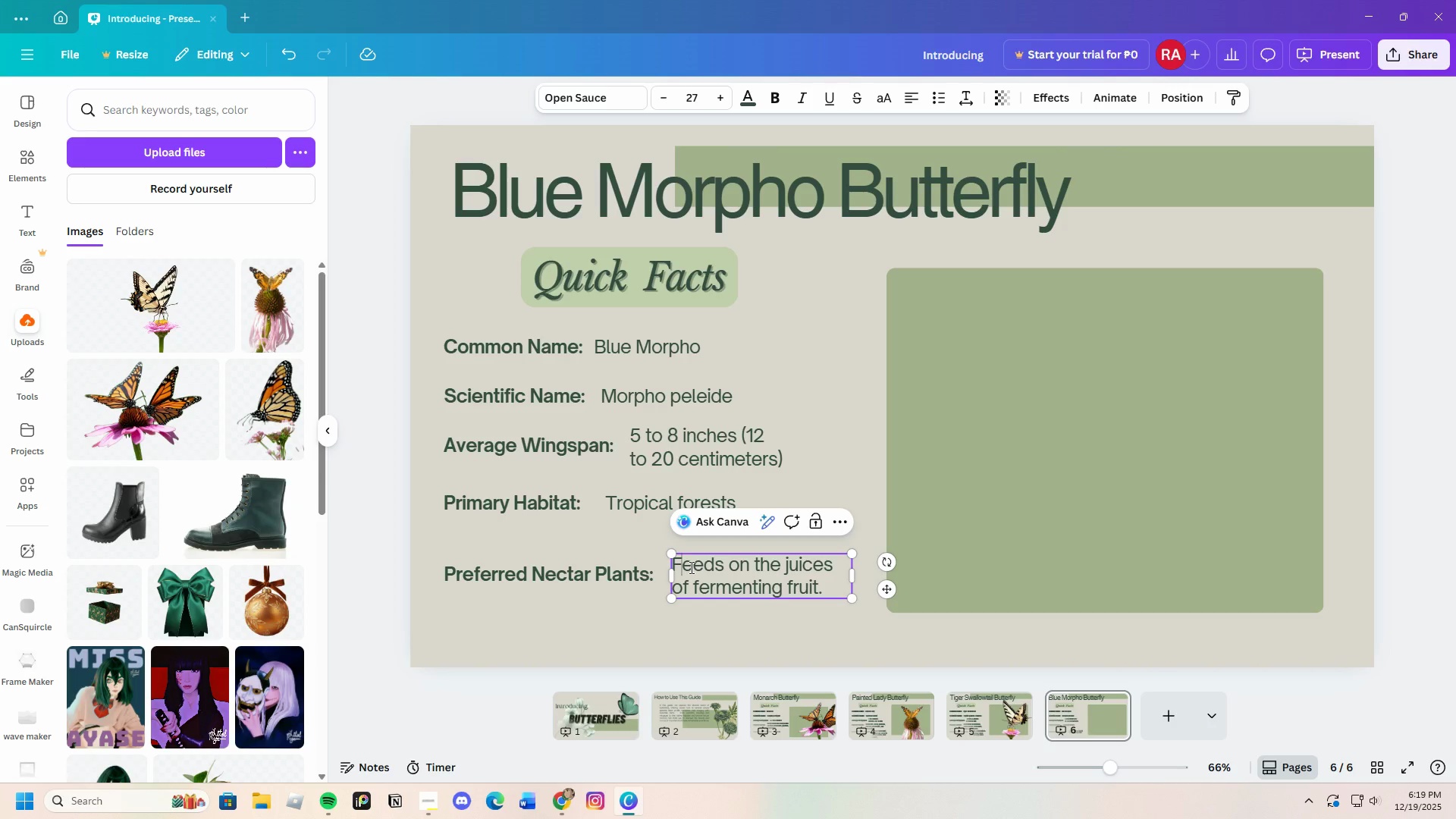 
key(Shift+F)
 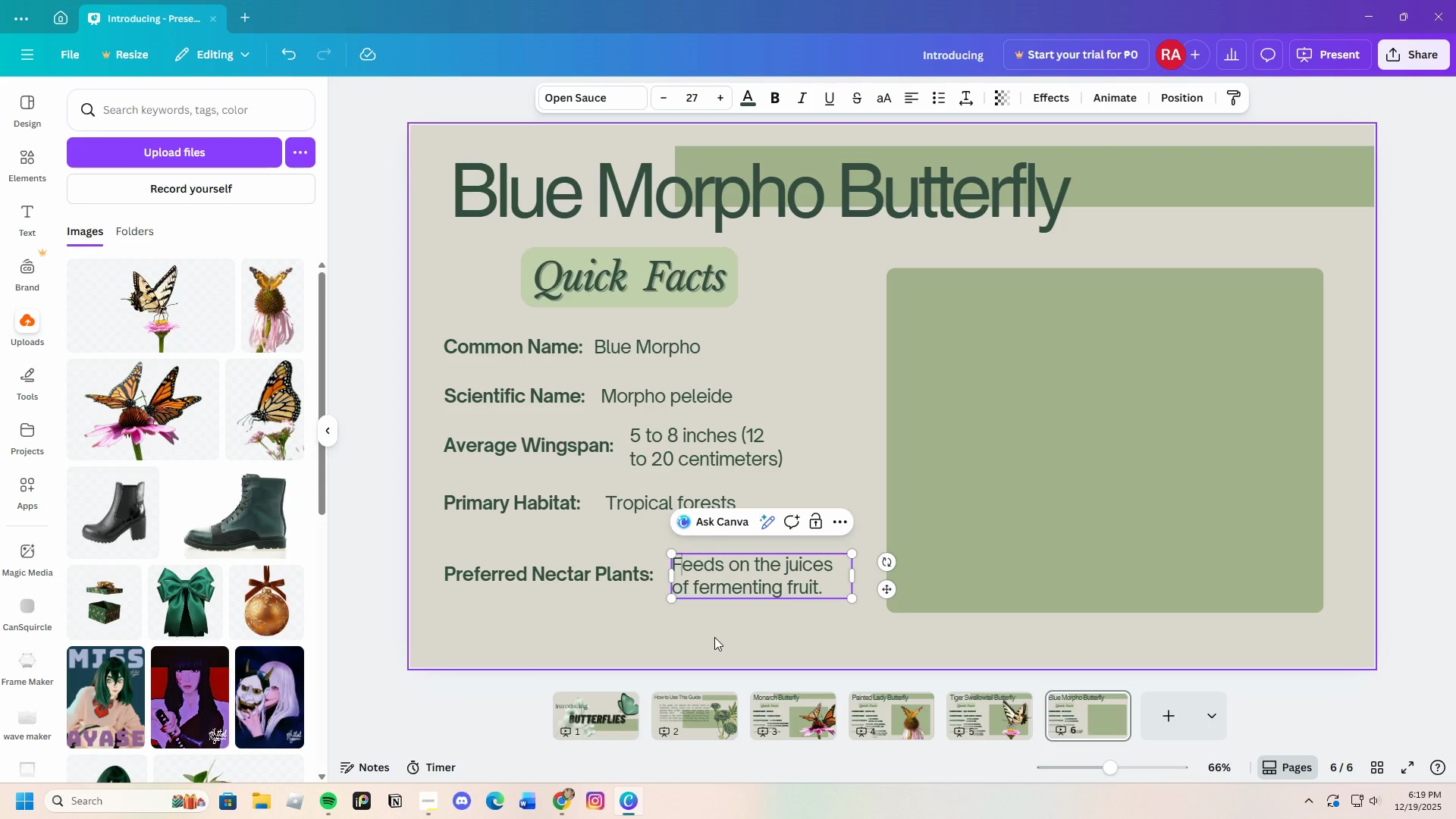 
left_click([718, 648])
 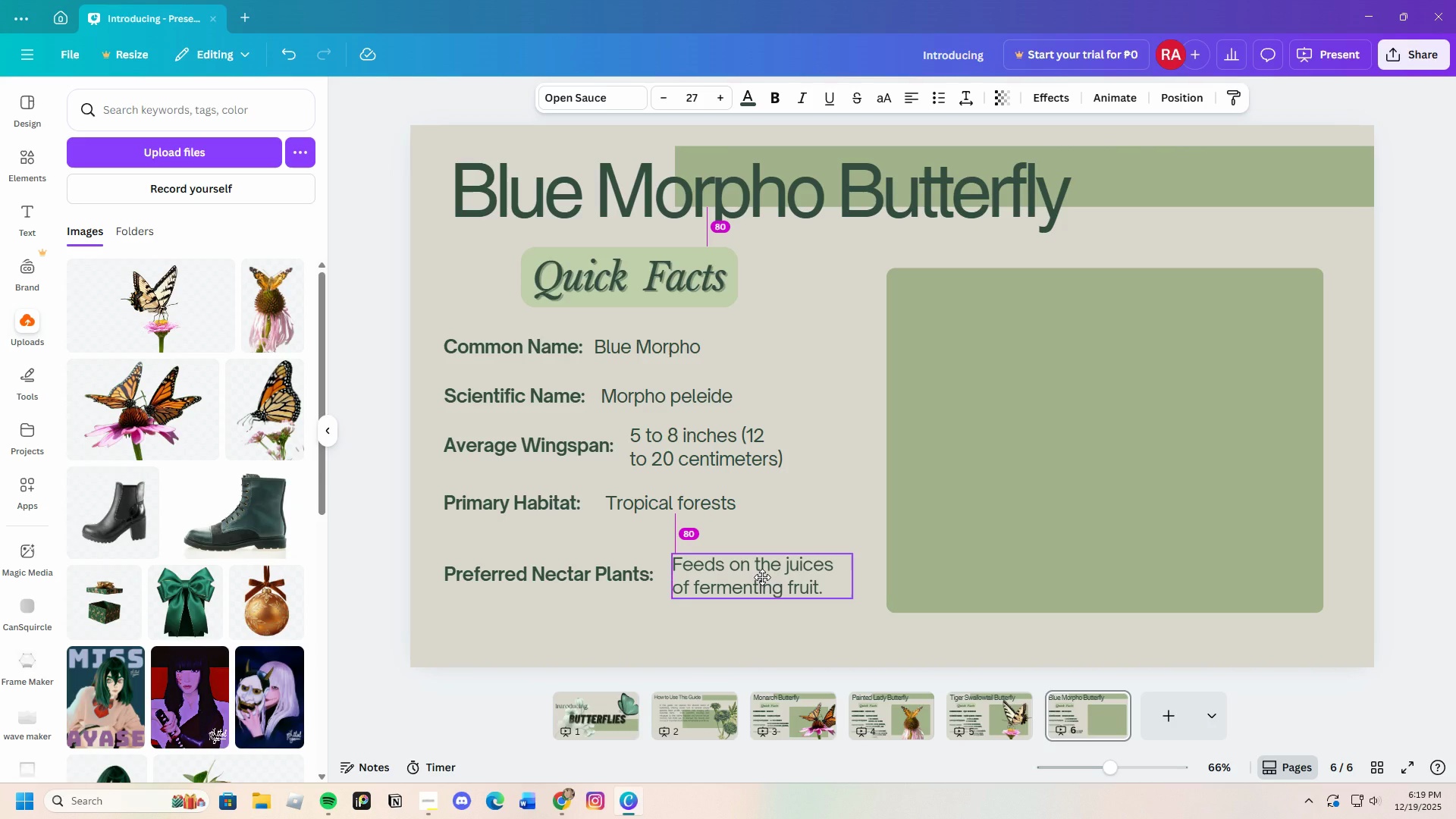 
left_click([658, 622])
 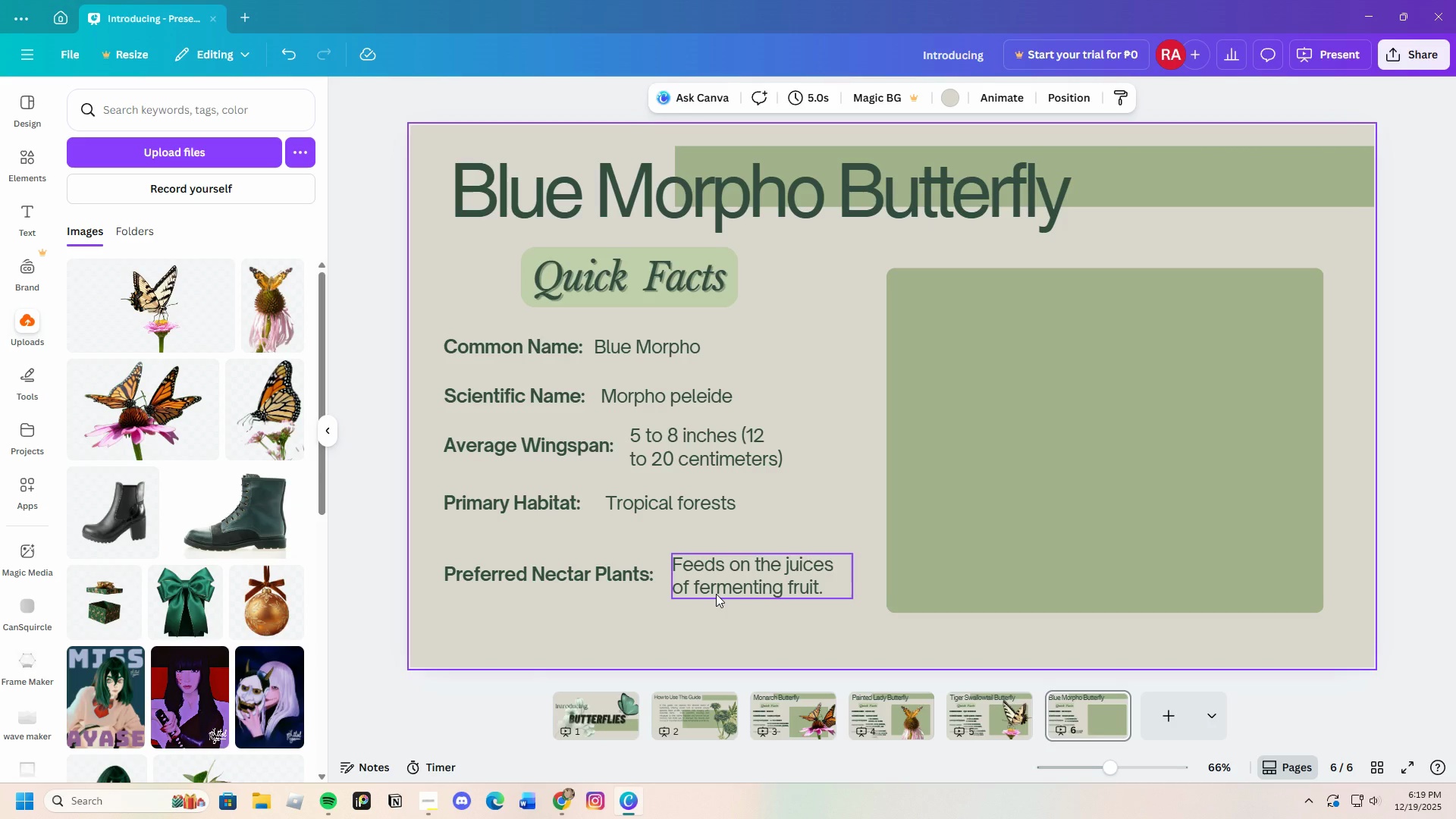 
left_click([717, 593])
 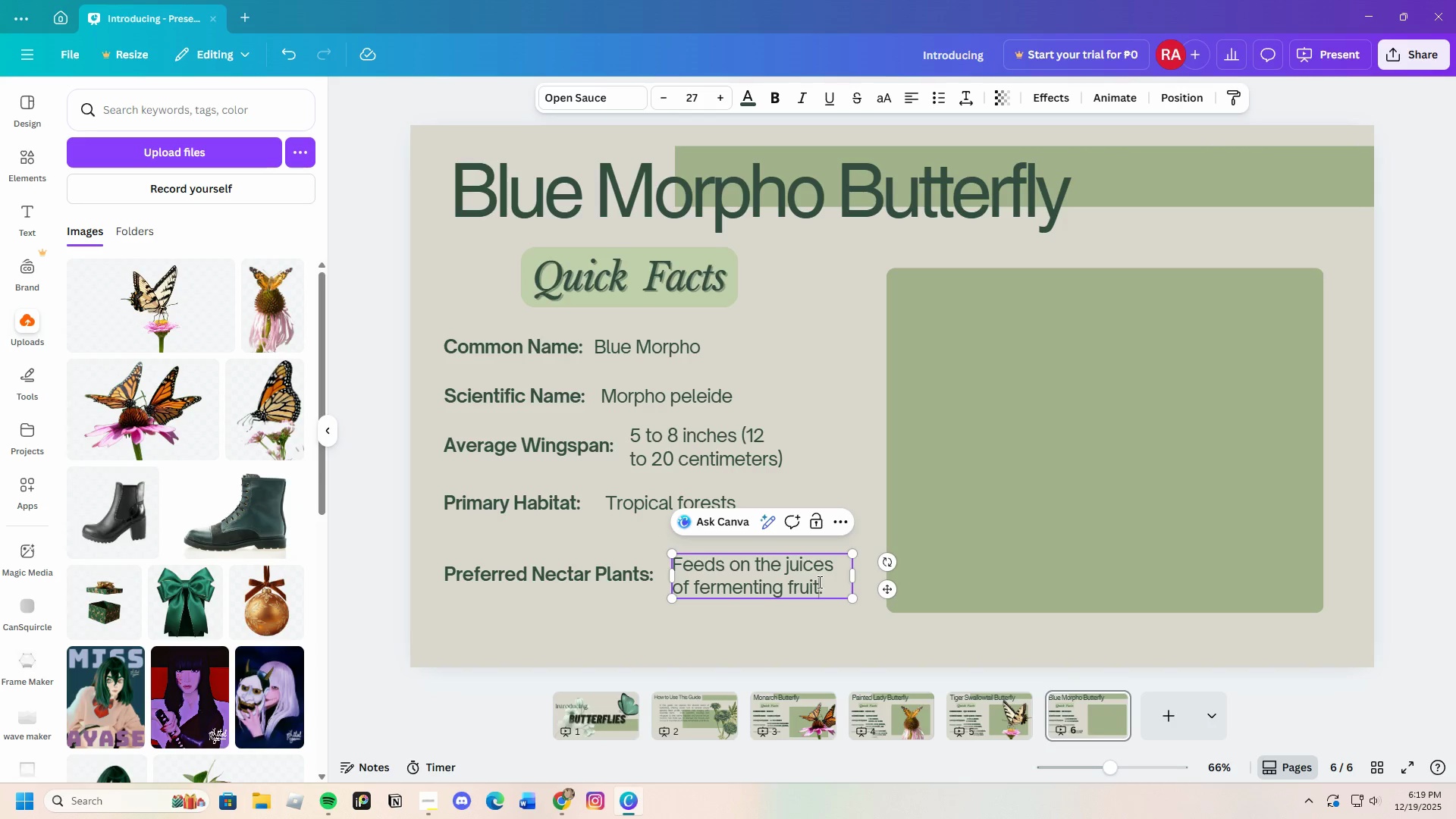 
left_click([818, 582])
 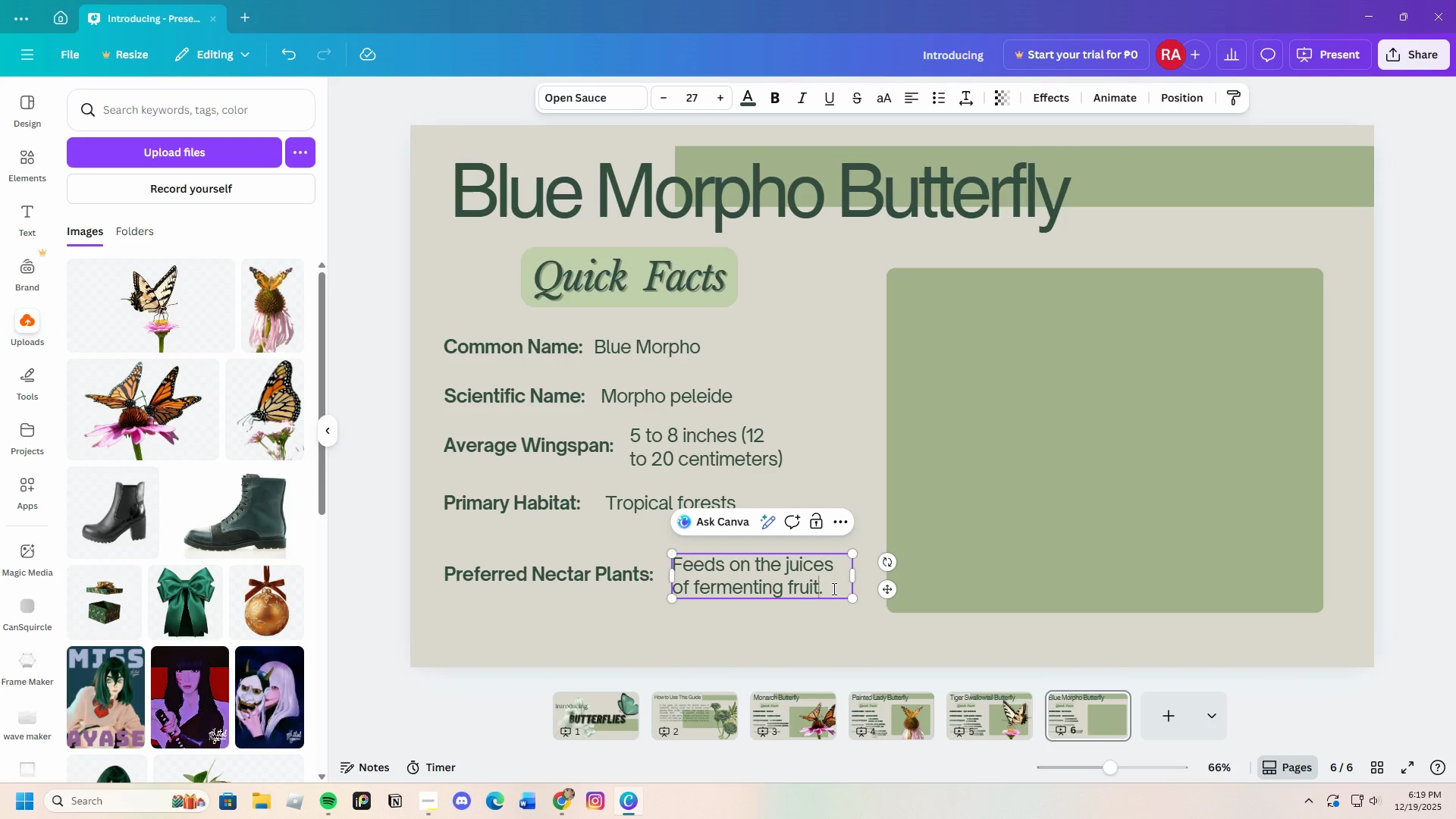 
left_click([833, 588])
 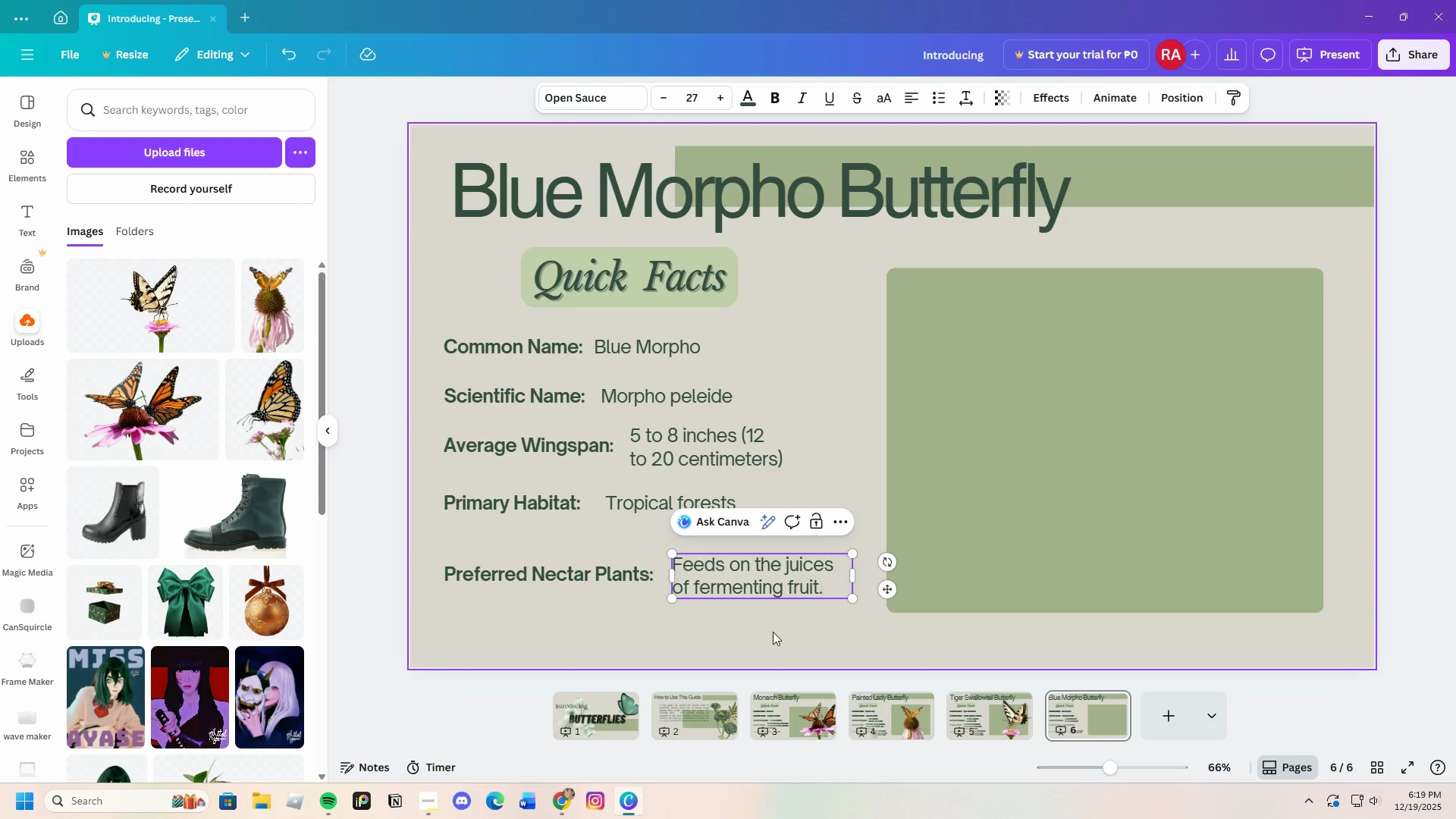 
left_click([772, 632])
 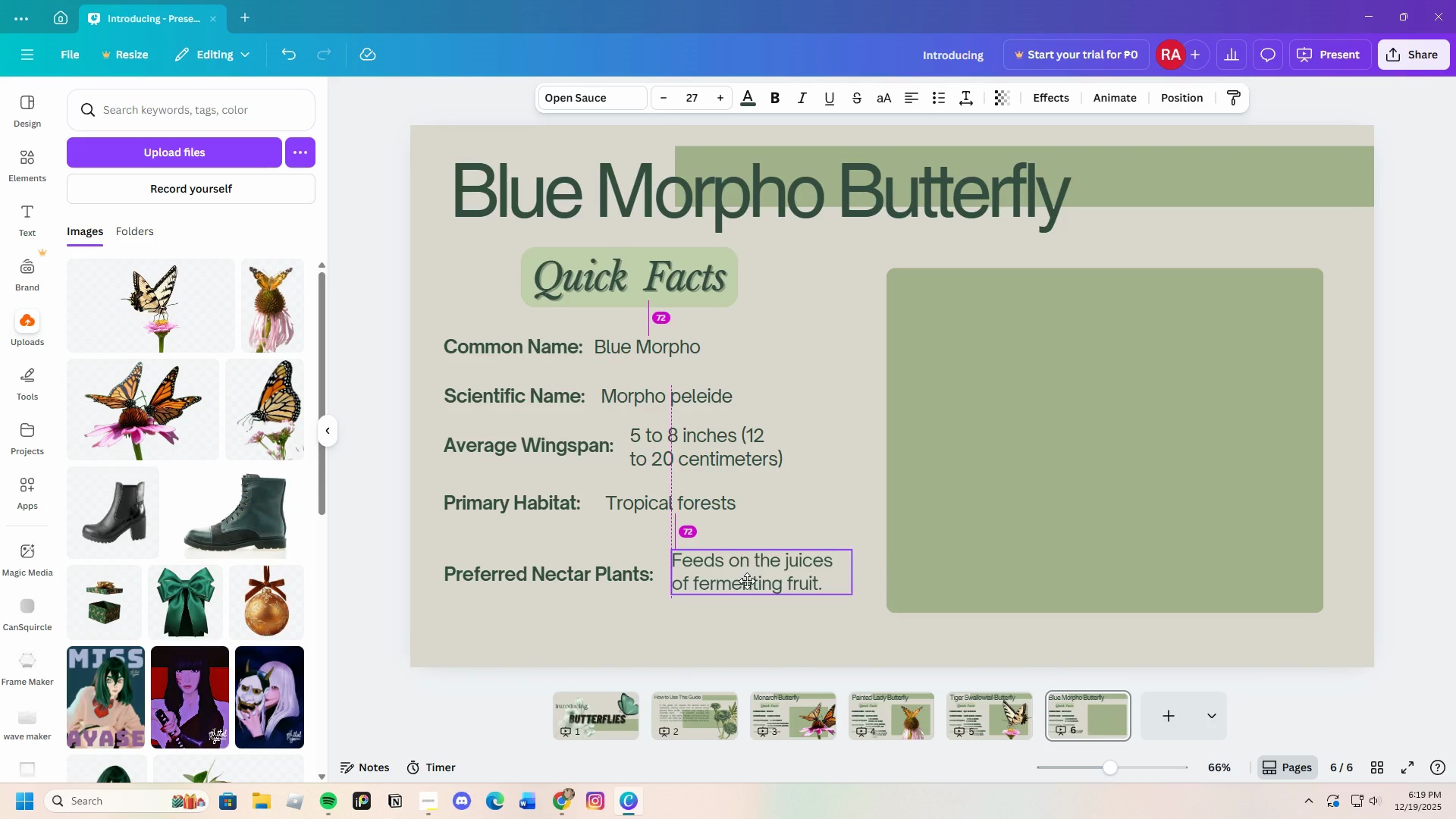 
left_click([755, 622])
 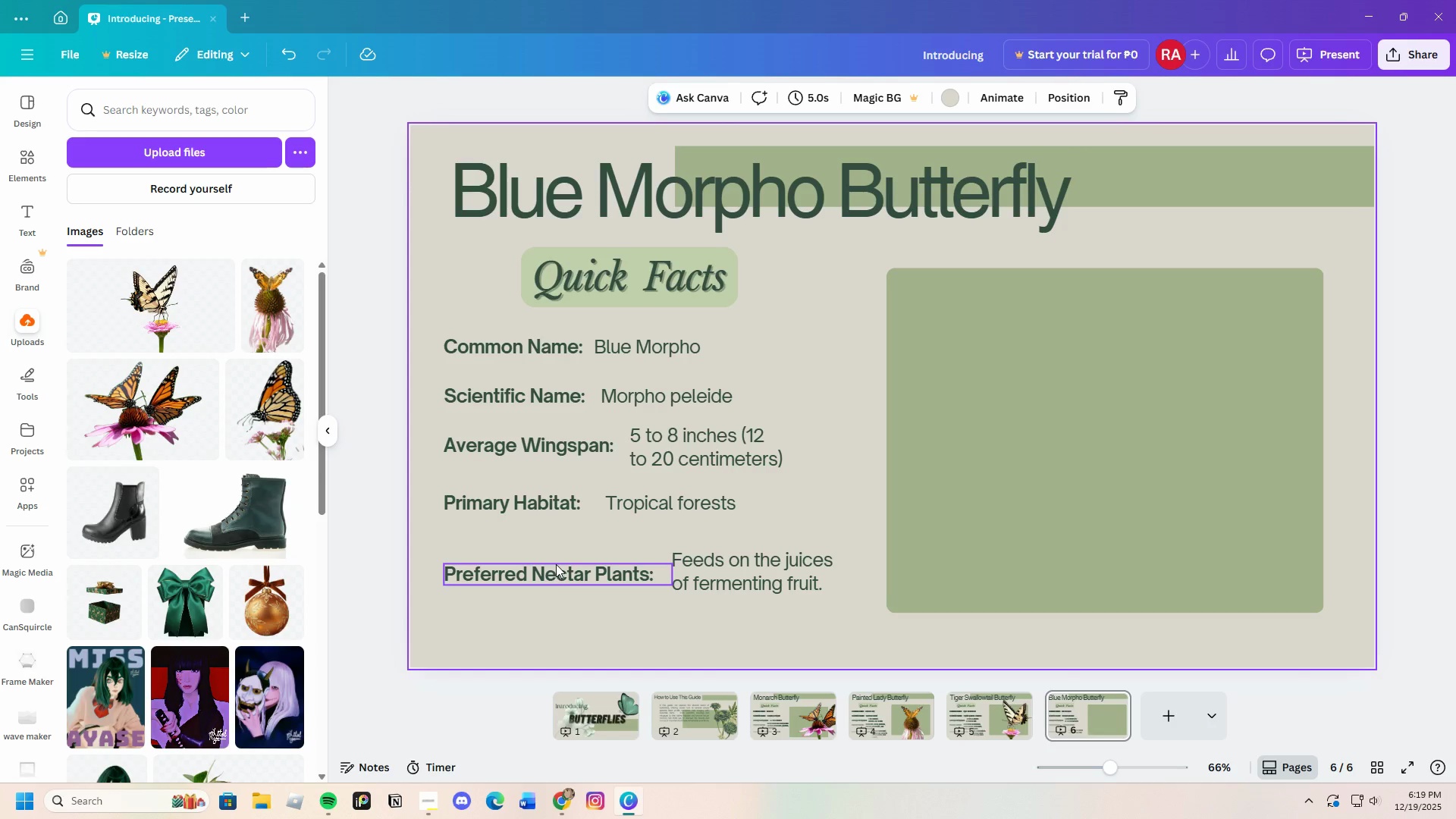 
left_click([629, 611])
 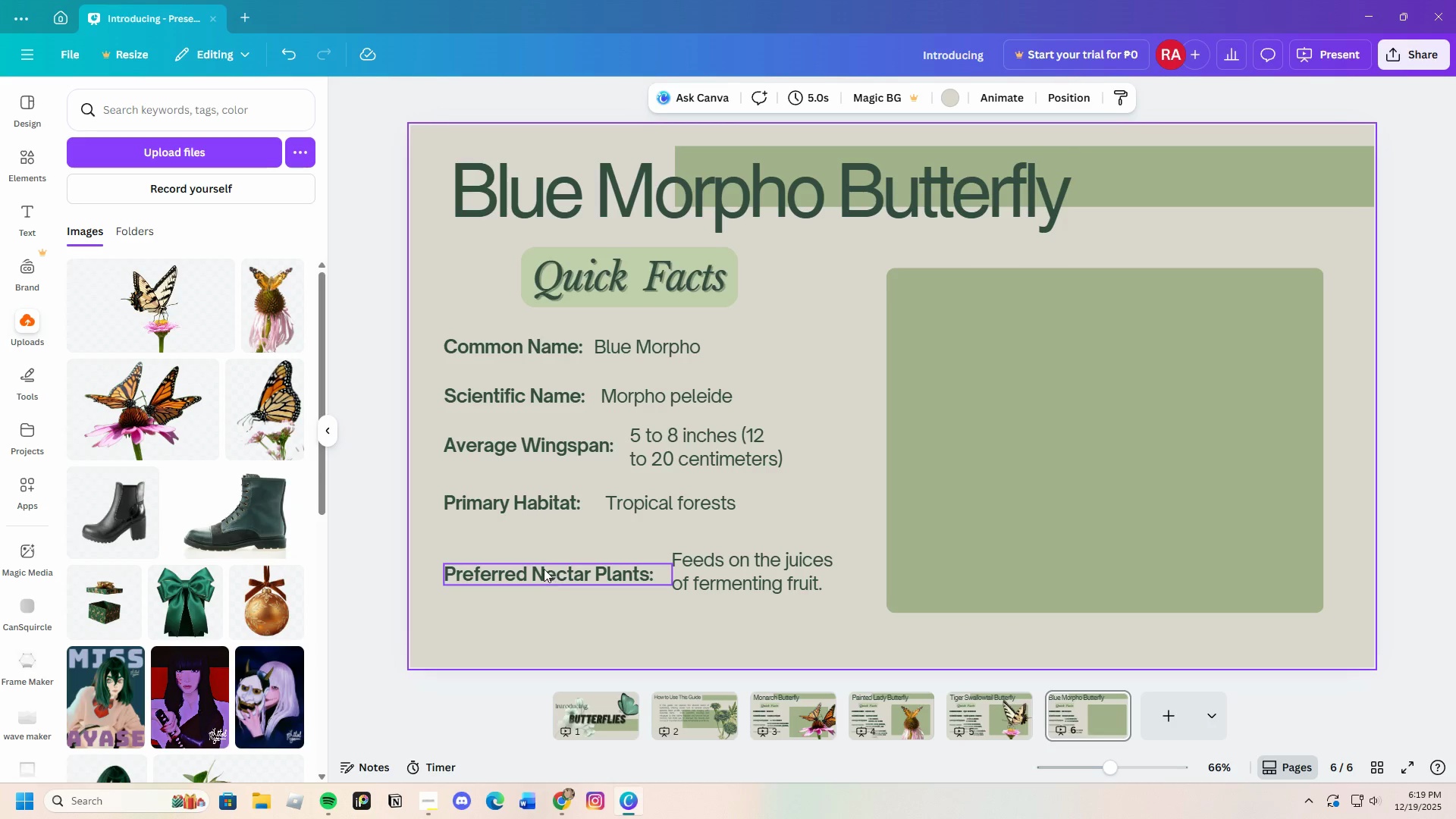 
left_click_drag(start_coordinate=[544, 569], to_coordinate=[543, 561])
 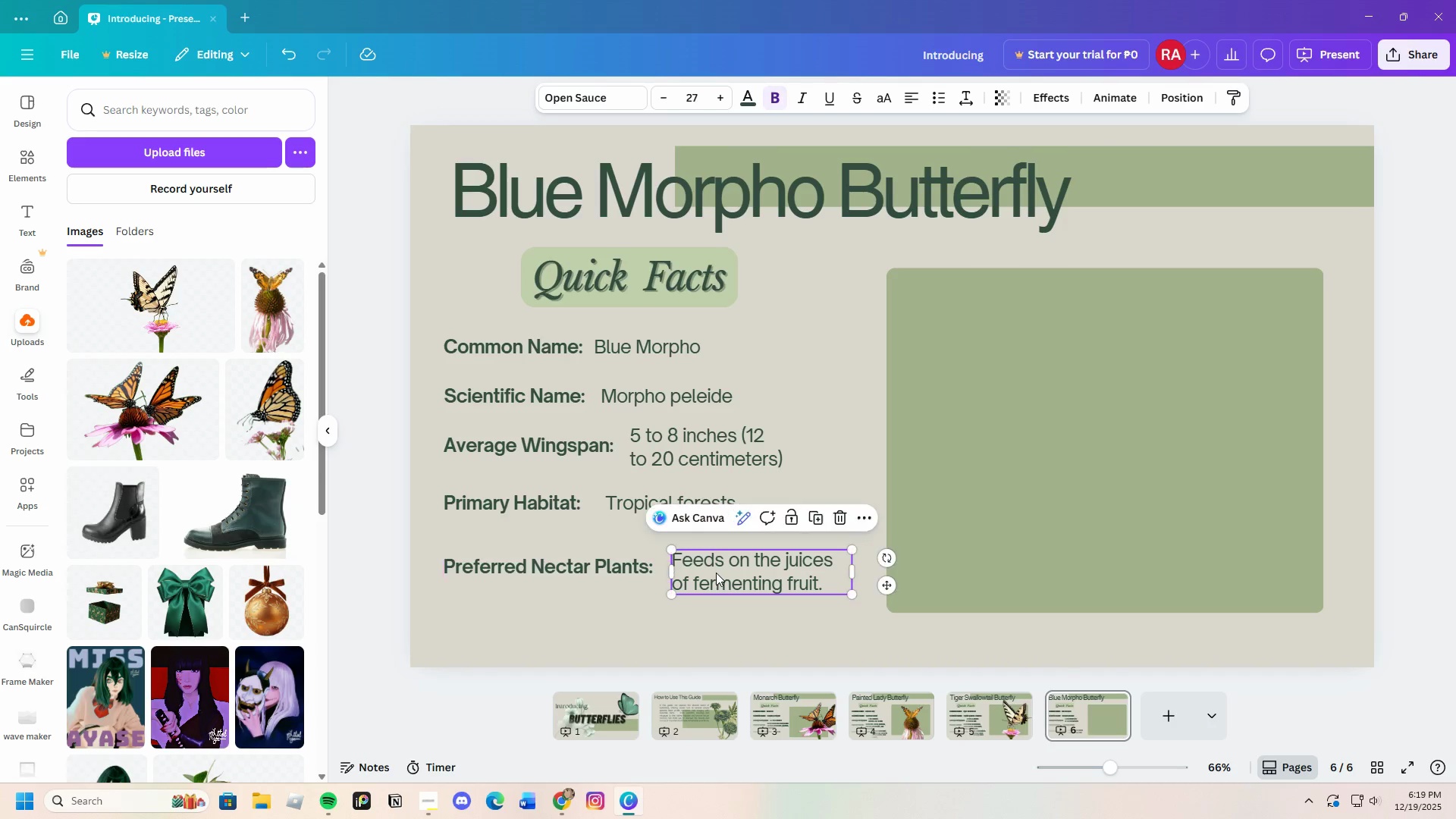 
left_click_drag(start_coordinate=[716, 573], to_coordinate=[716, 568])
 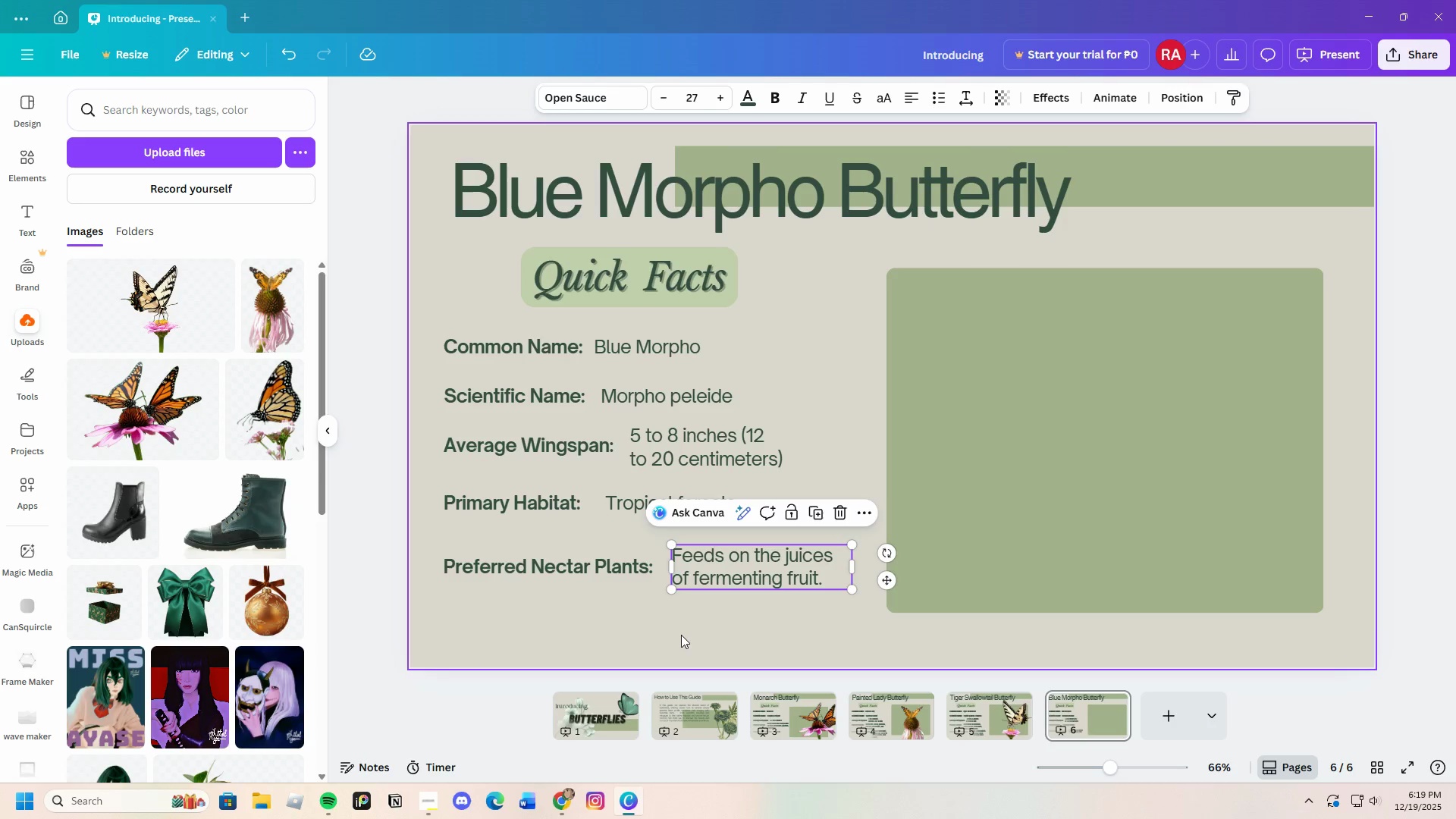 
left_click([681, 635])
 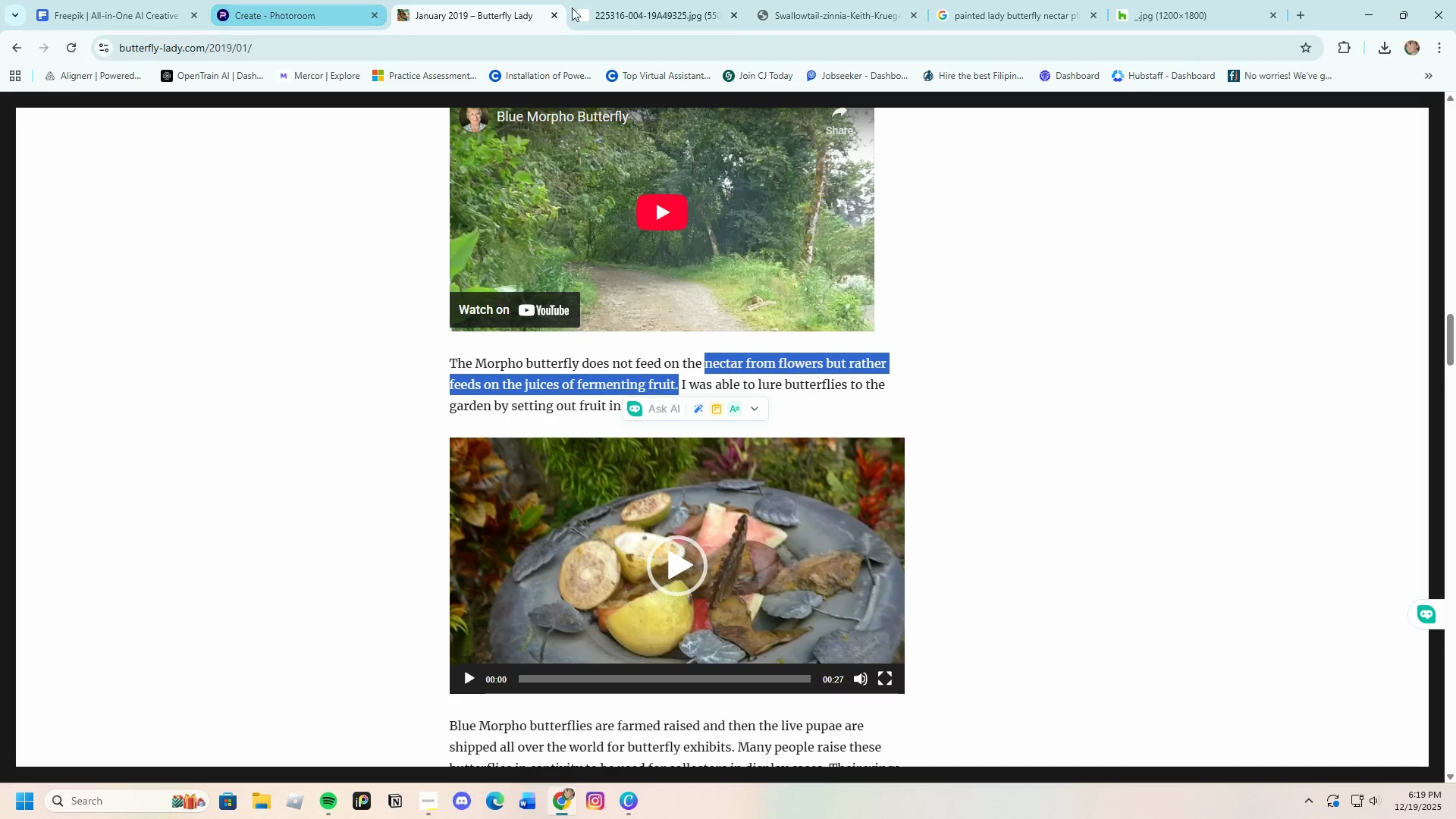 
left_click([11, 48])
 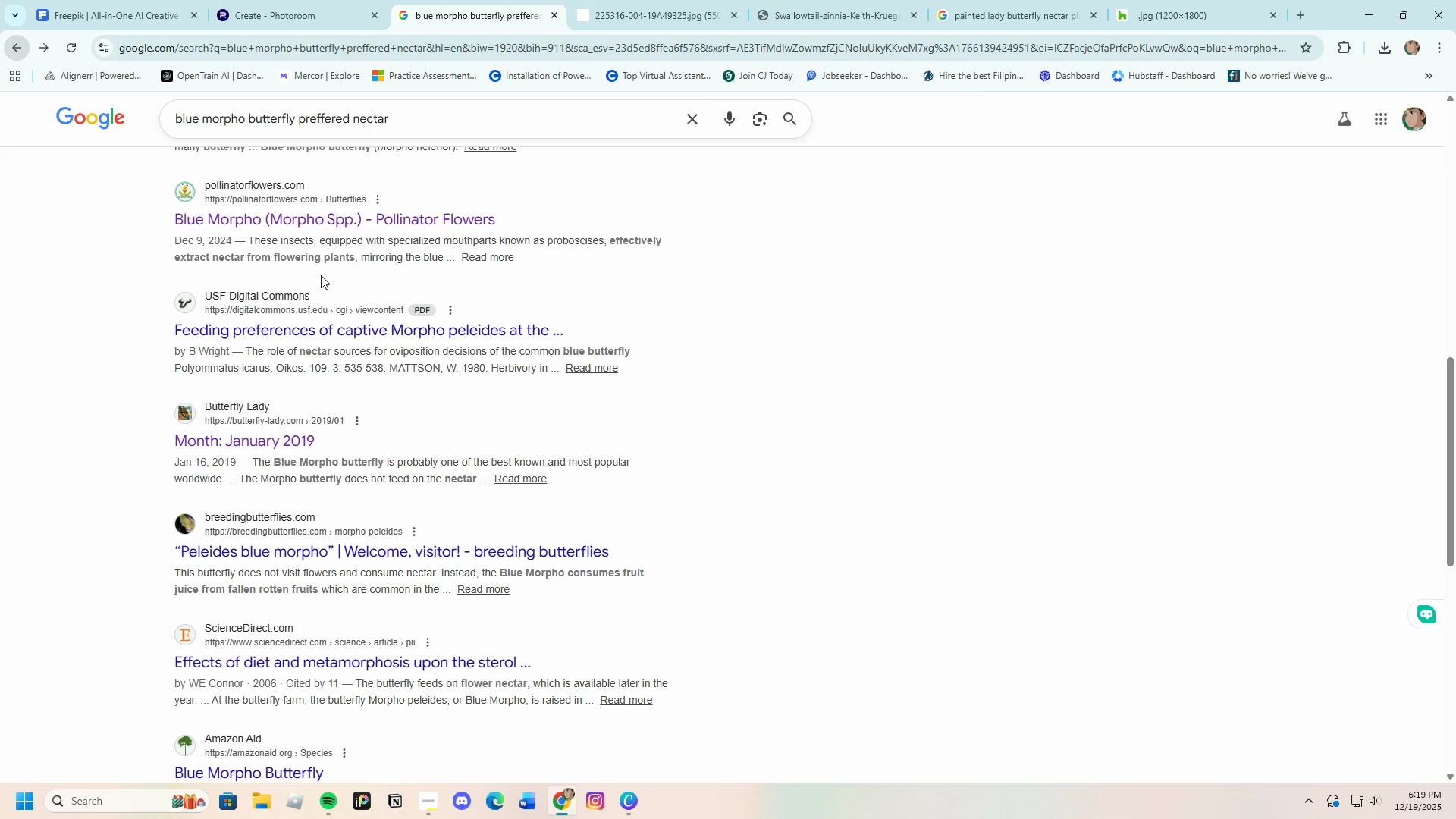 
left_click([240, 178])
 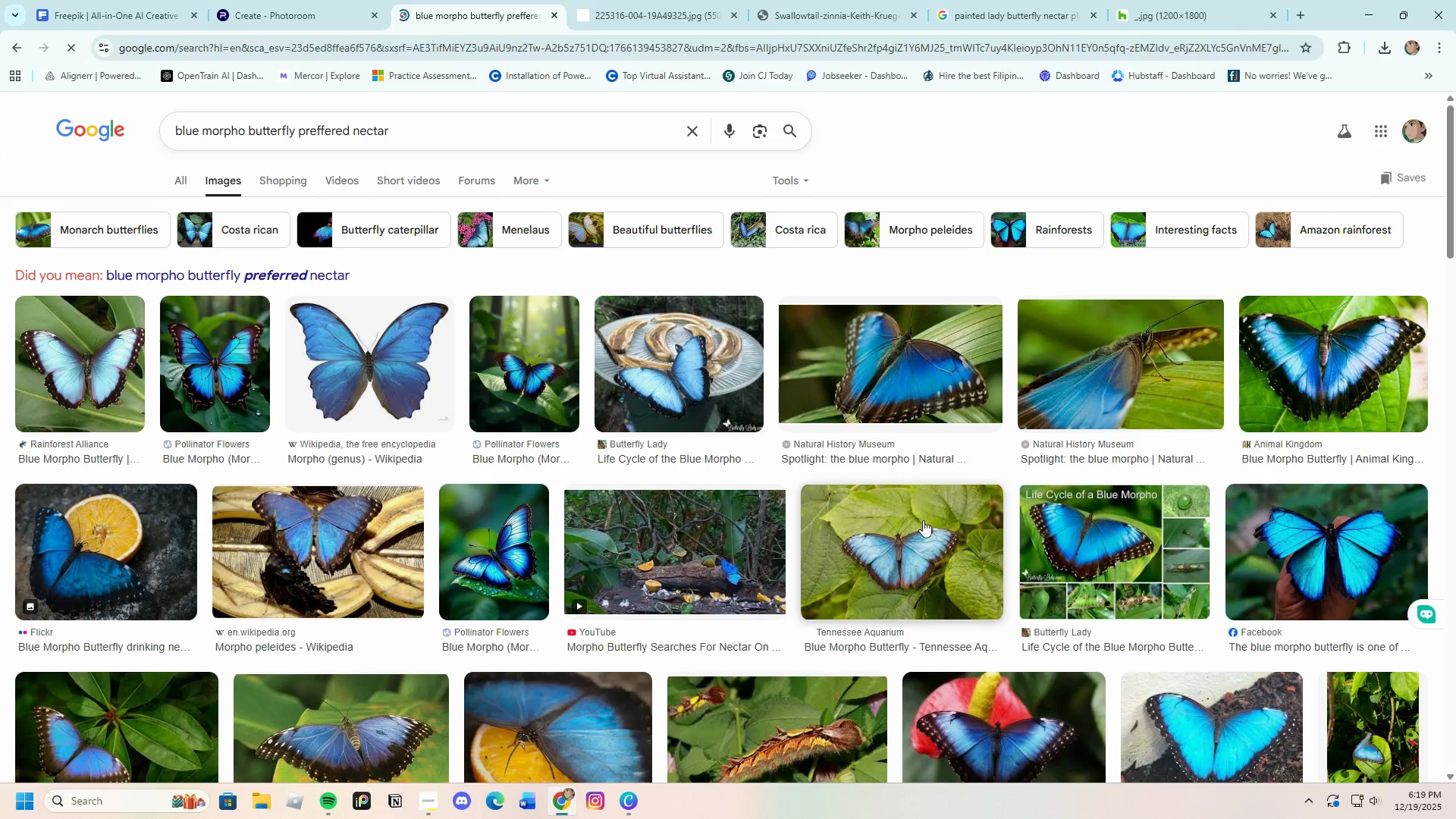 
scroll: coordinate [284, 213], scroll_direction: up, amount: 18.0
 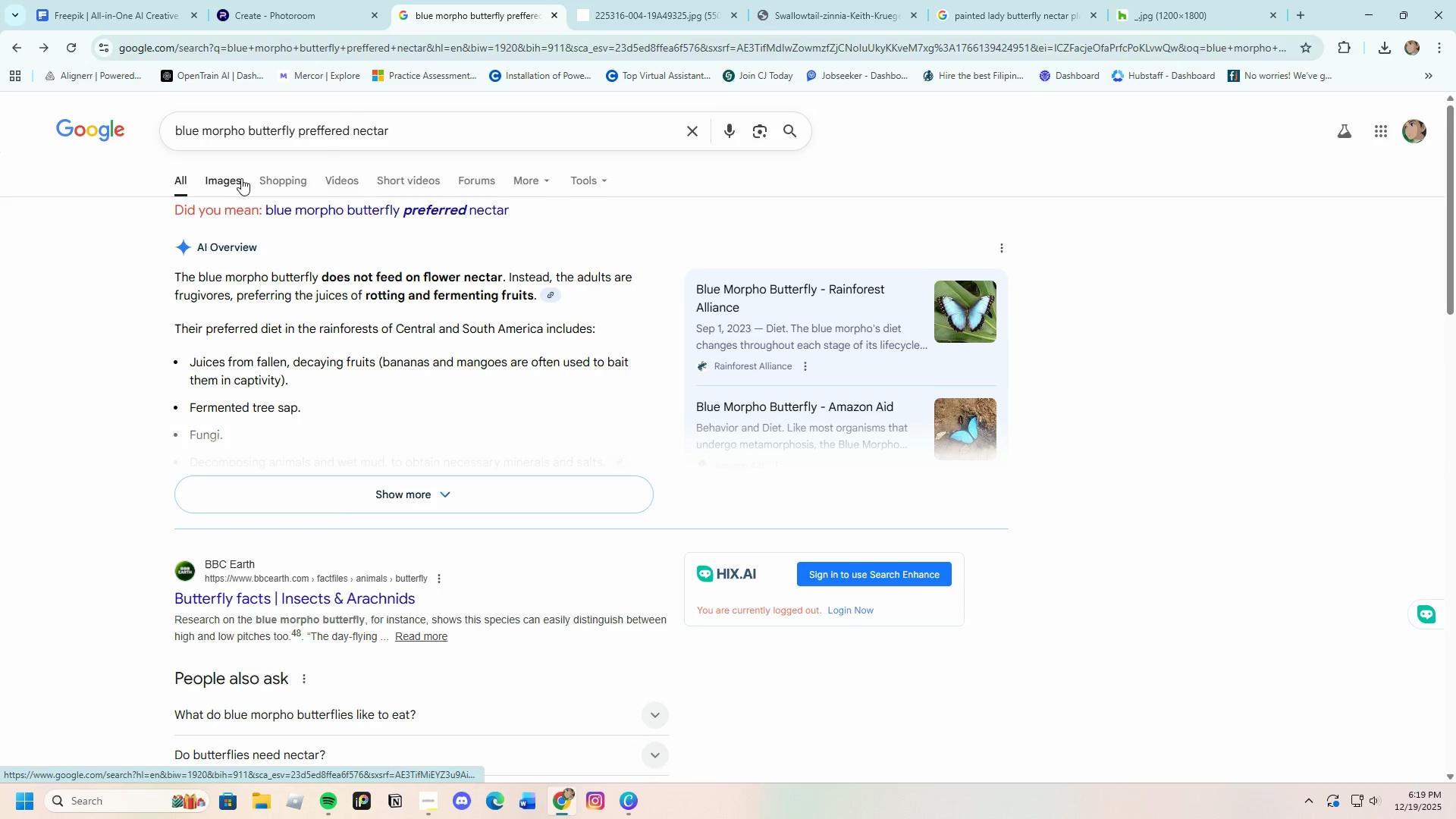 
scroll: coordinate [1093, 510], scroll_direction: down, amount: 21.0
 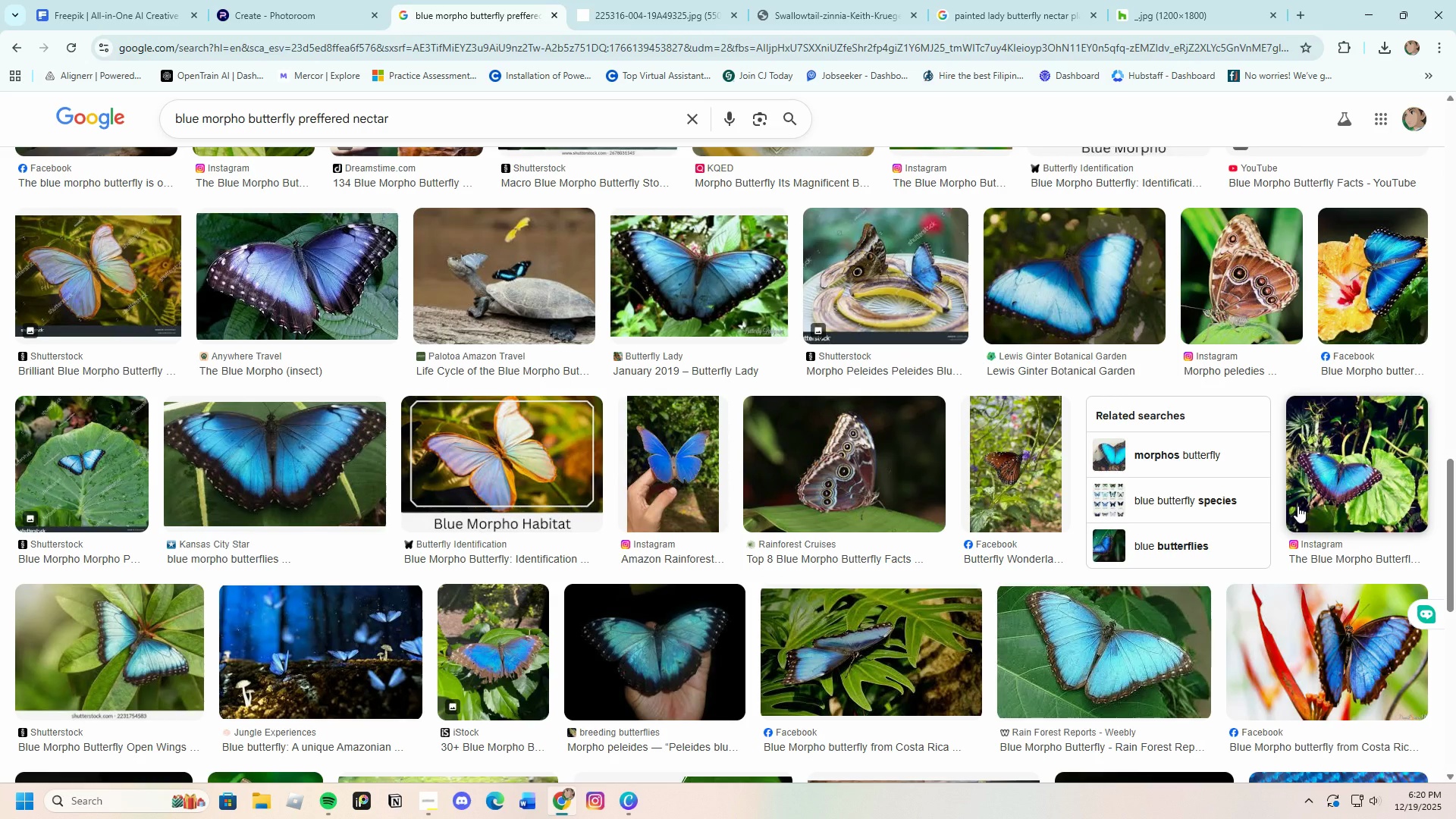 
scroll: coordinate [889, 455], scroll_direction: down, amount: 12.0
 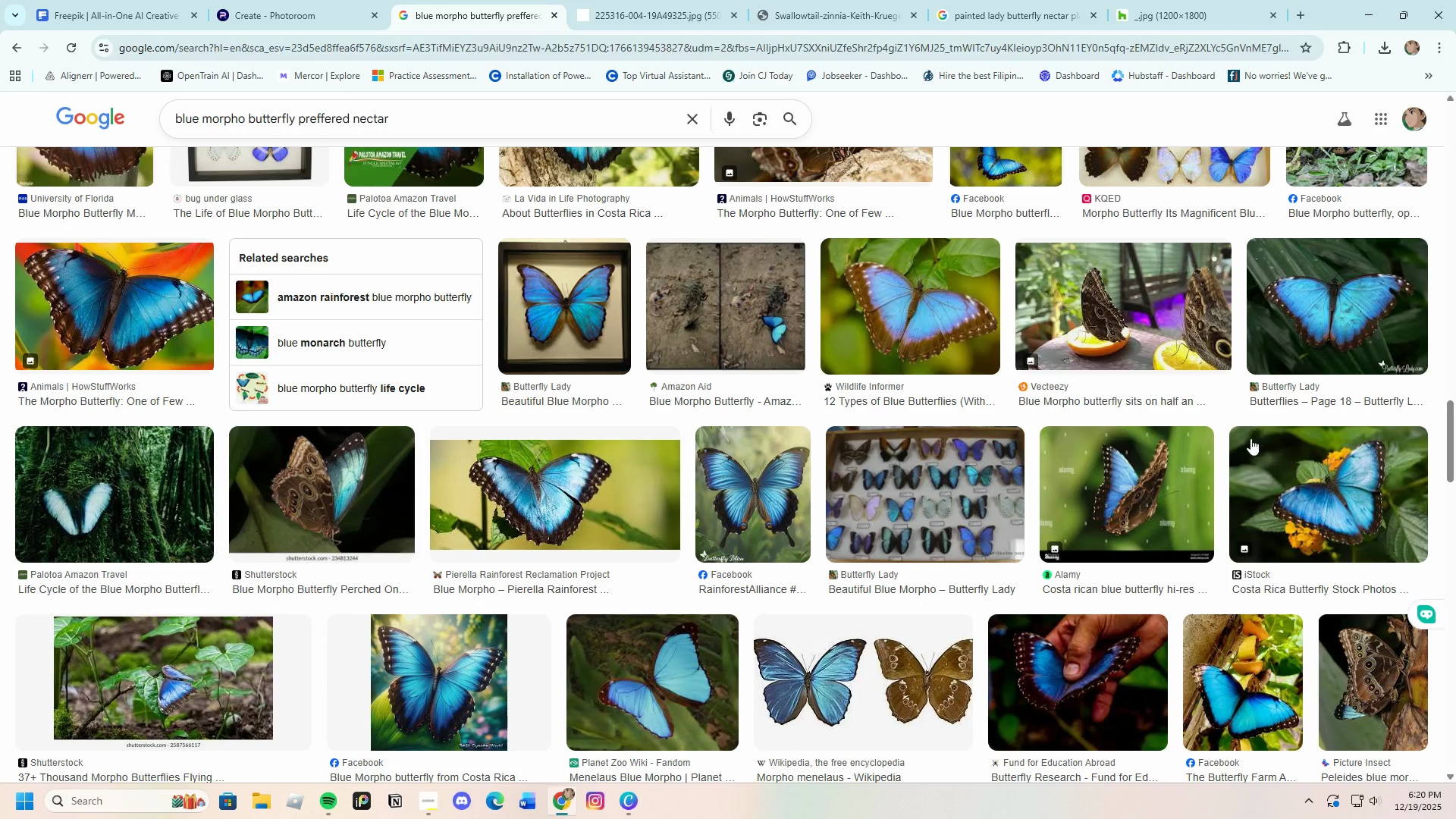 
scroll: coordinate [1216, 558], scroll_direction: up, amount: 4.0
 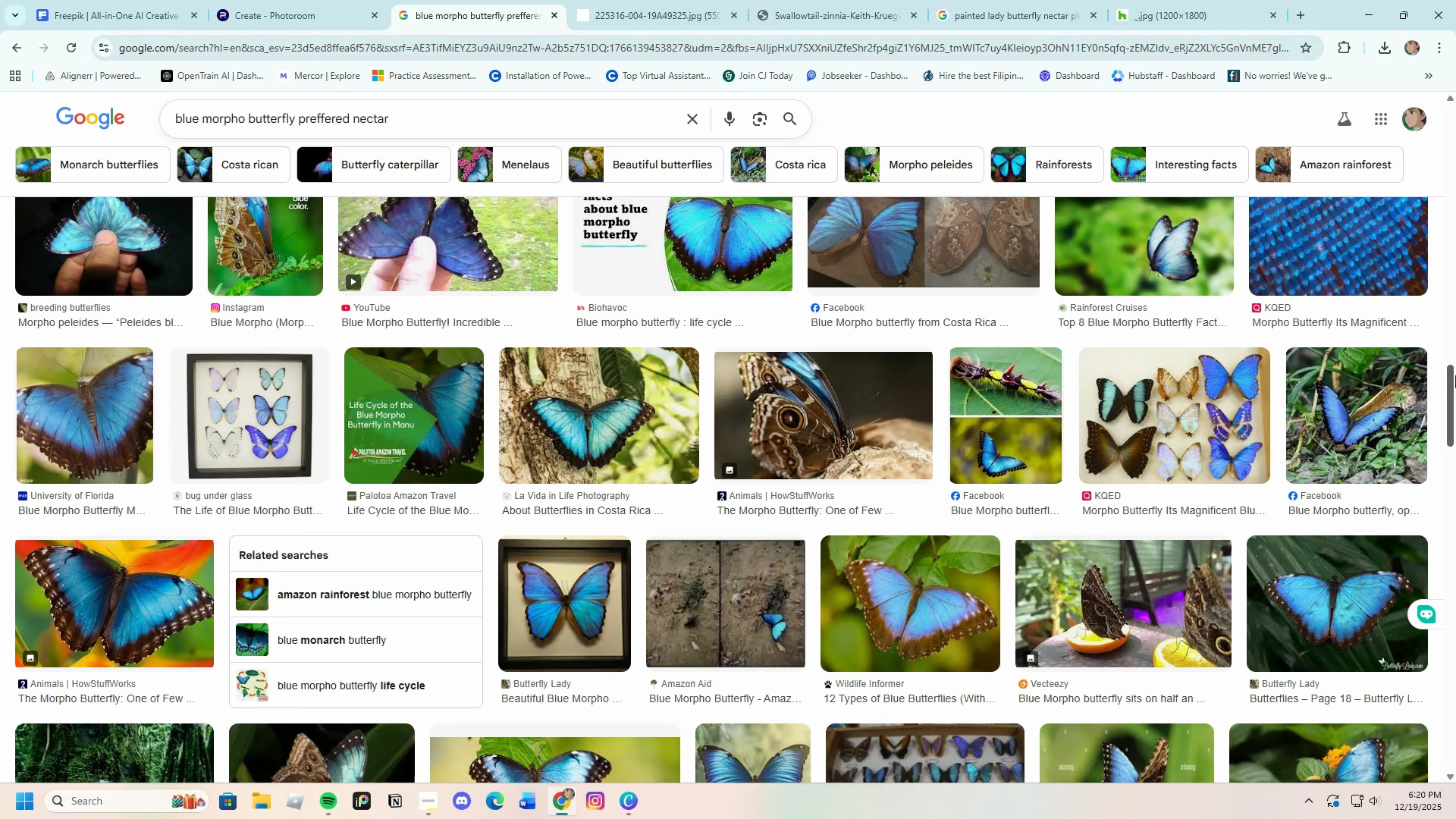 
left_click_drag(start_coordinate=[1455, 384], to_coordinate=[1439, 173])
 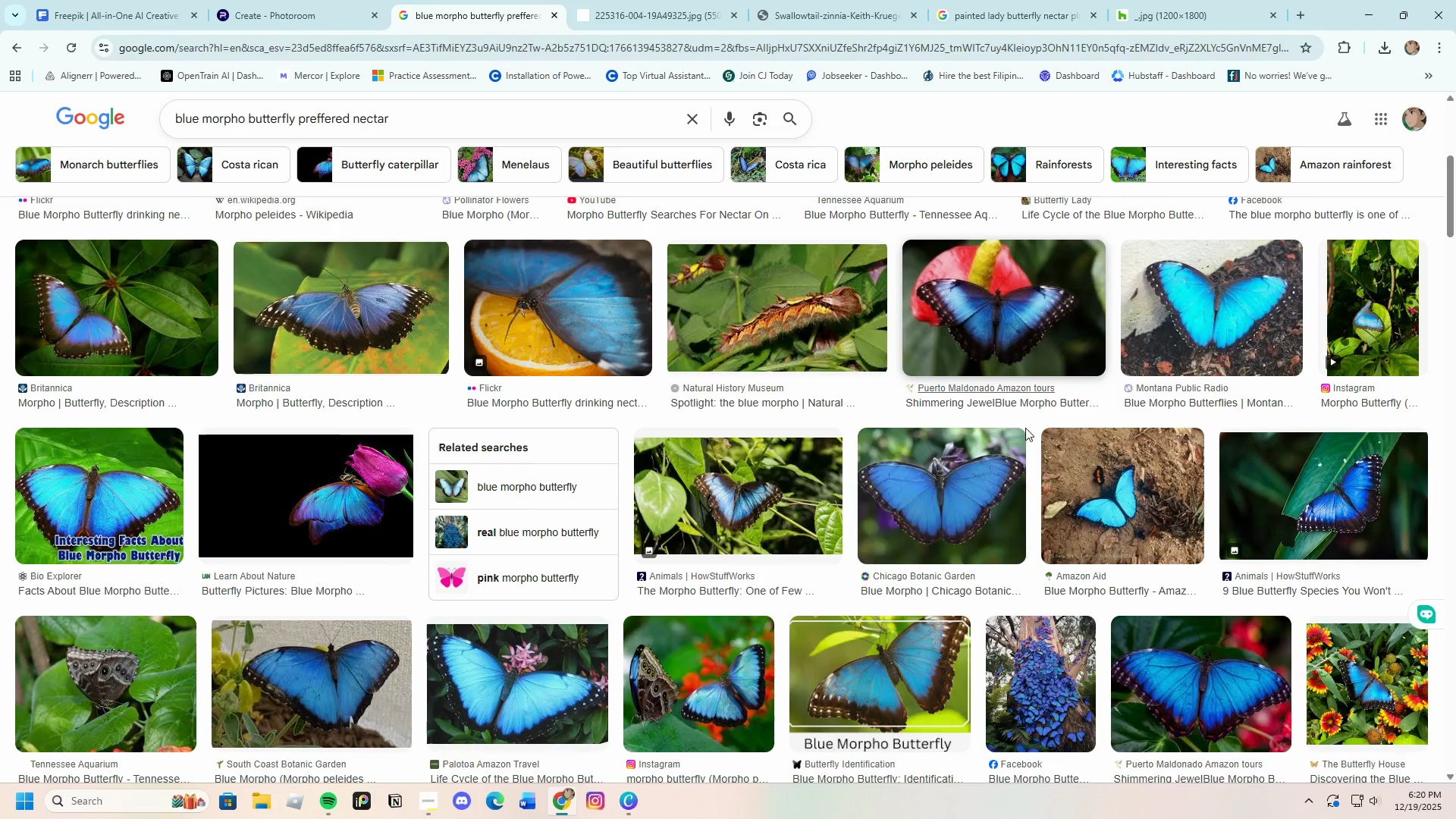 
scroll: coordinate [1090, 544], scroll_direction: down, amount: 17.0
 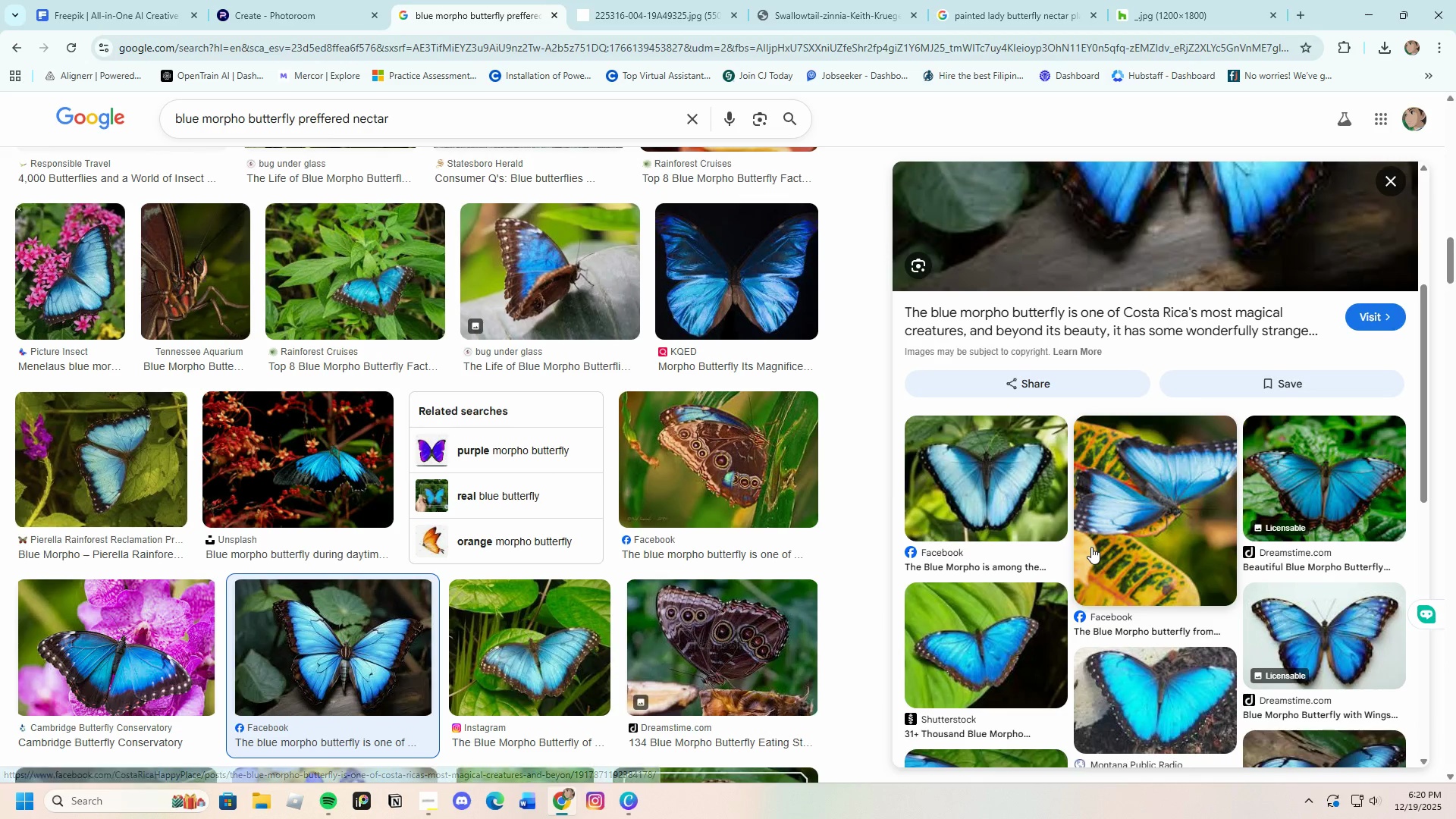 
scroll: coordinate [1091, 546], scroll_direction: up, amount: 5.0
 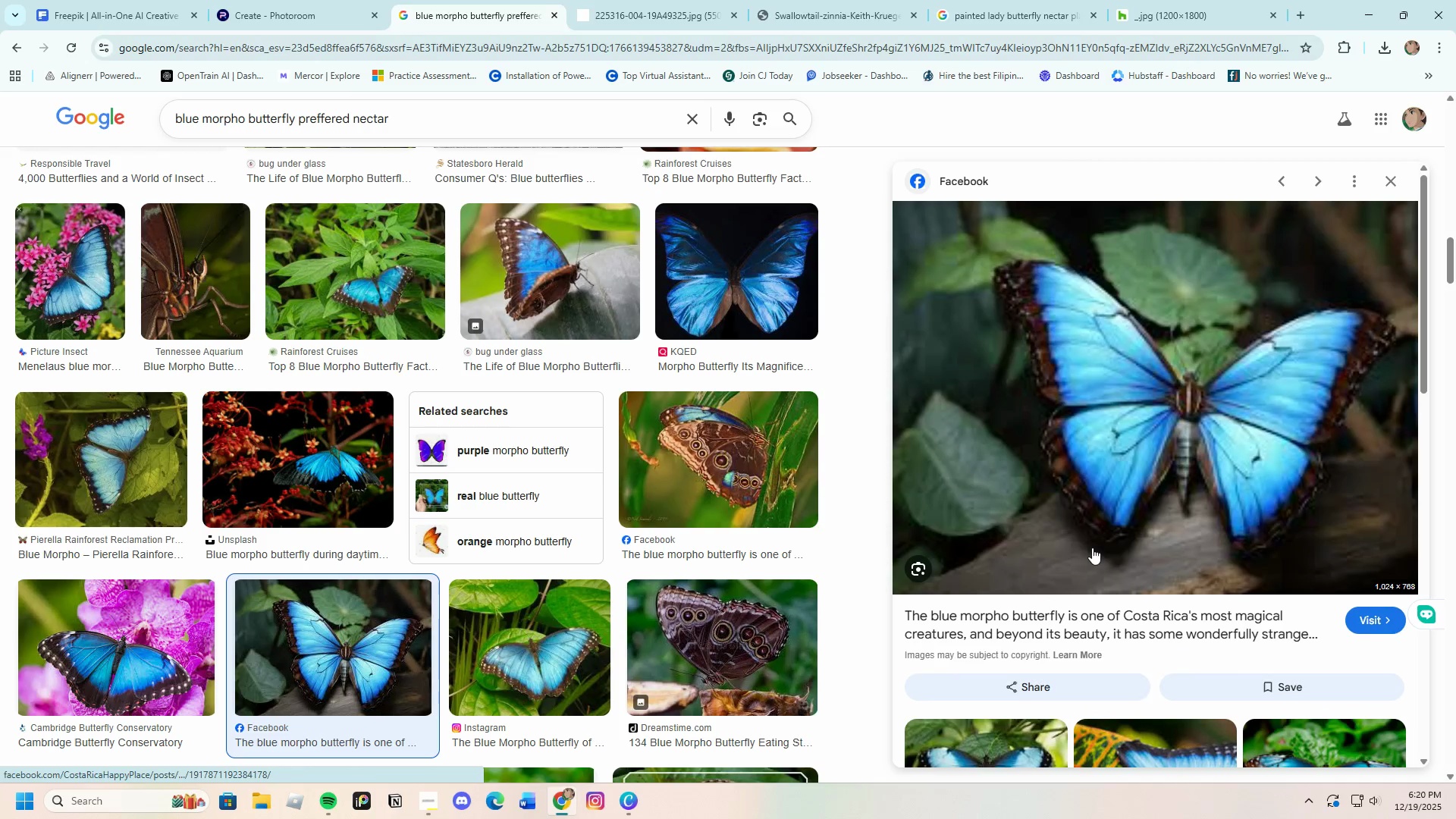 
scroll: coordinate [1092, 548], scroll_direction: down, amount: 5.0
 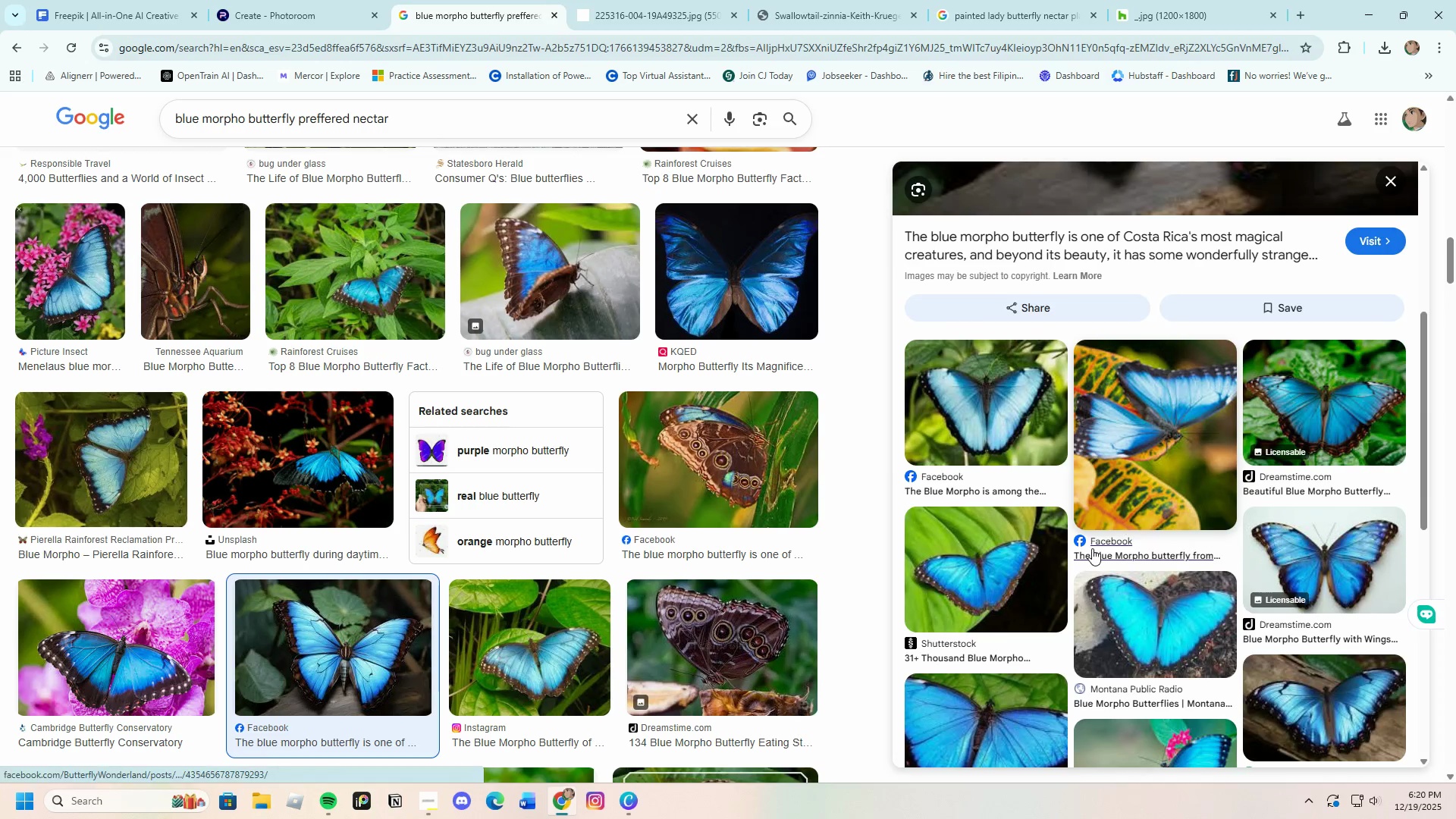 
scroll: coordinate [1092, 548], scroll_direction: up, amount: 8.0
 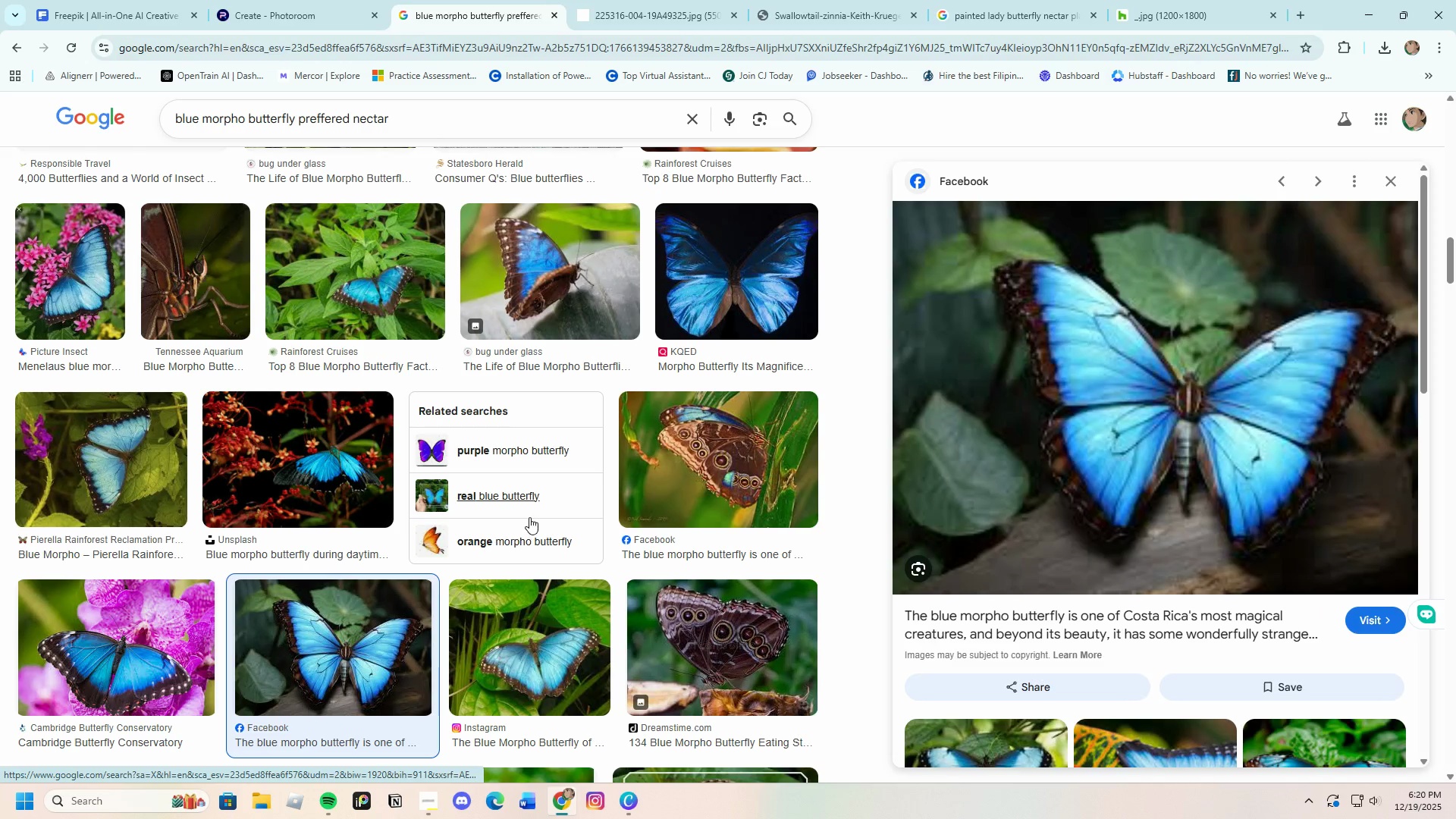 
scroll: coordinate [529, 517], scroll_direction: down, amount: 5.0
 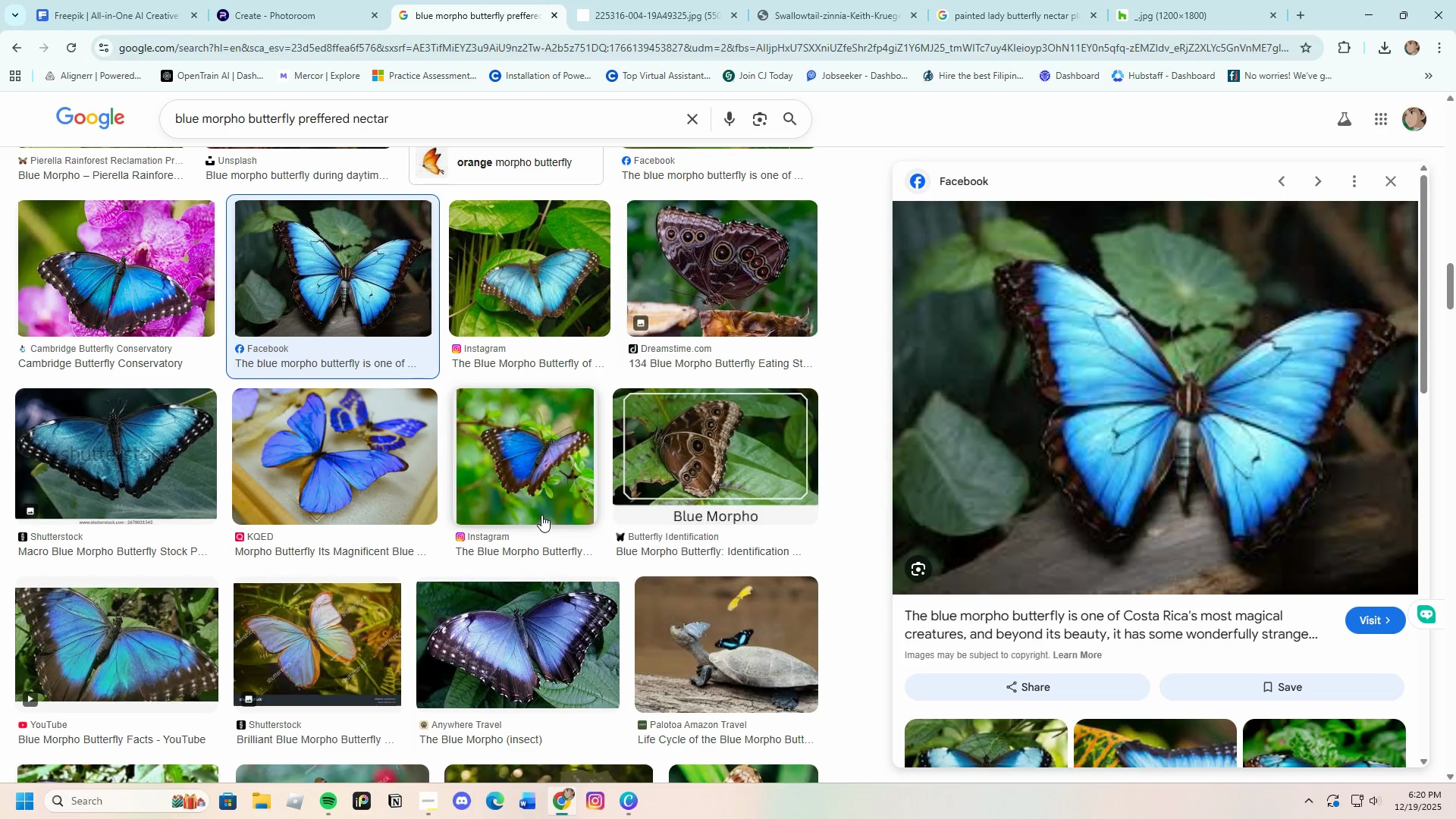 
scroll: coordinate [530, 507], scroll_direction: up, amount: 2.0
 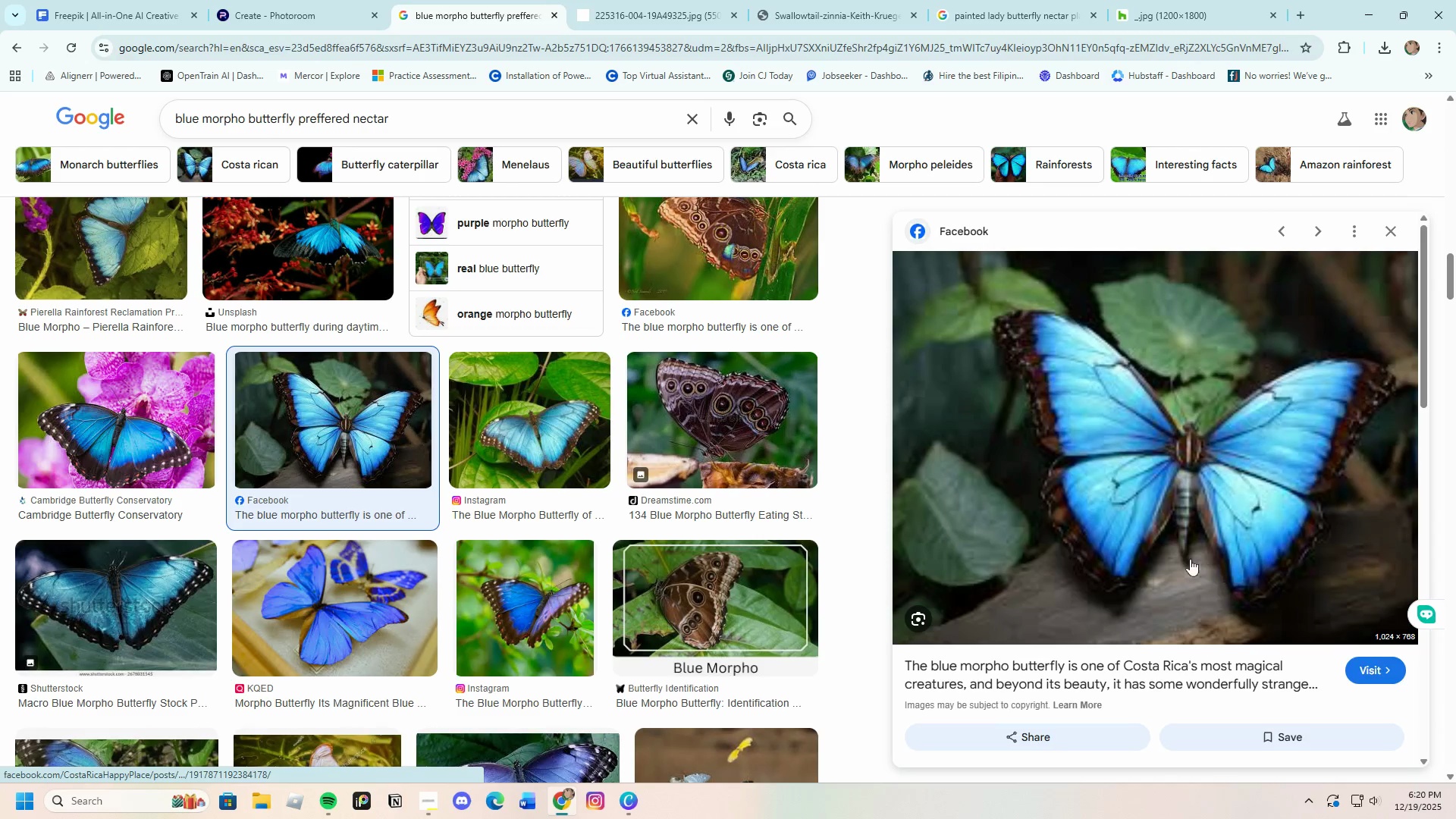 
scroll: coordinate [1057, 589], scroll_direction: down, amount: 9.0
 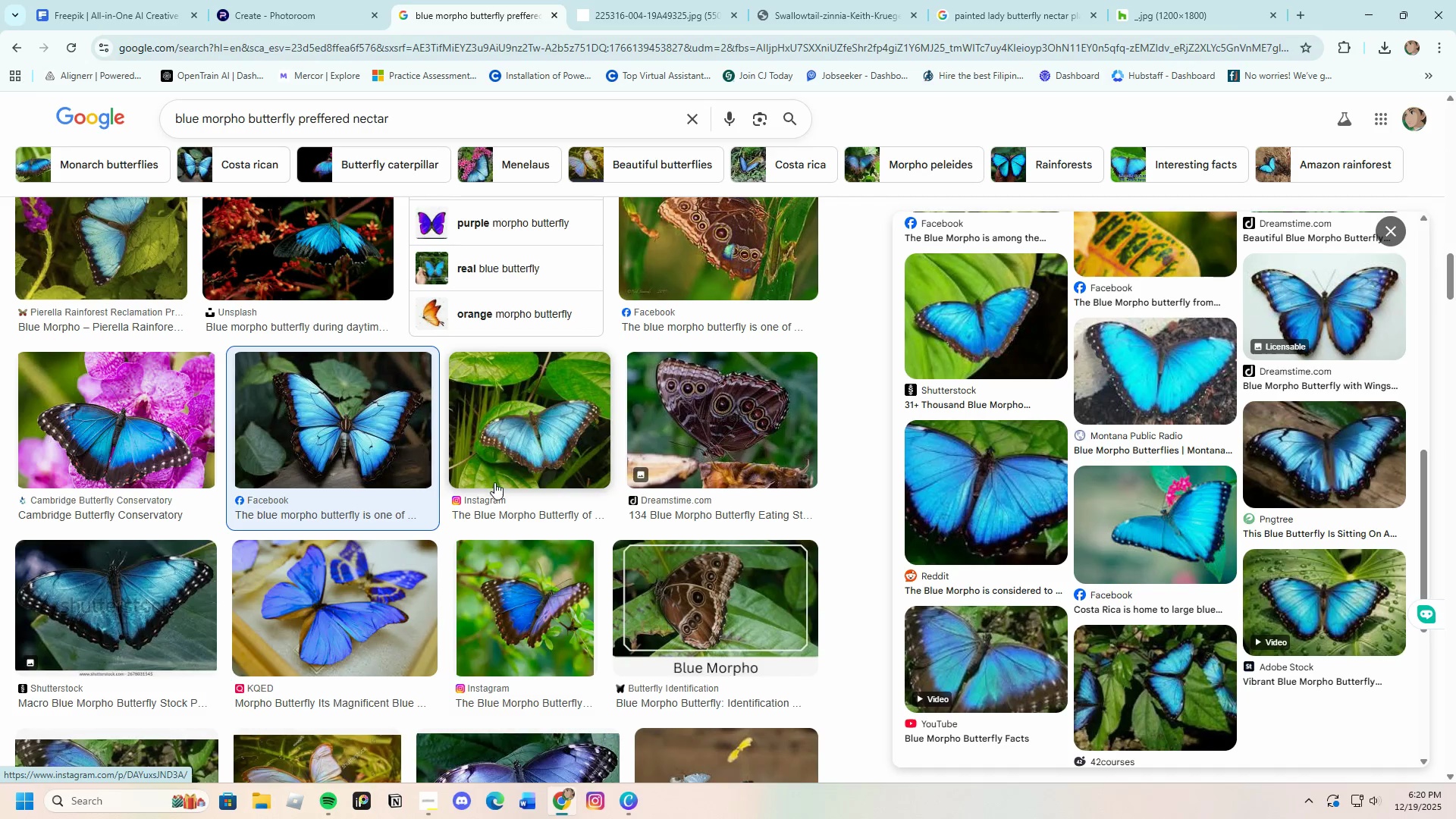 
left_click([371, 443])
 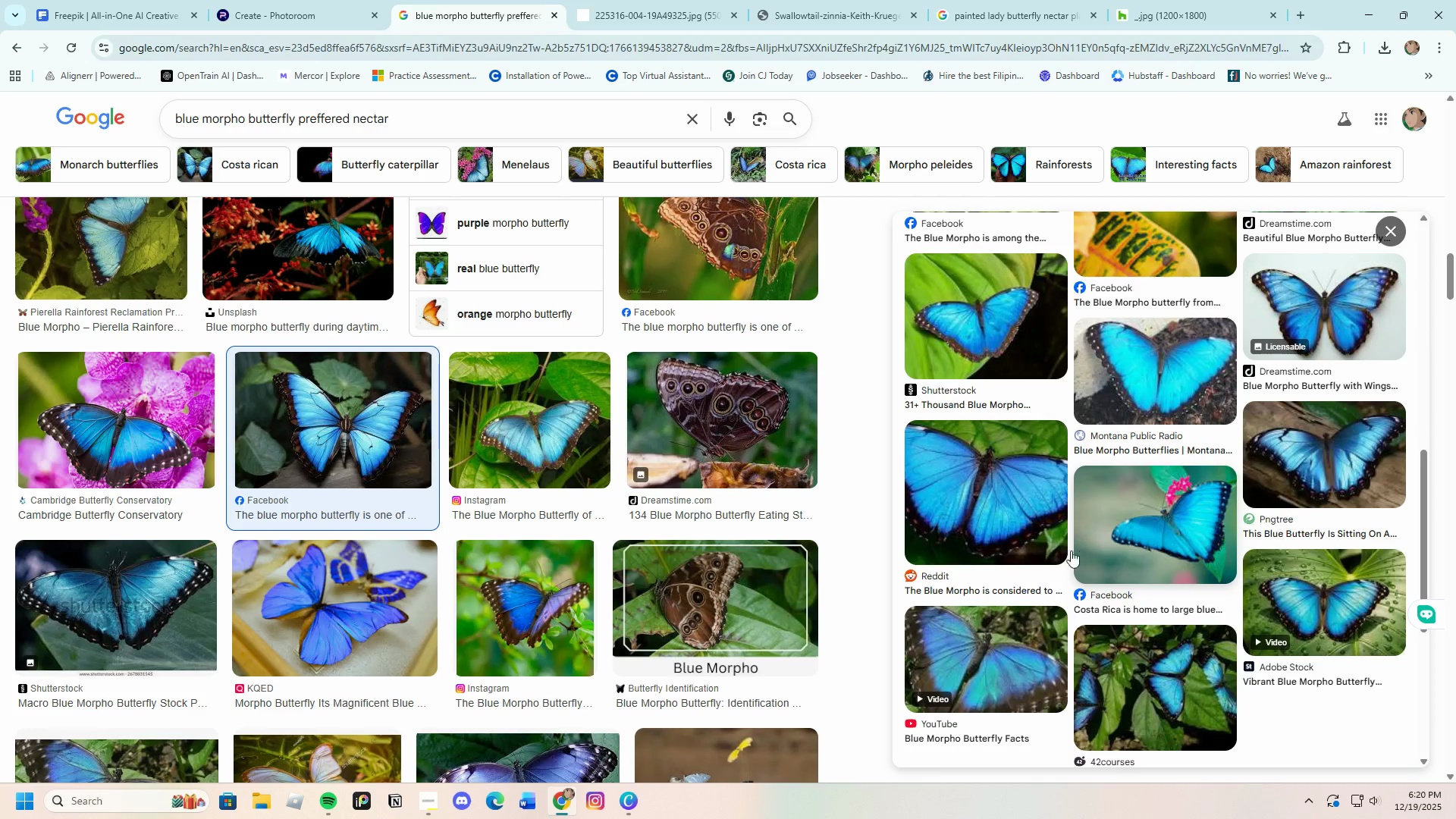 
scroll: coordinate [633, 563], scroll_direction: down, amount: 8.0
 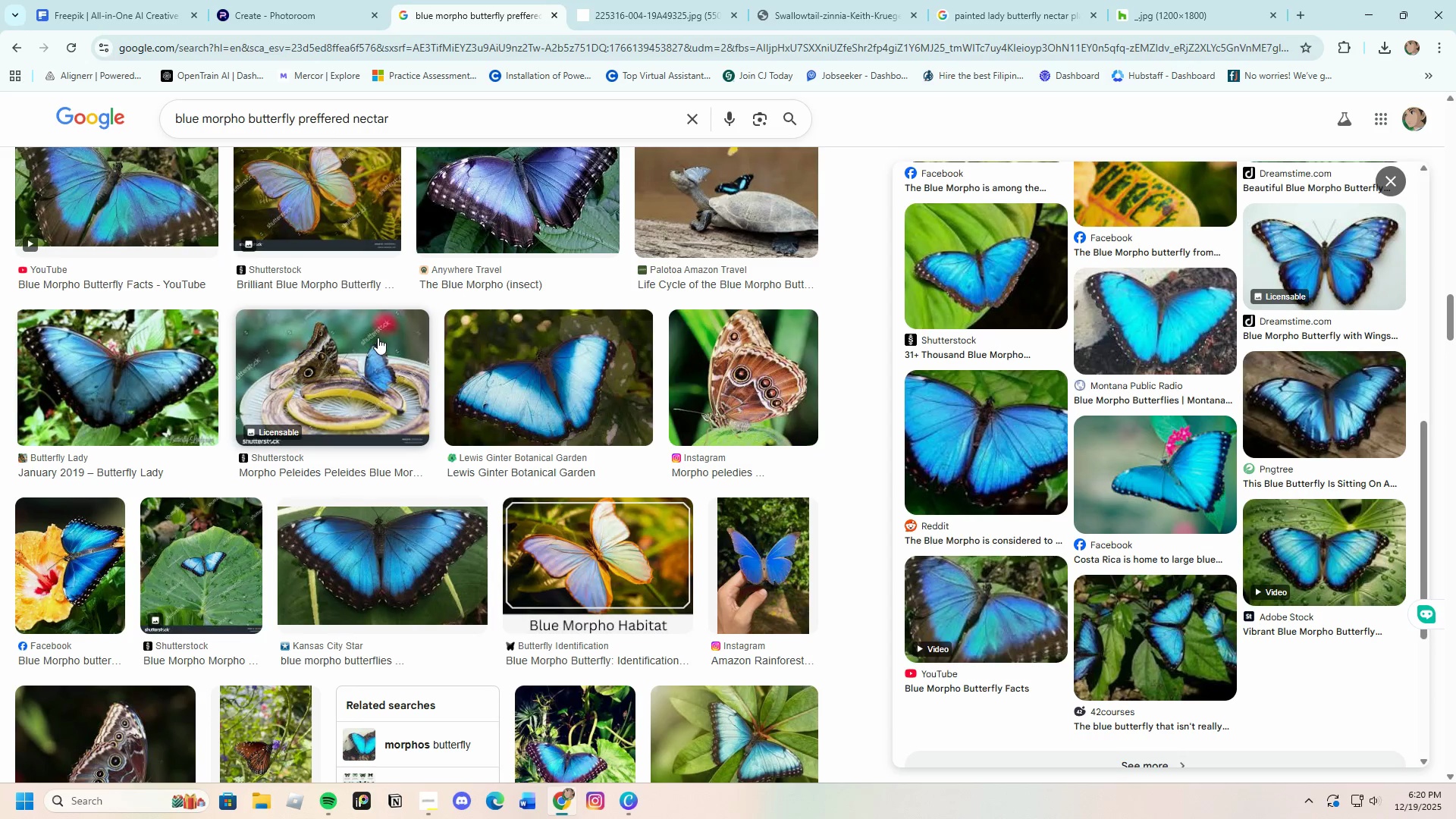 
left_click_drag(start_coordinate=[409, 113], to_coordinate=[251, 128])
 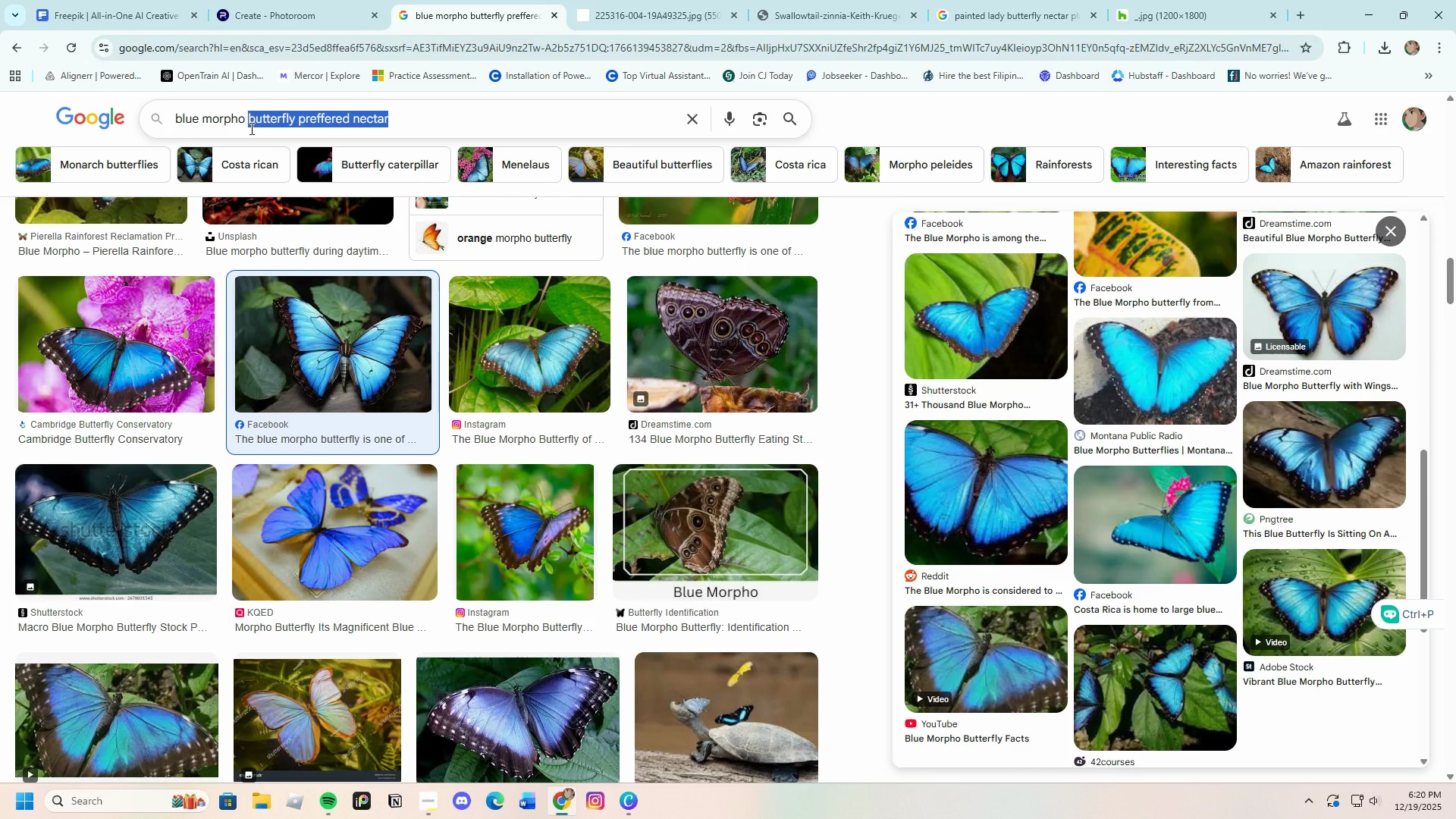 
scroll: coordinate [327, 222], scroll_direction: up, amount: 7.0
 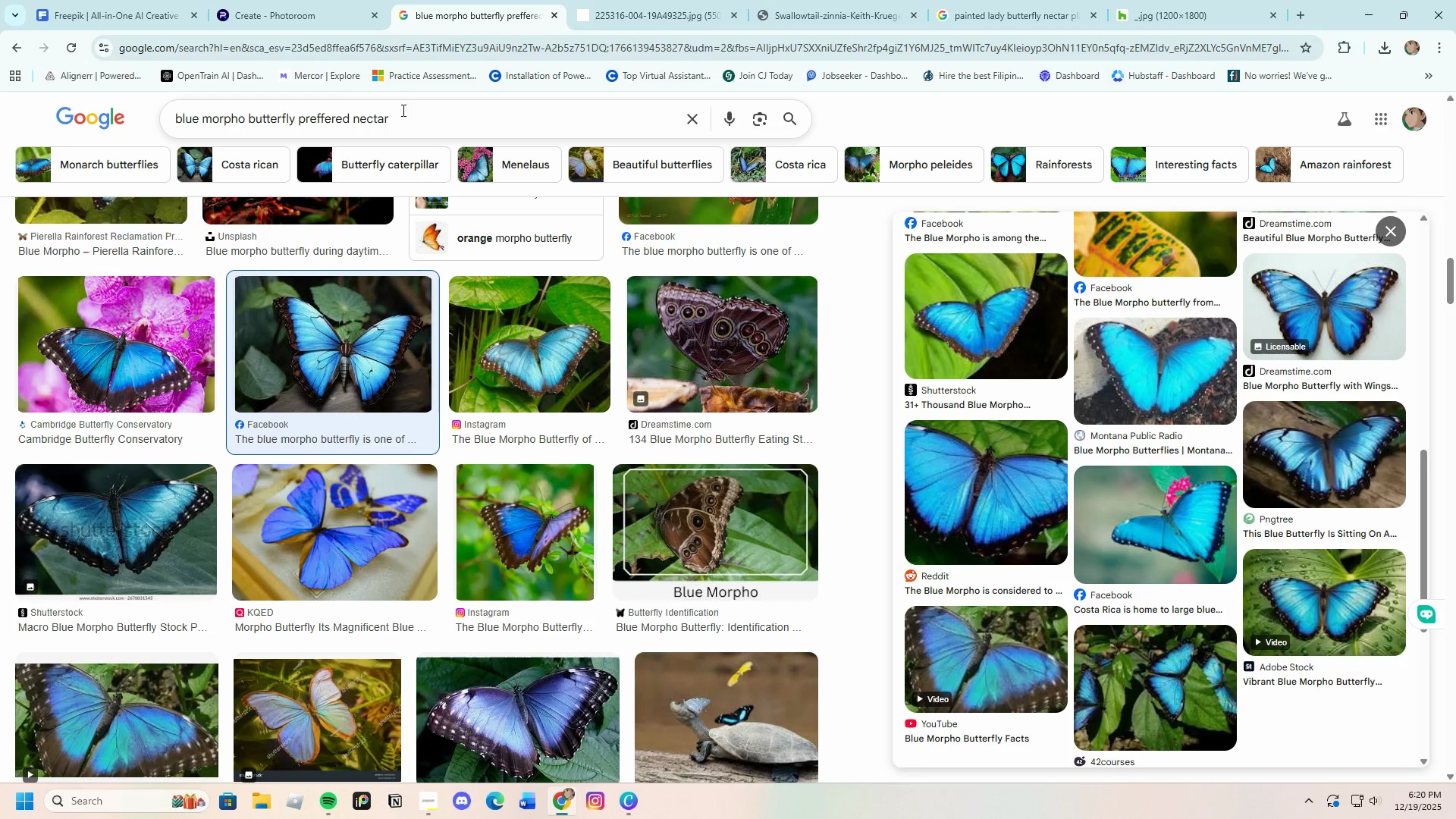 
key(Backspace)
key(Backspace)
type(Hd)
 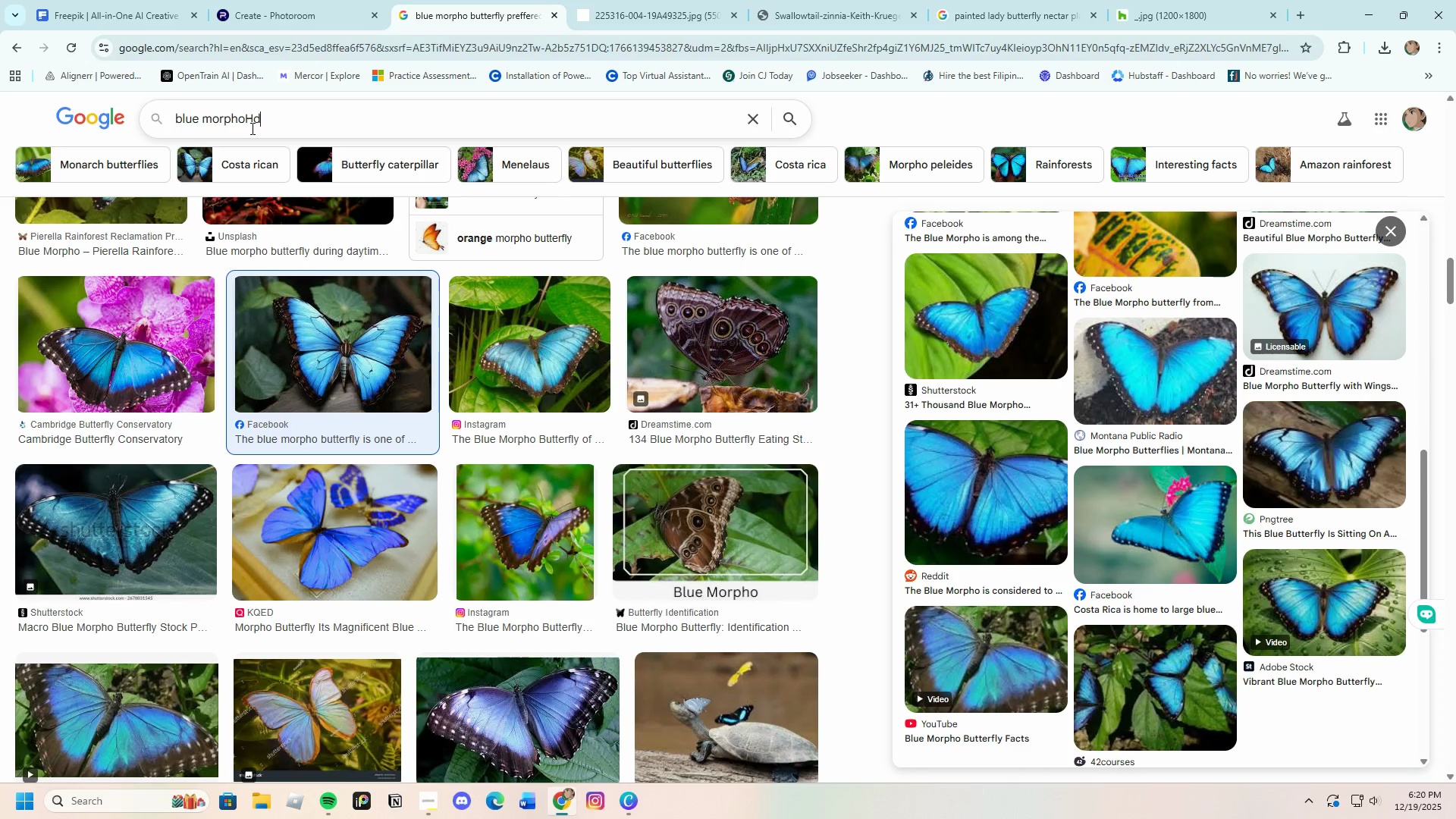 
left_click([244, 124])
 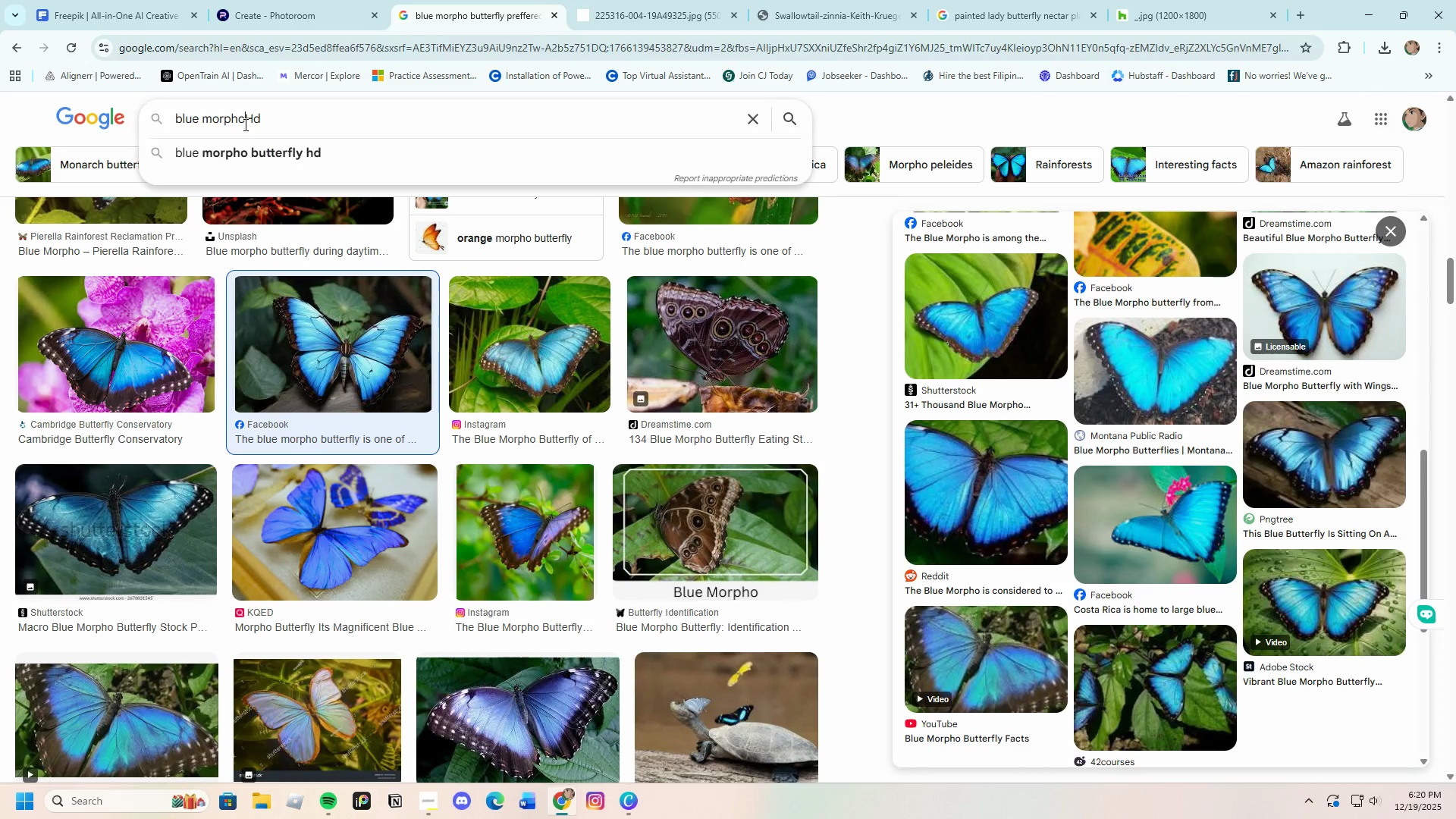 
key(Space)
 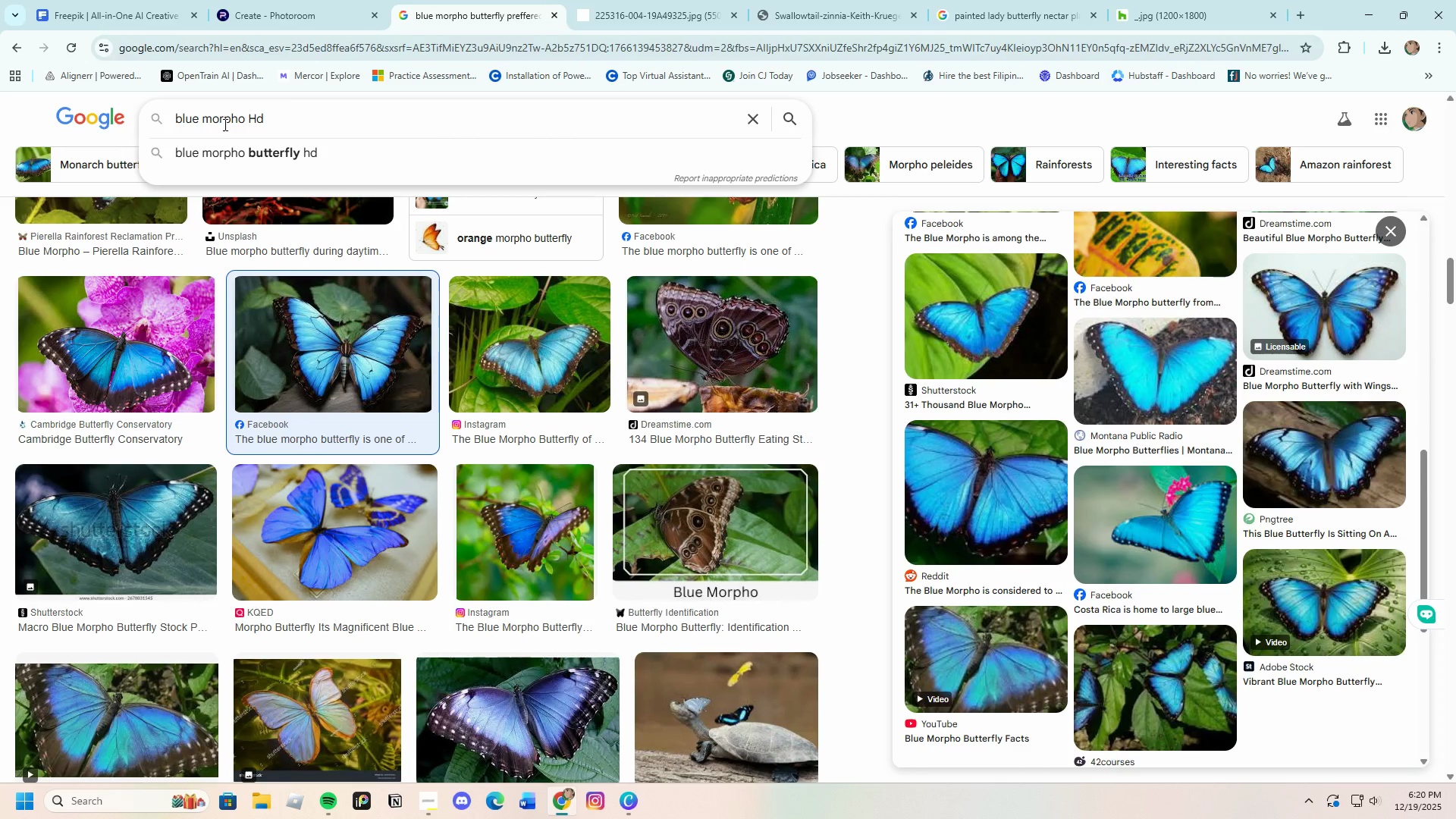 
key(Enter)
 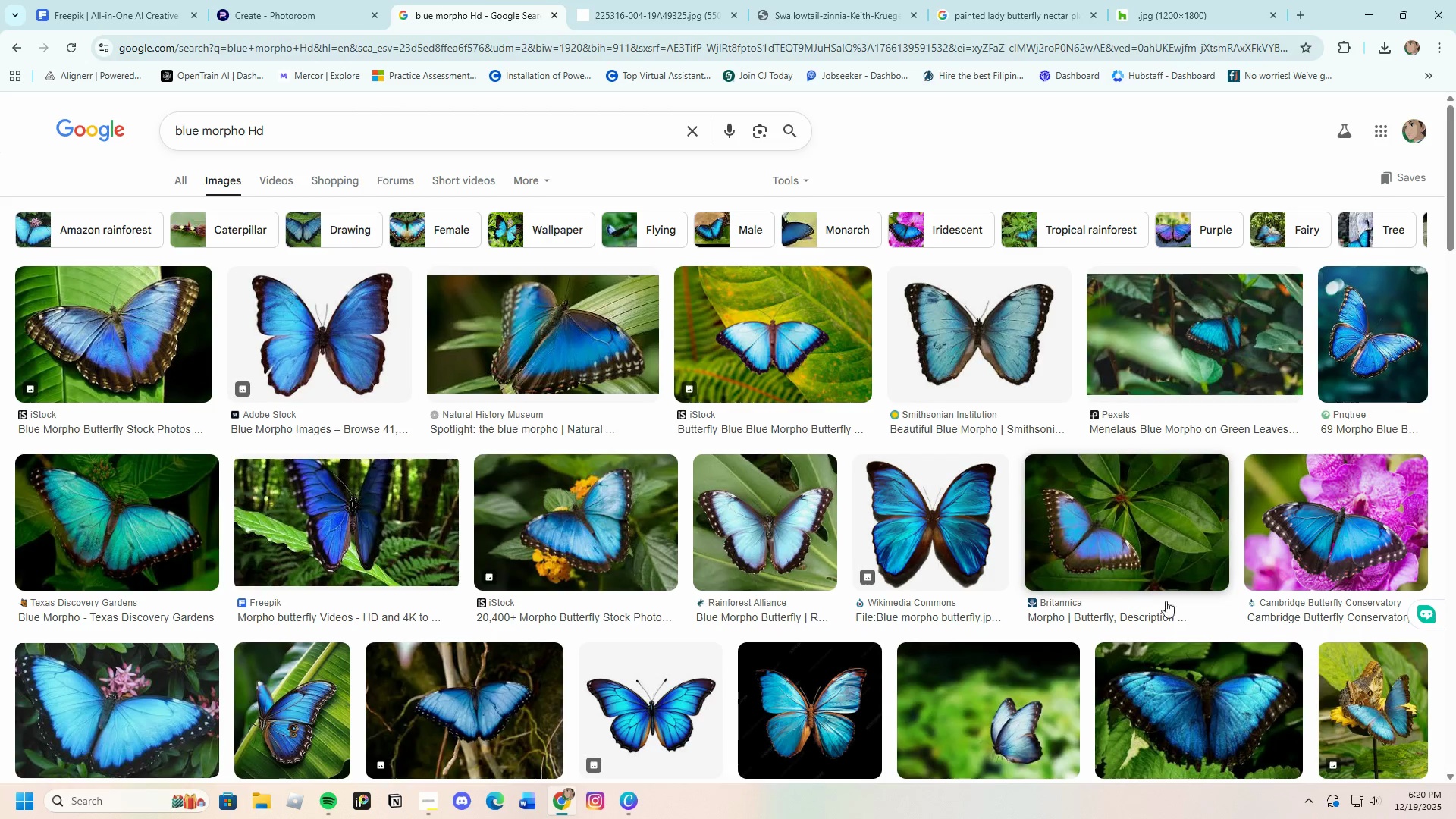 
left_click([1397, 353])
 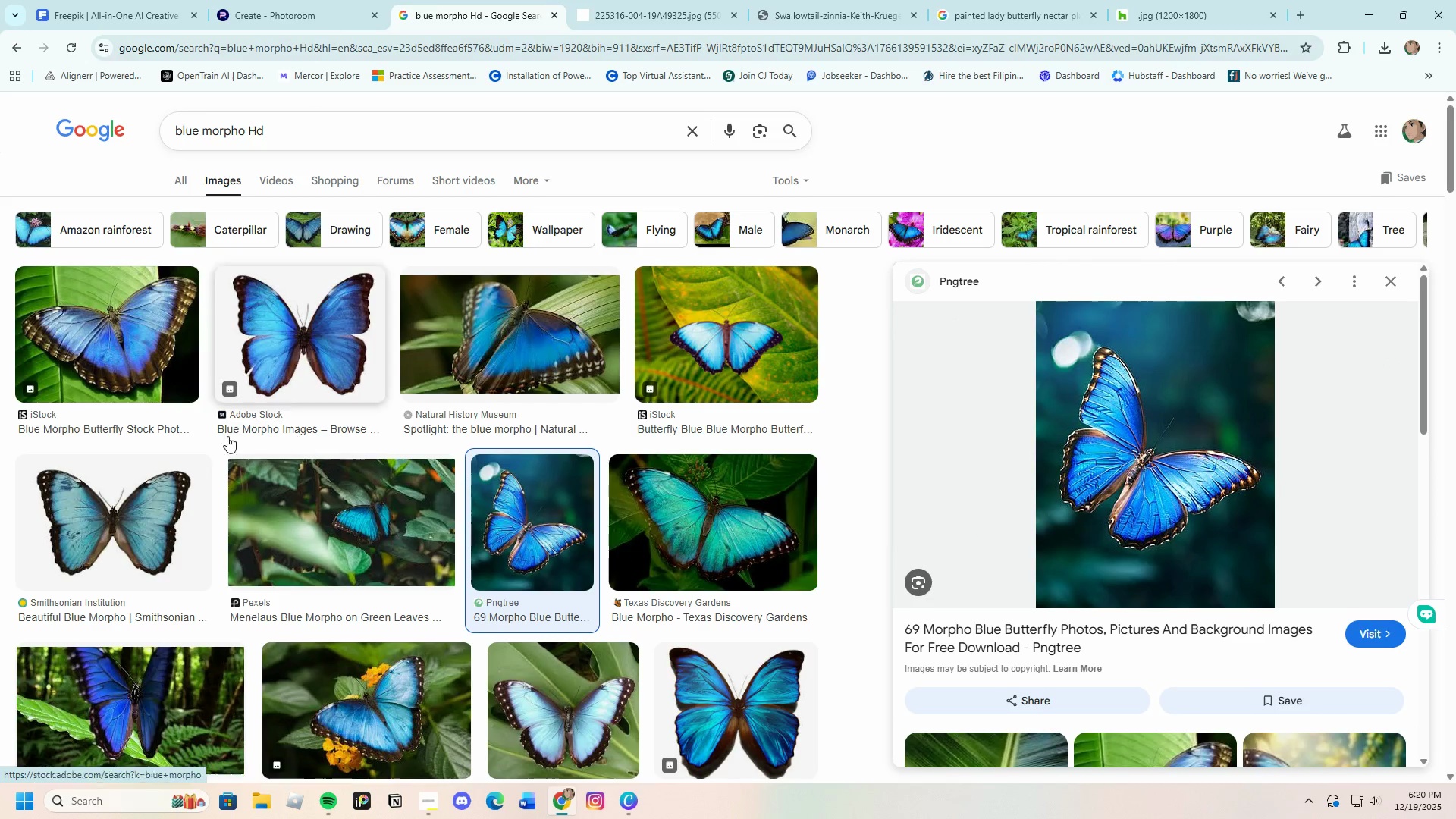 
scroll: coordinate [676, 558], scroll_direction: down, amount: 10.0
 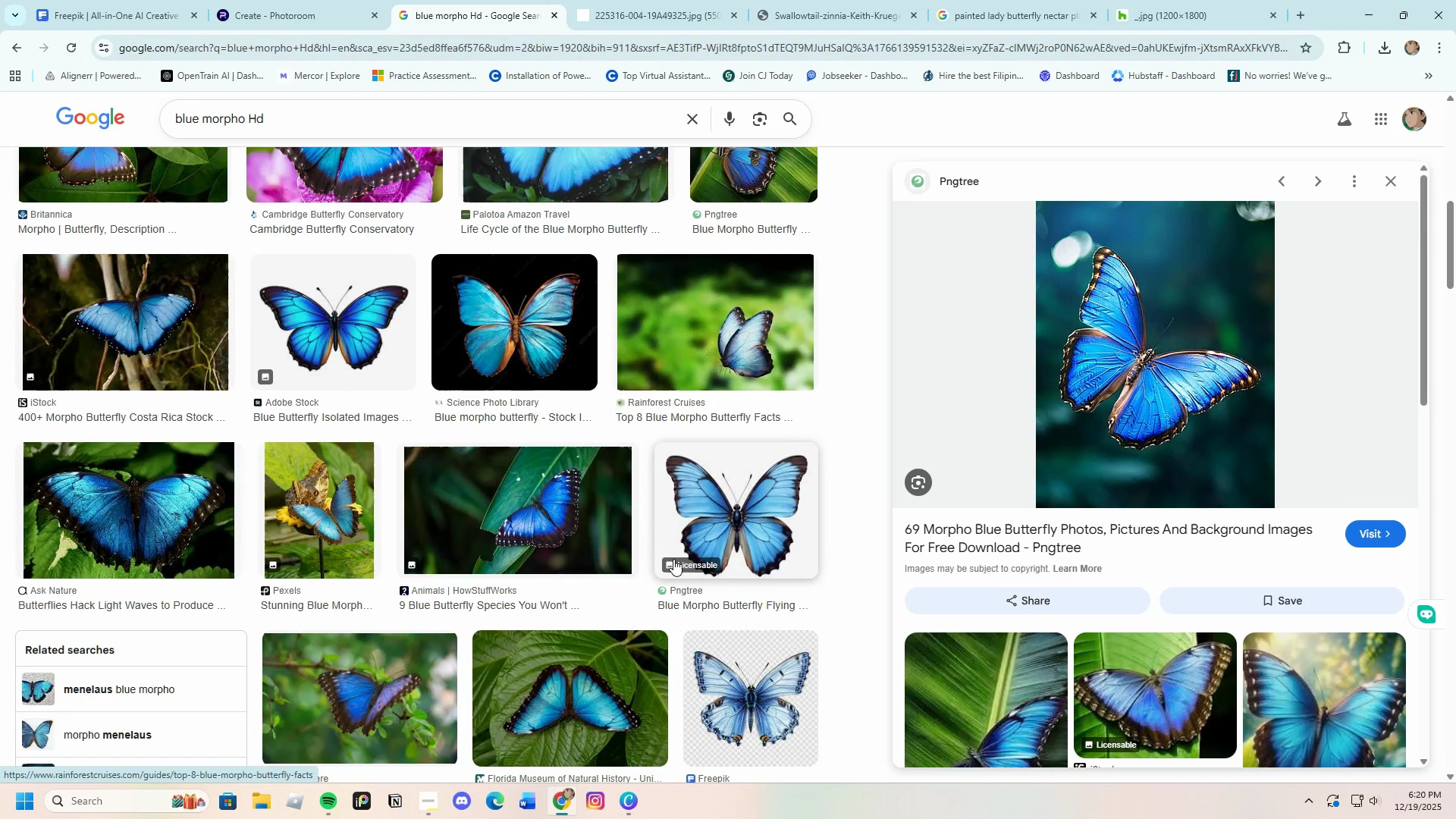 
mouse_move([674, 538])
 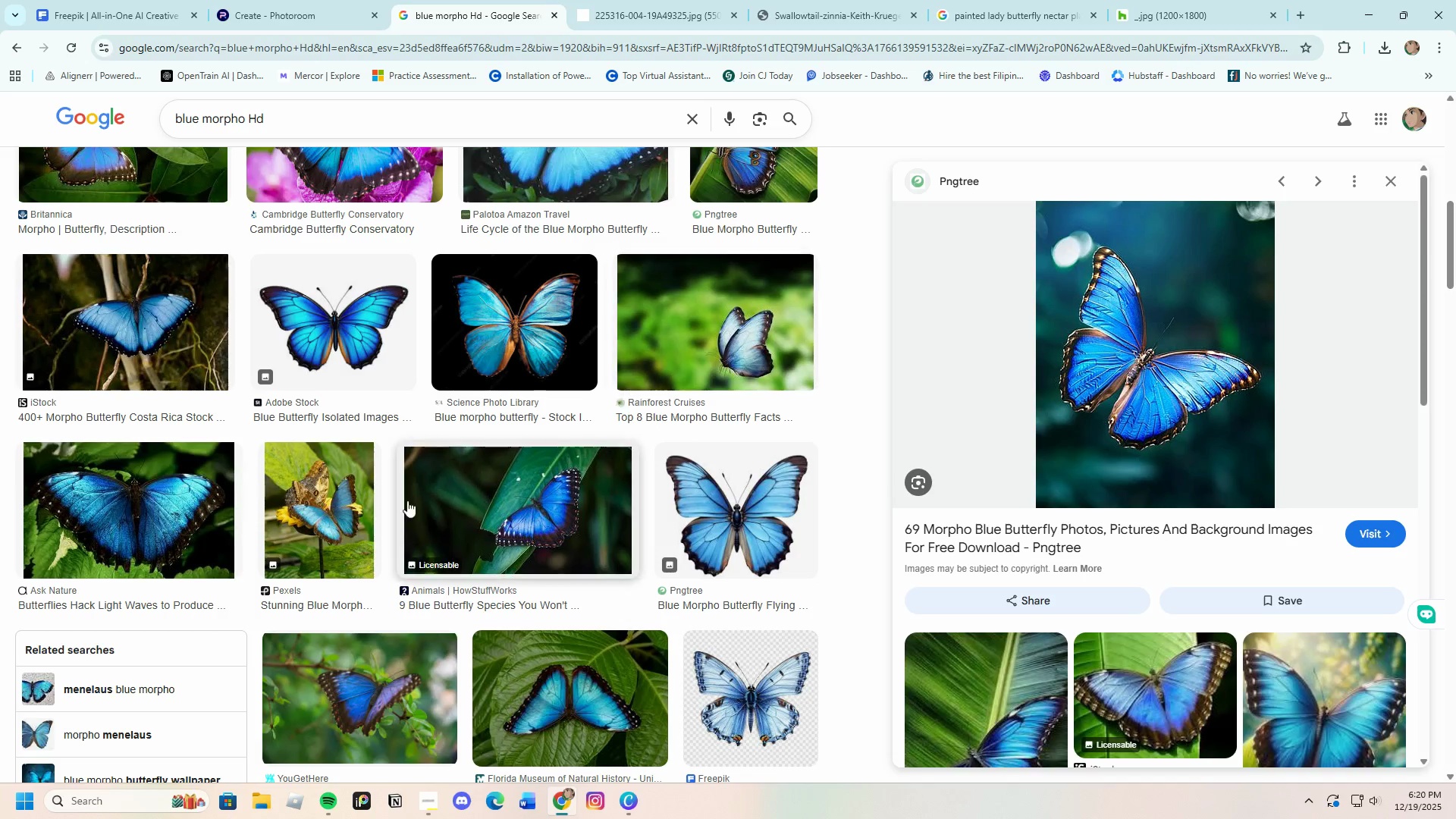 
scroll: coordinate [568, 610], scroll_direction: down, amount: 13.0
 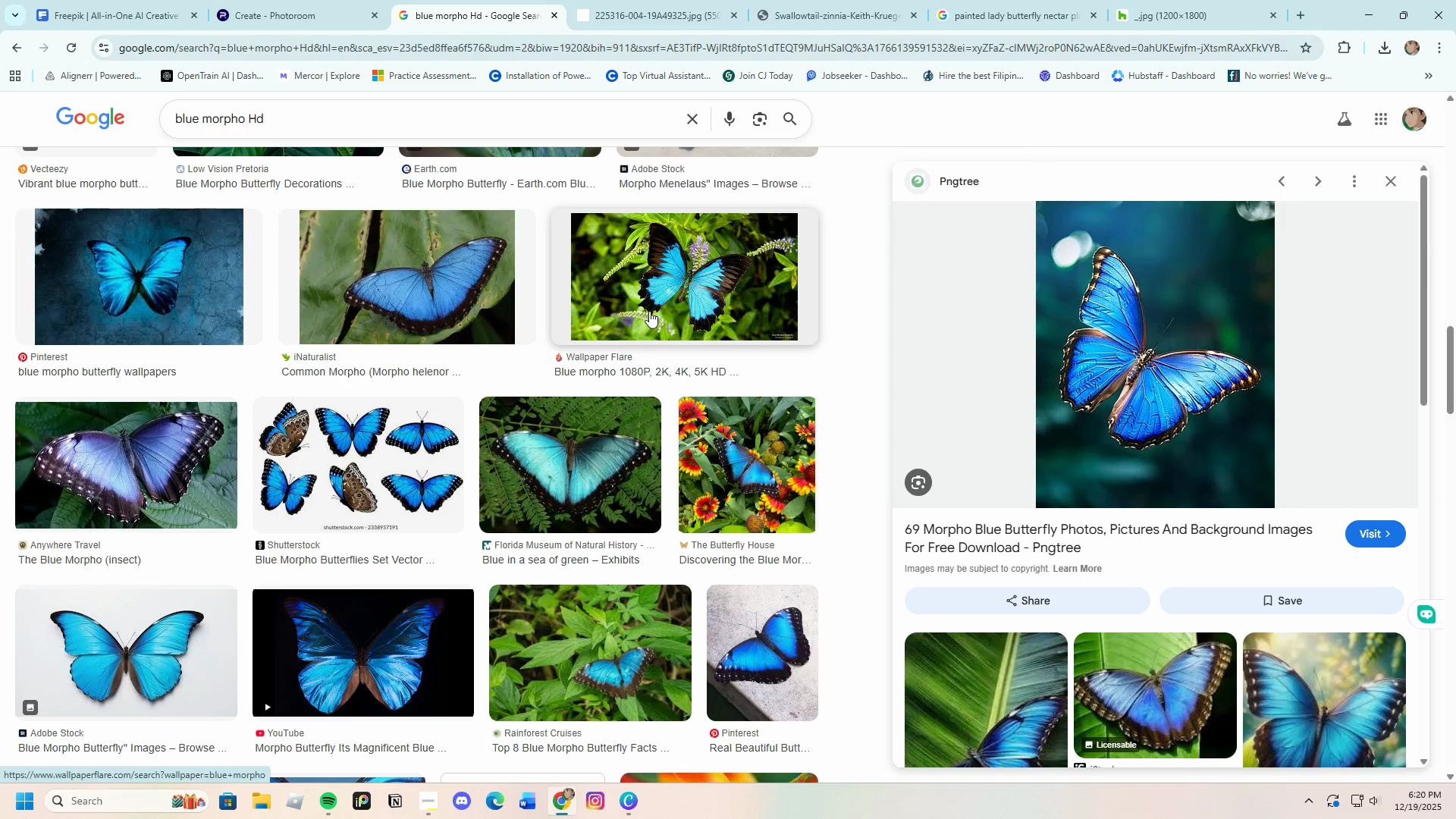 
left_click([657, 289])
 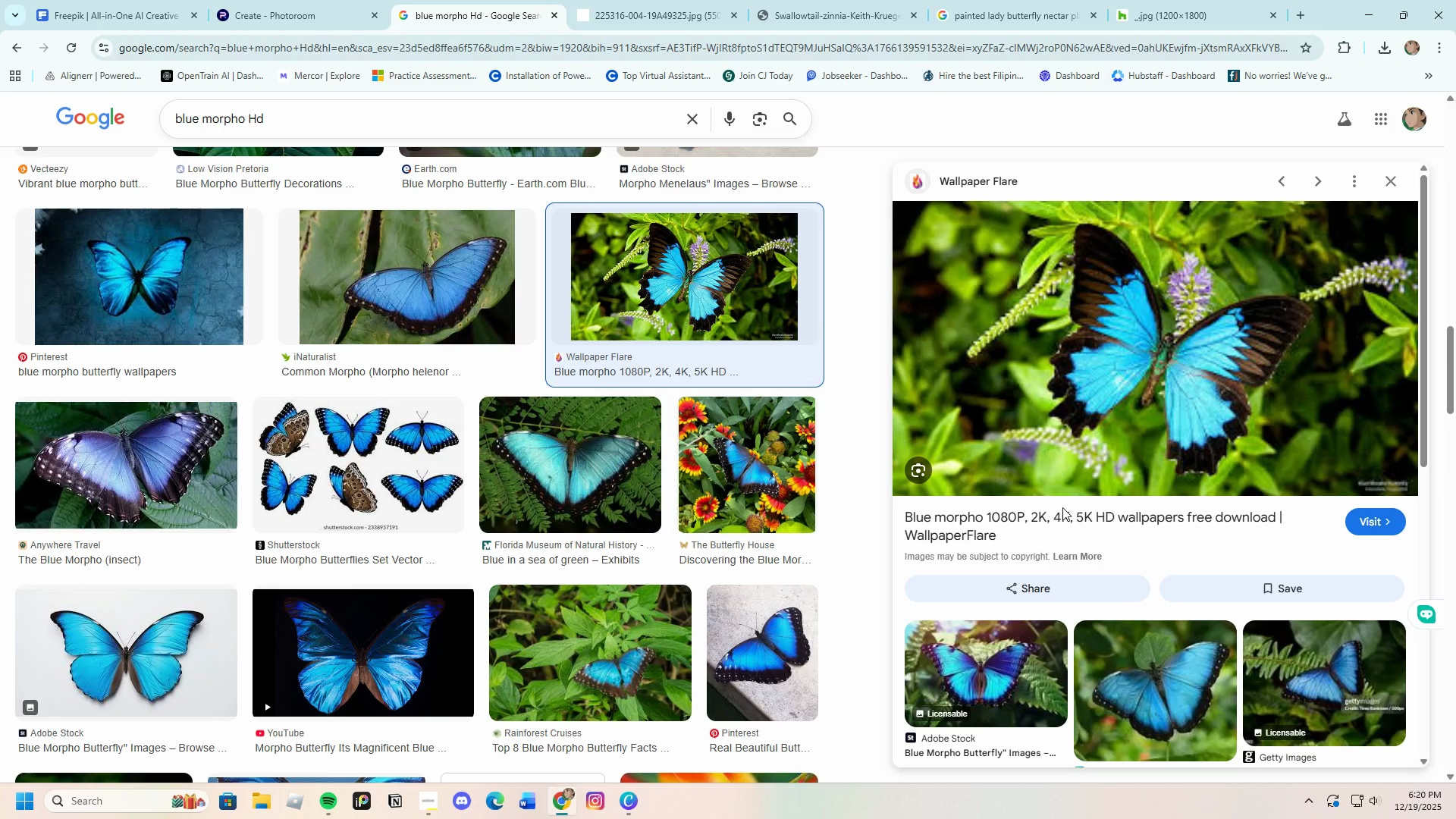 
scroll: coordinate [1069, 680], scroll_direction: down, amount: 3.0
 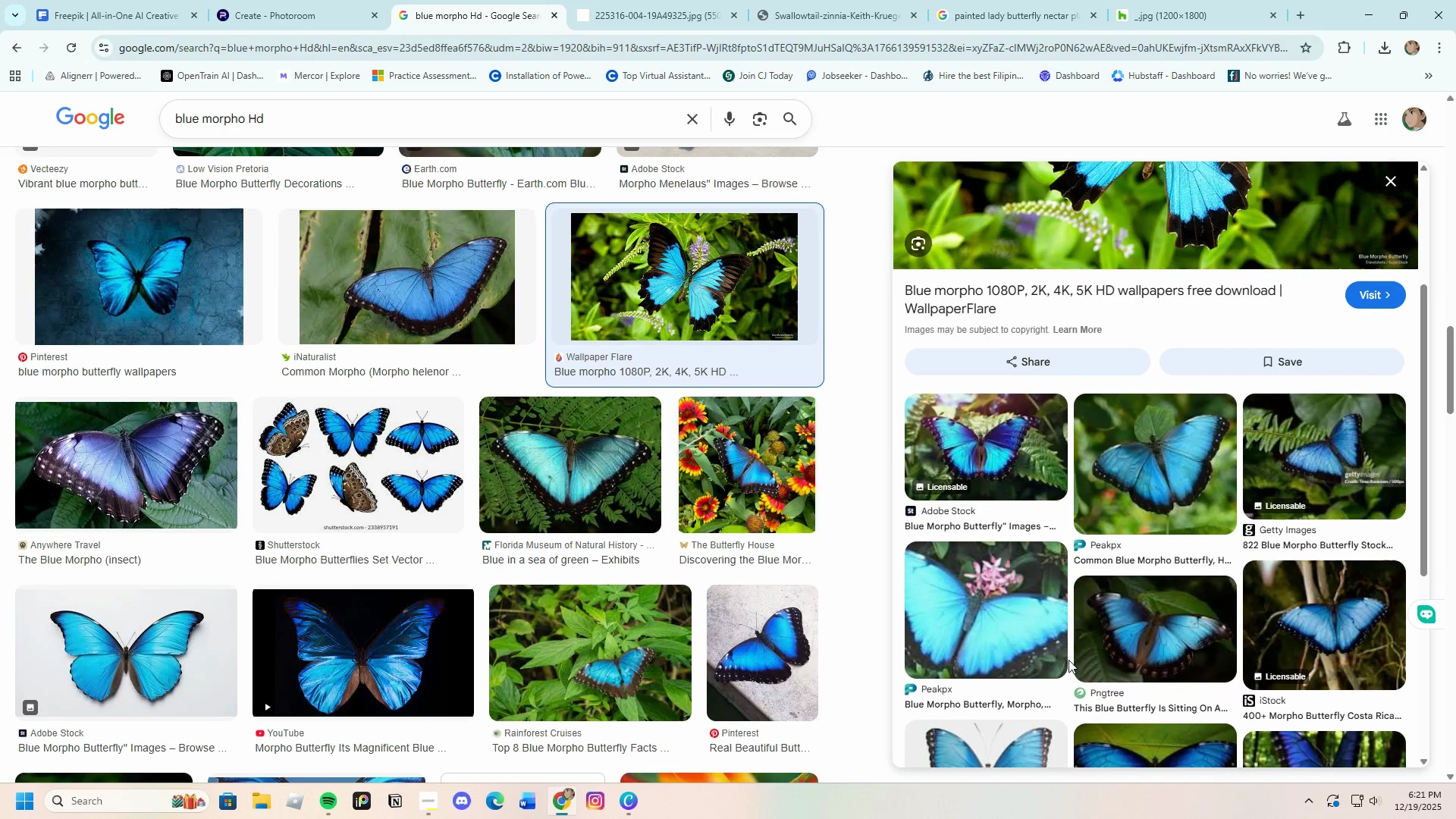 
scroll: coordinate [1068, 656], scroll_direction: up, amount: 3.0
 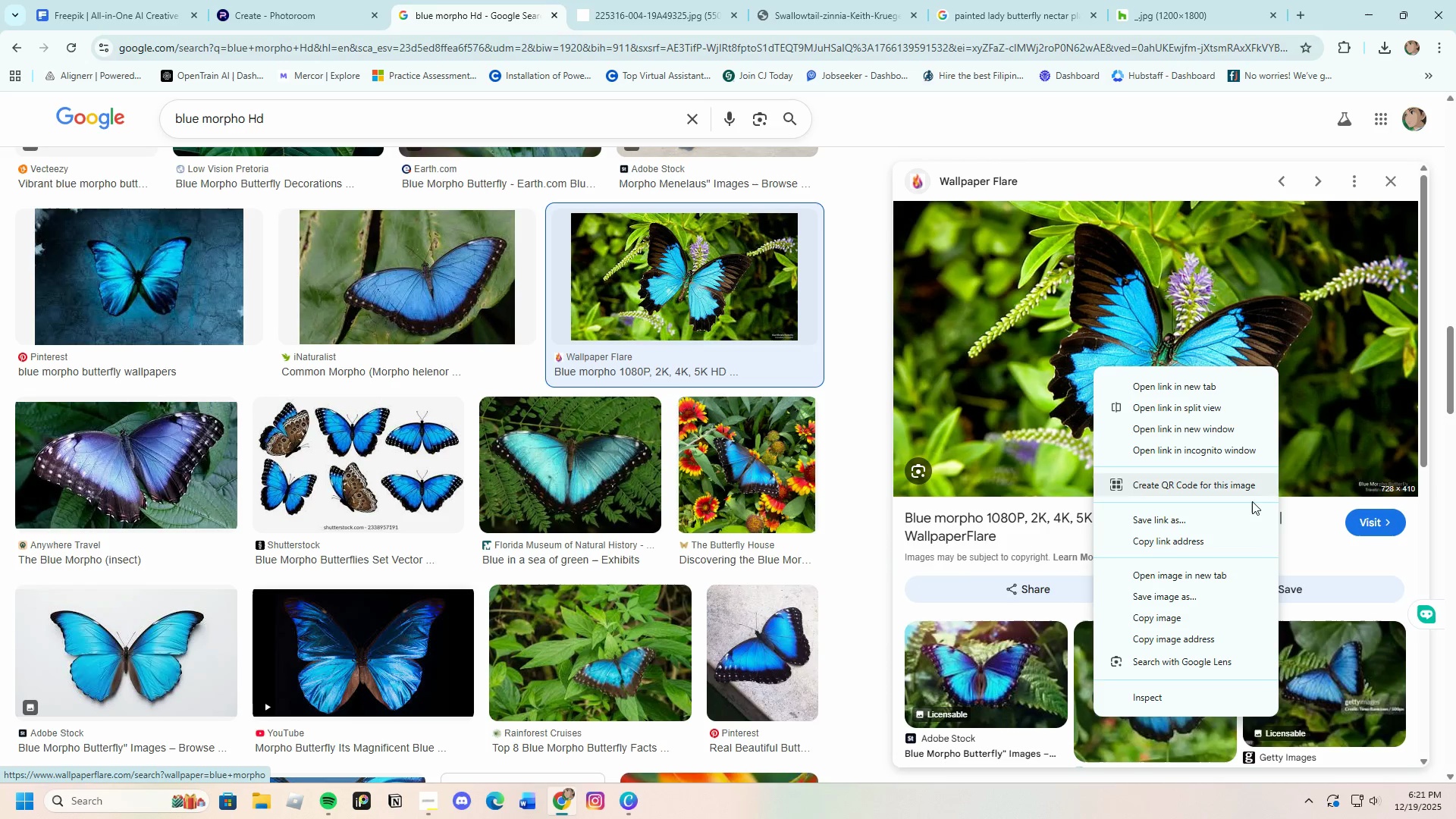 
left_click([1202, 576])
 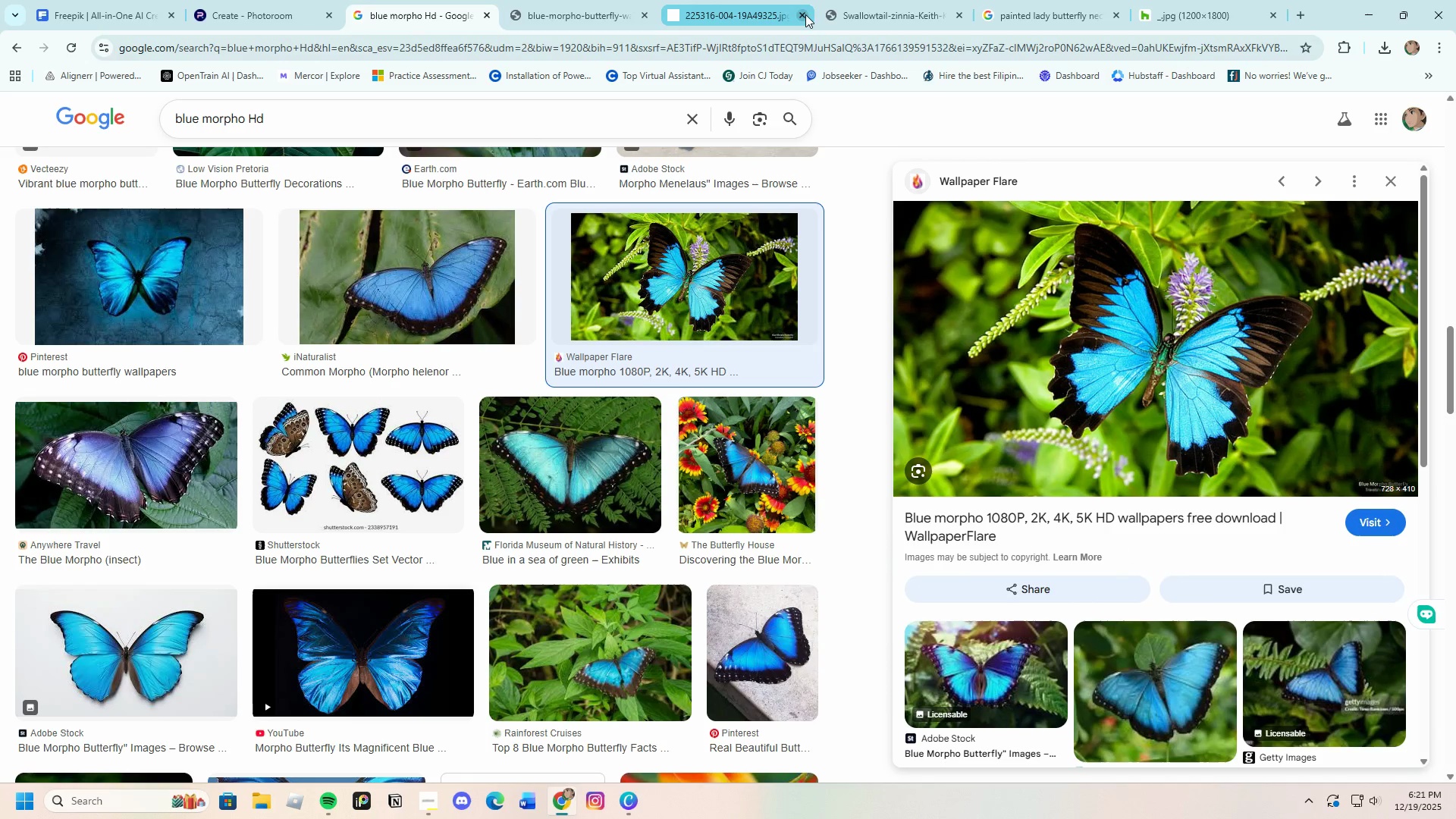 
double_click([804, 14])
 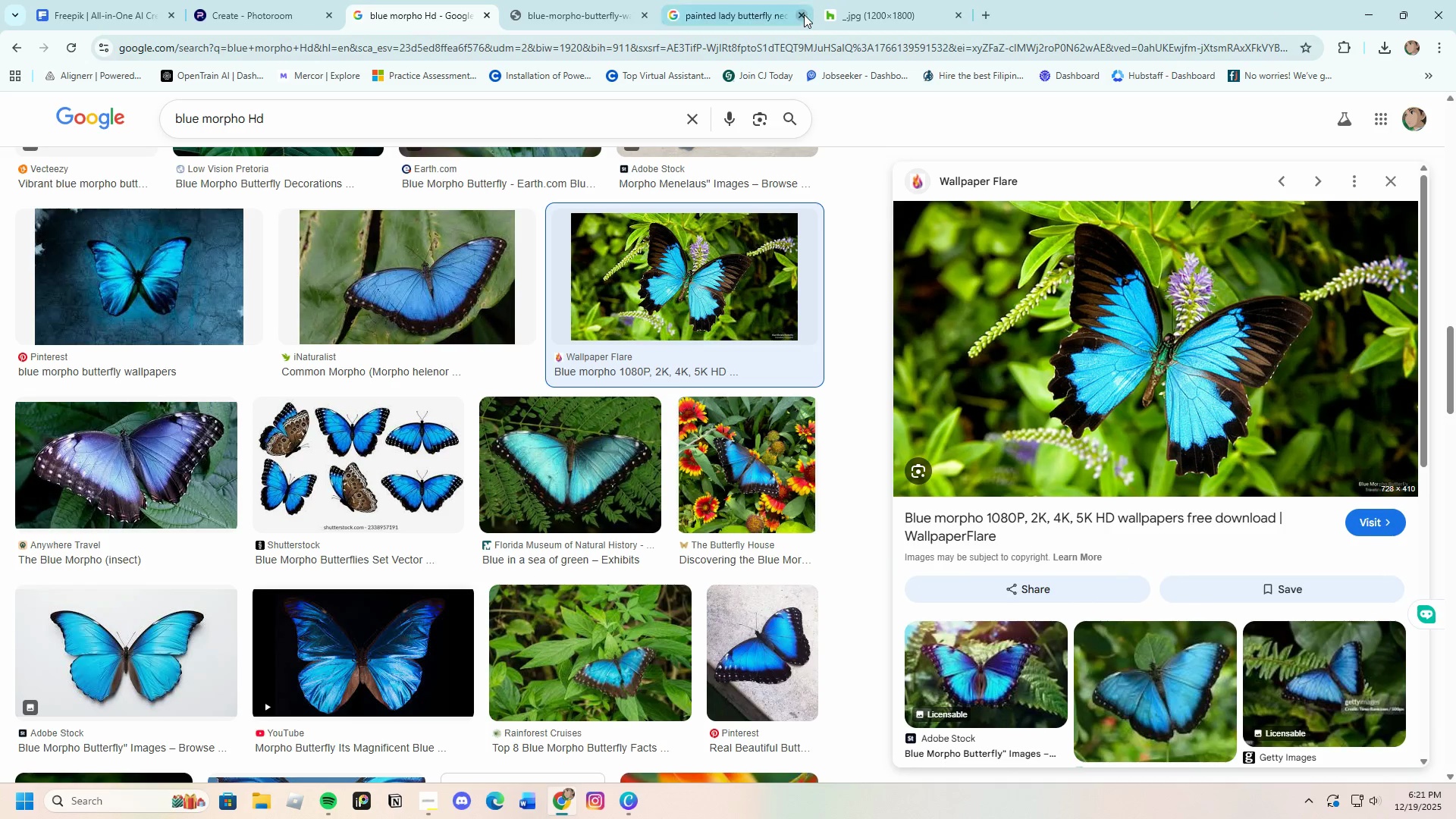 
left_click([804, 14])
 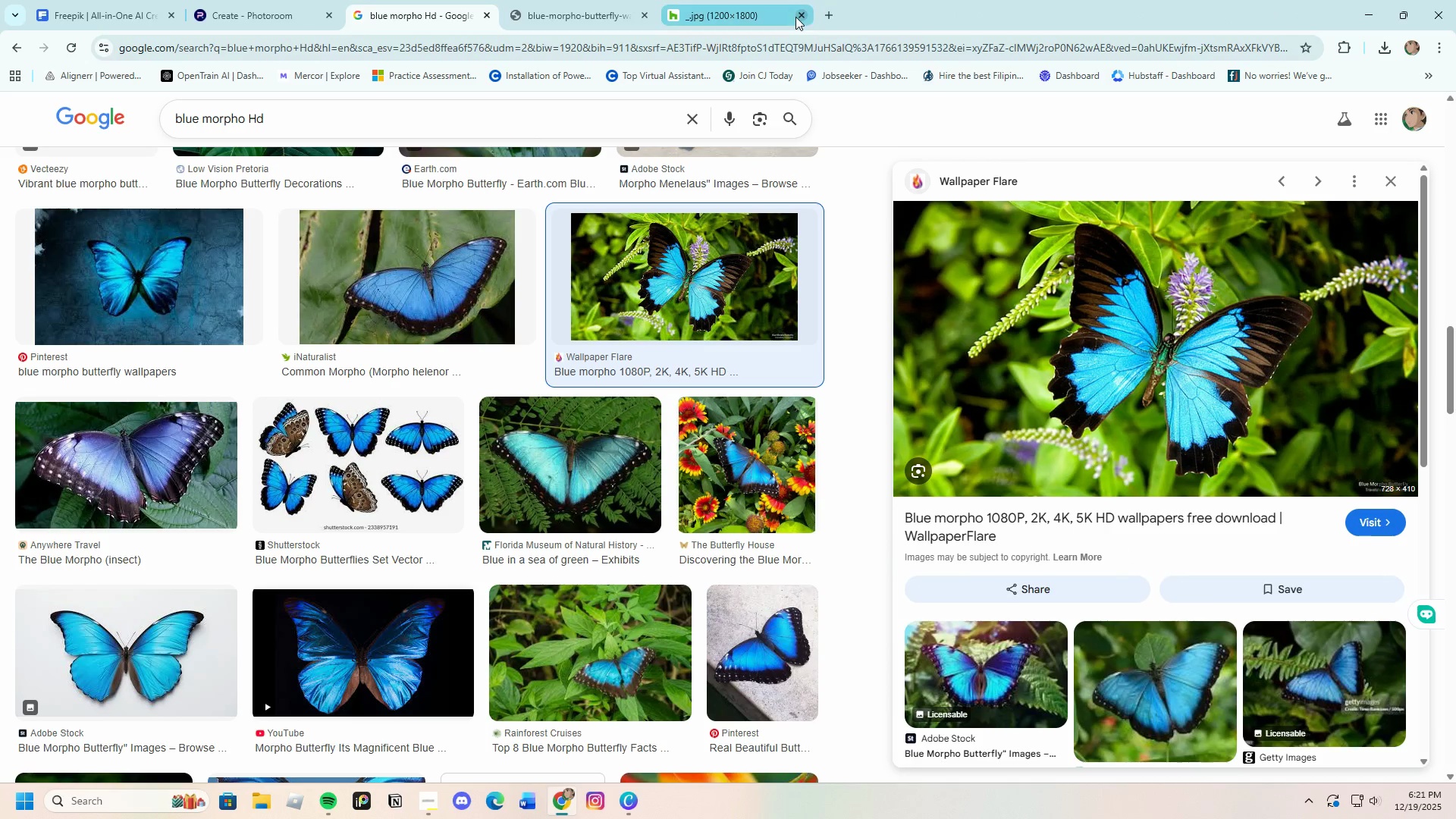 
left_click([795, 17])
 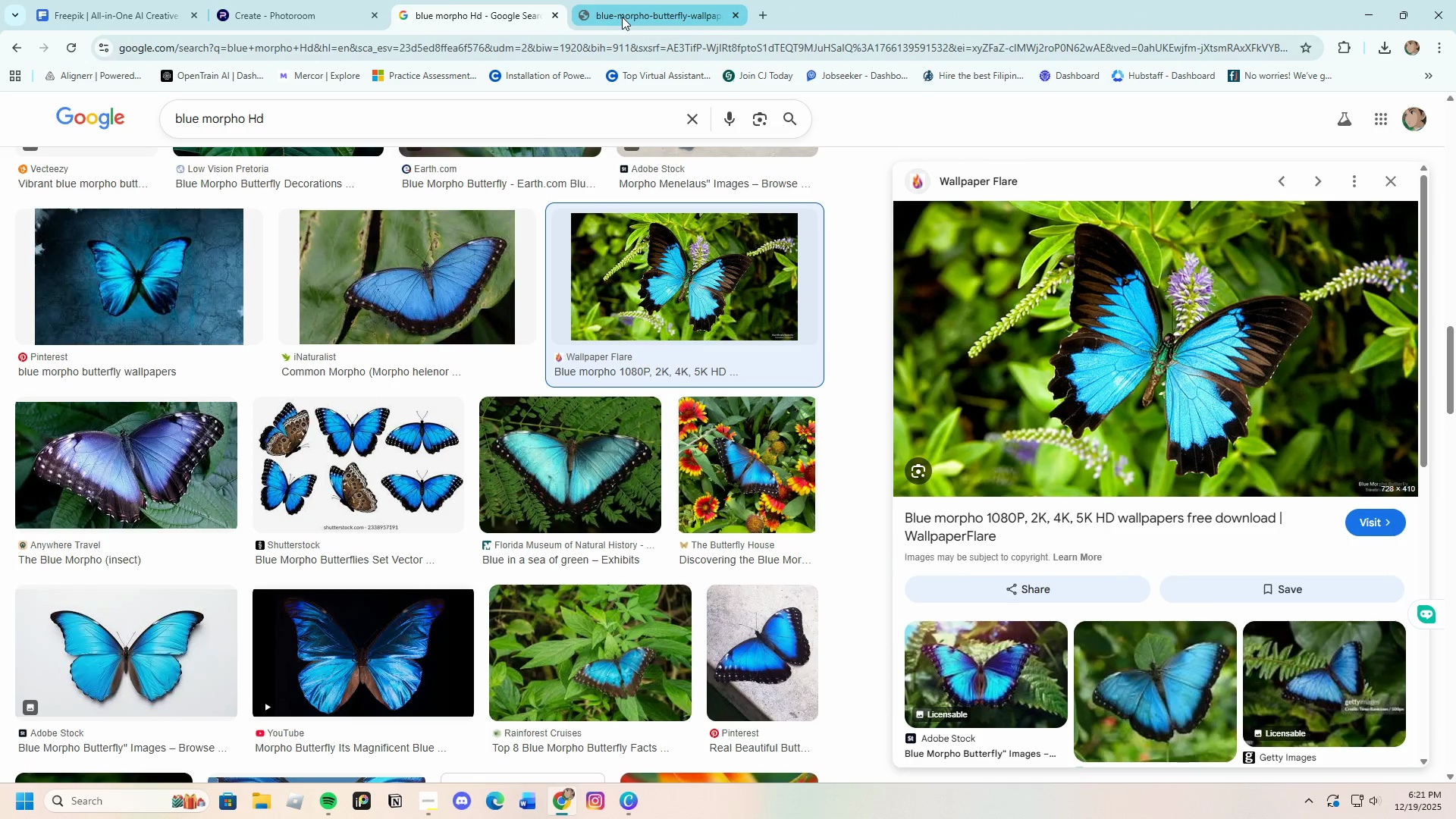 
left_click([626, 15])
 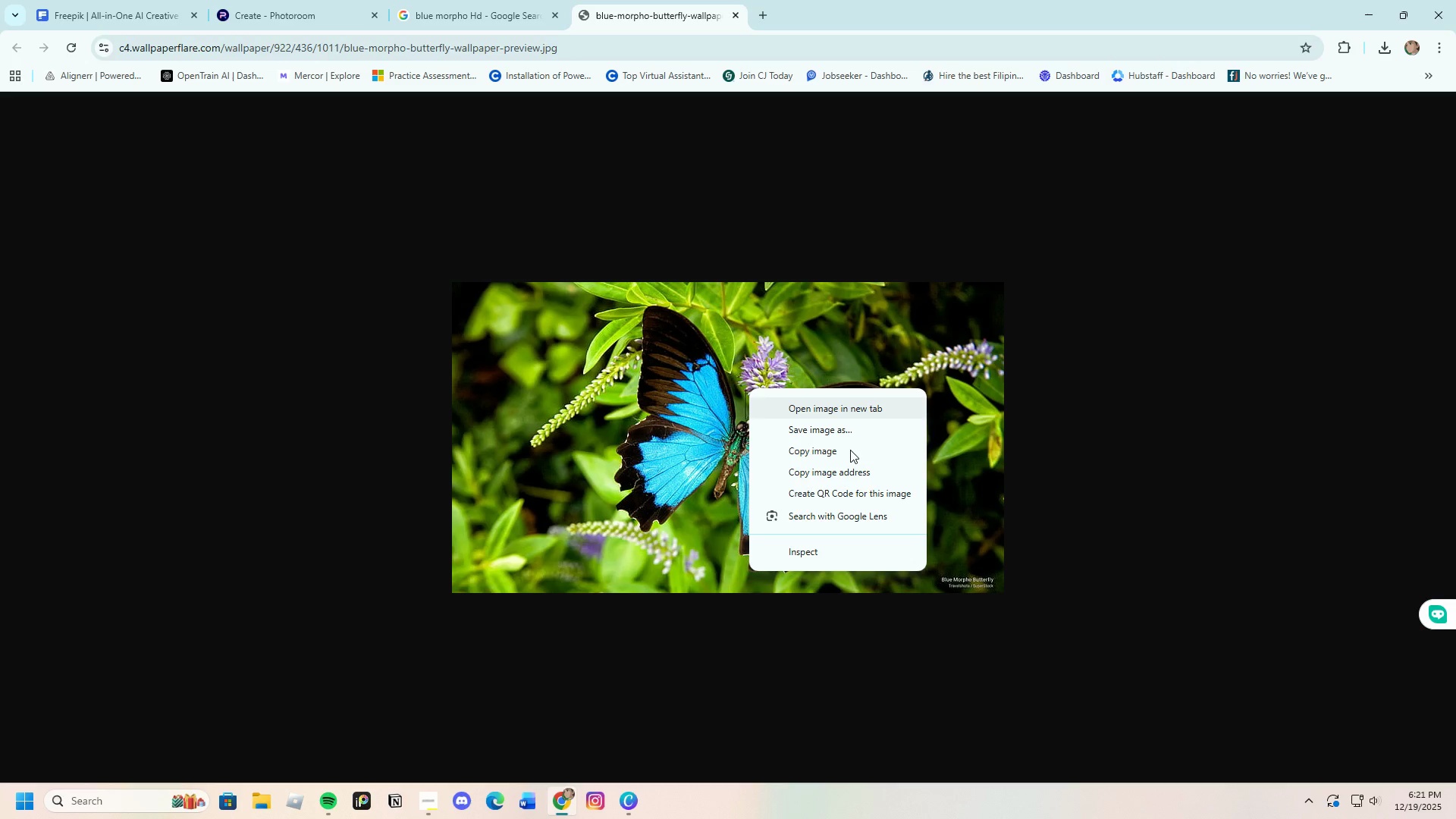 
left_click([830, 434])
 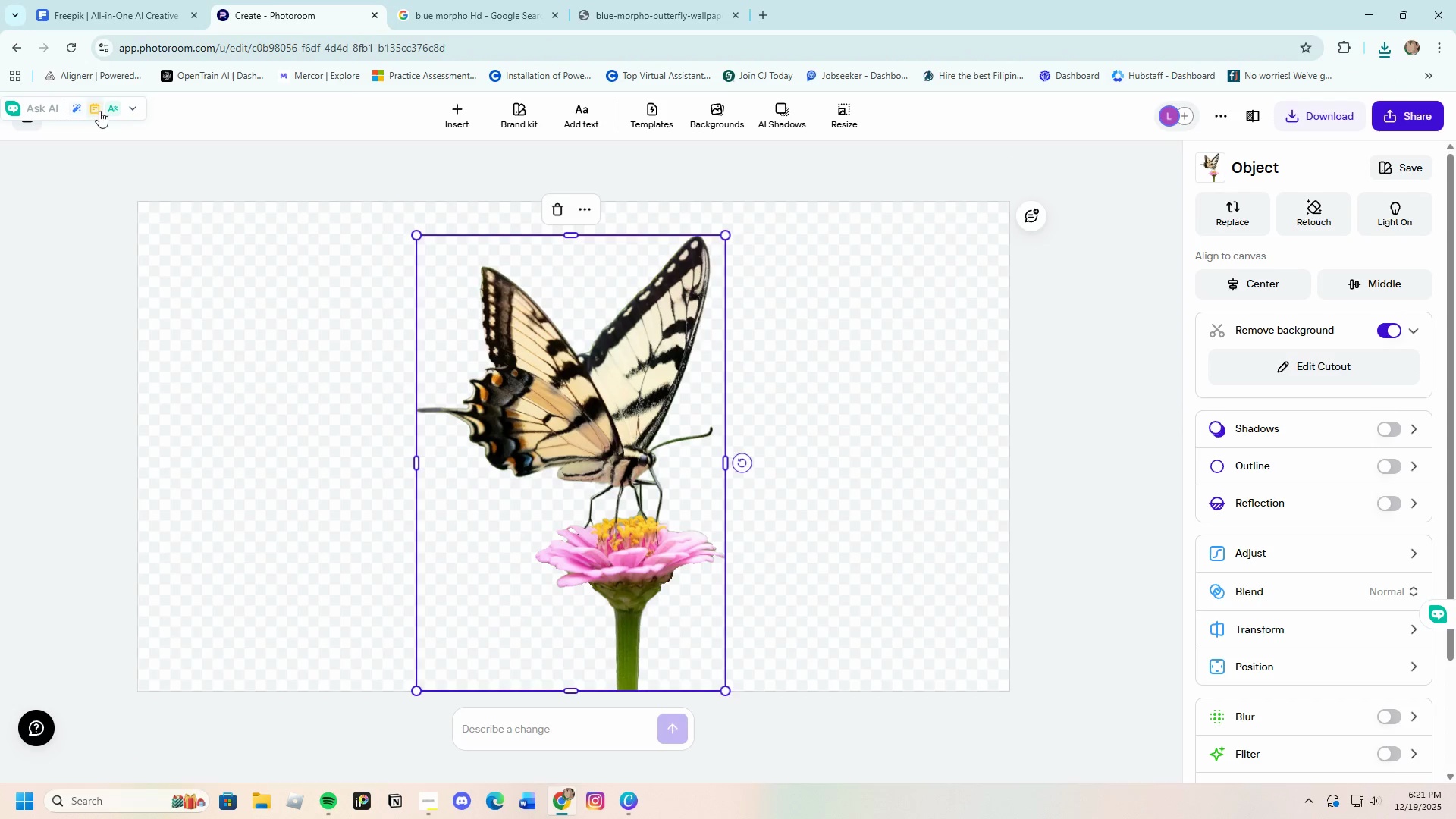 
wait(5.75)
 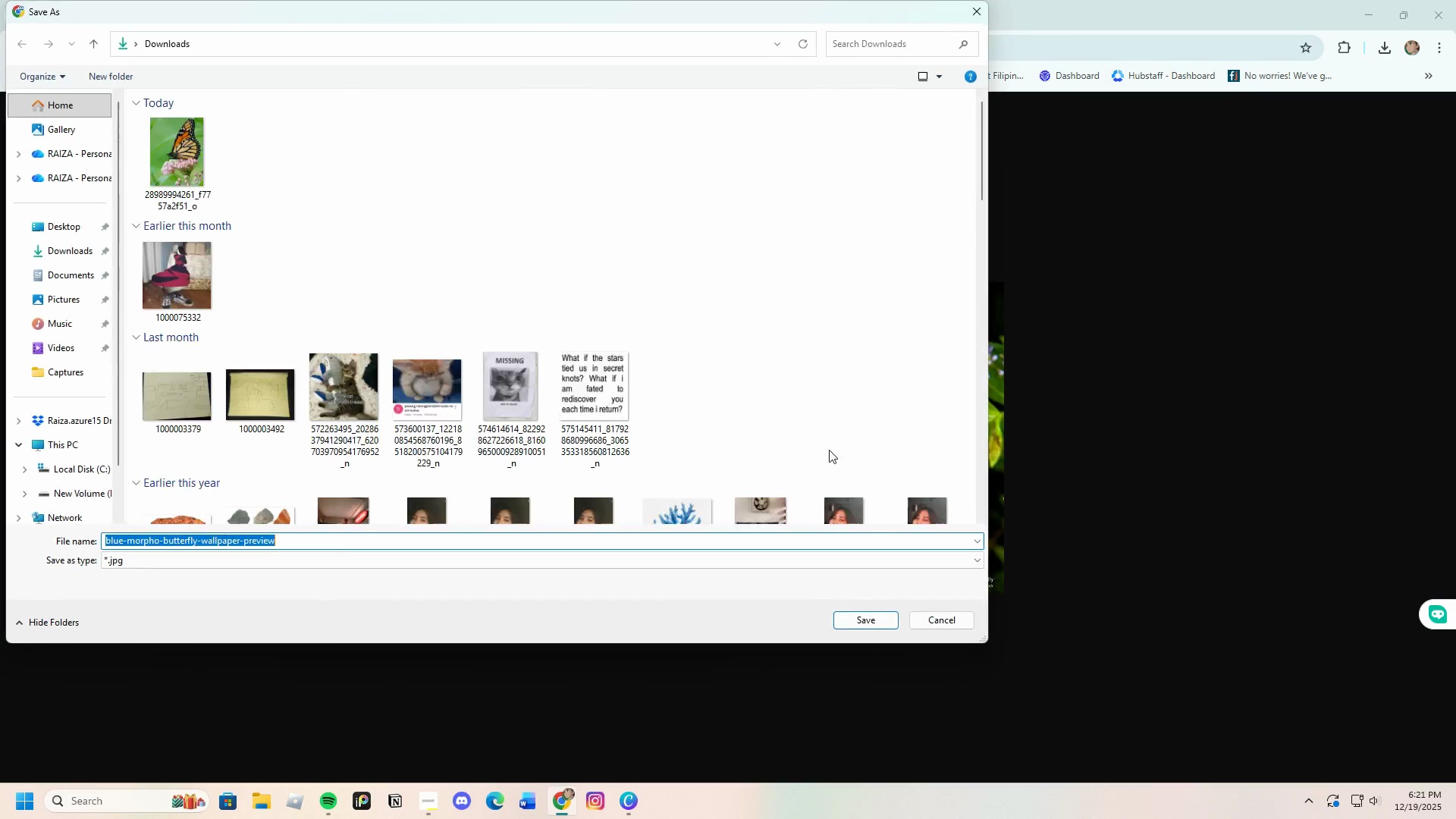 
left_click([9, 46])
 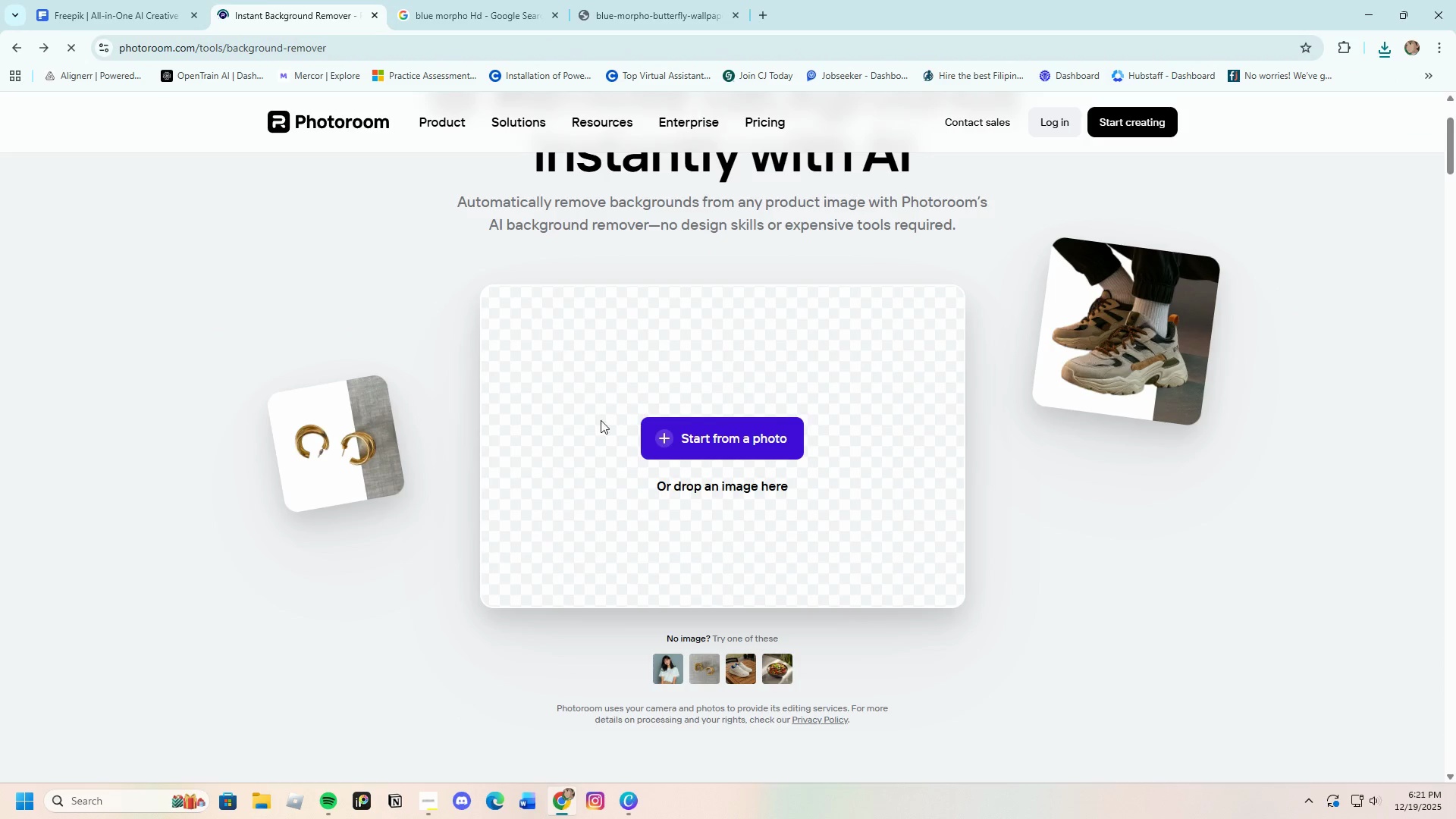 
left_click([676, 429])
 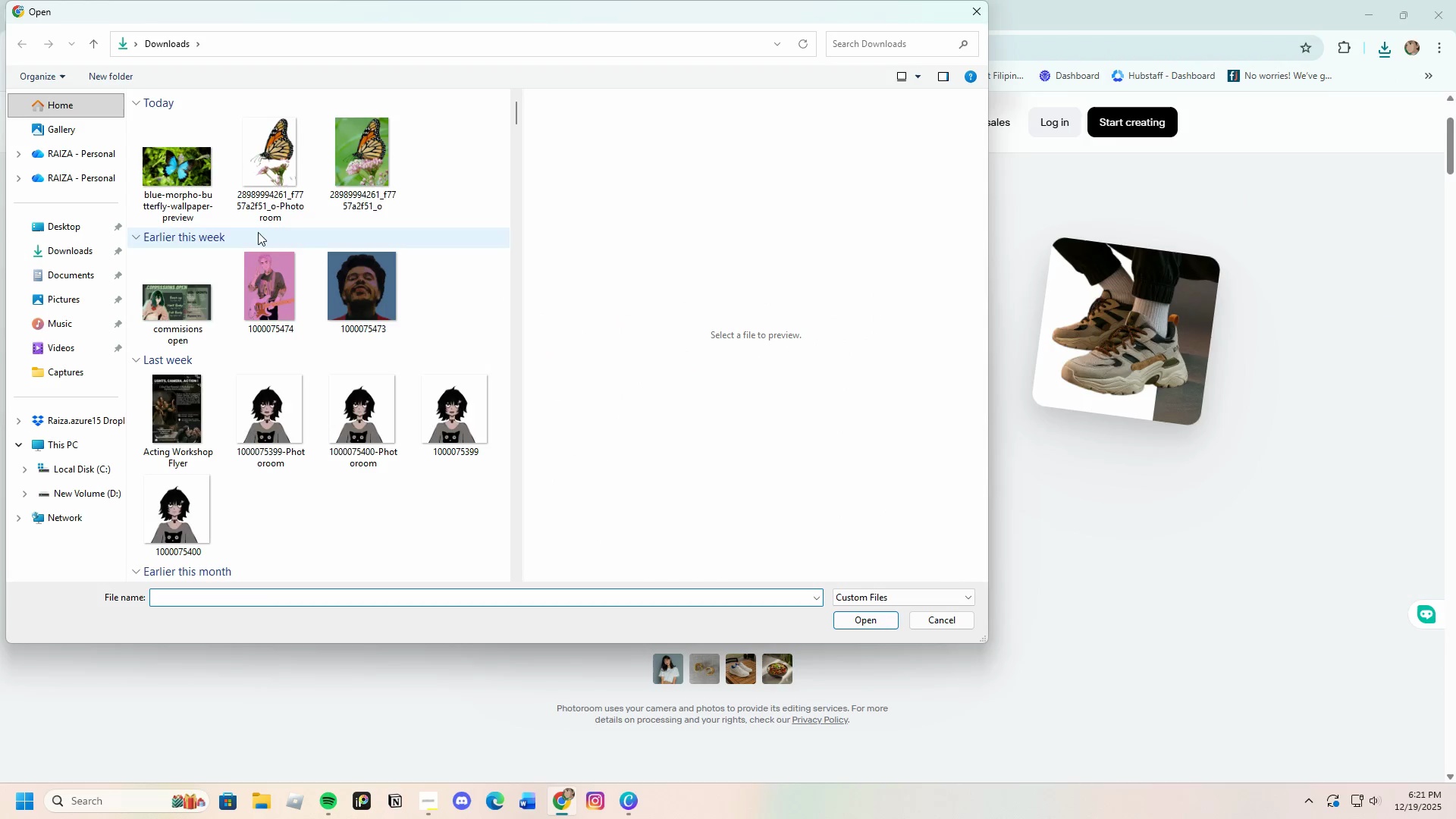 
left_click([191, 174])
 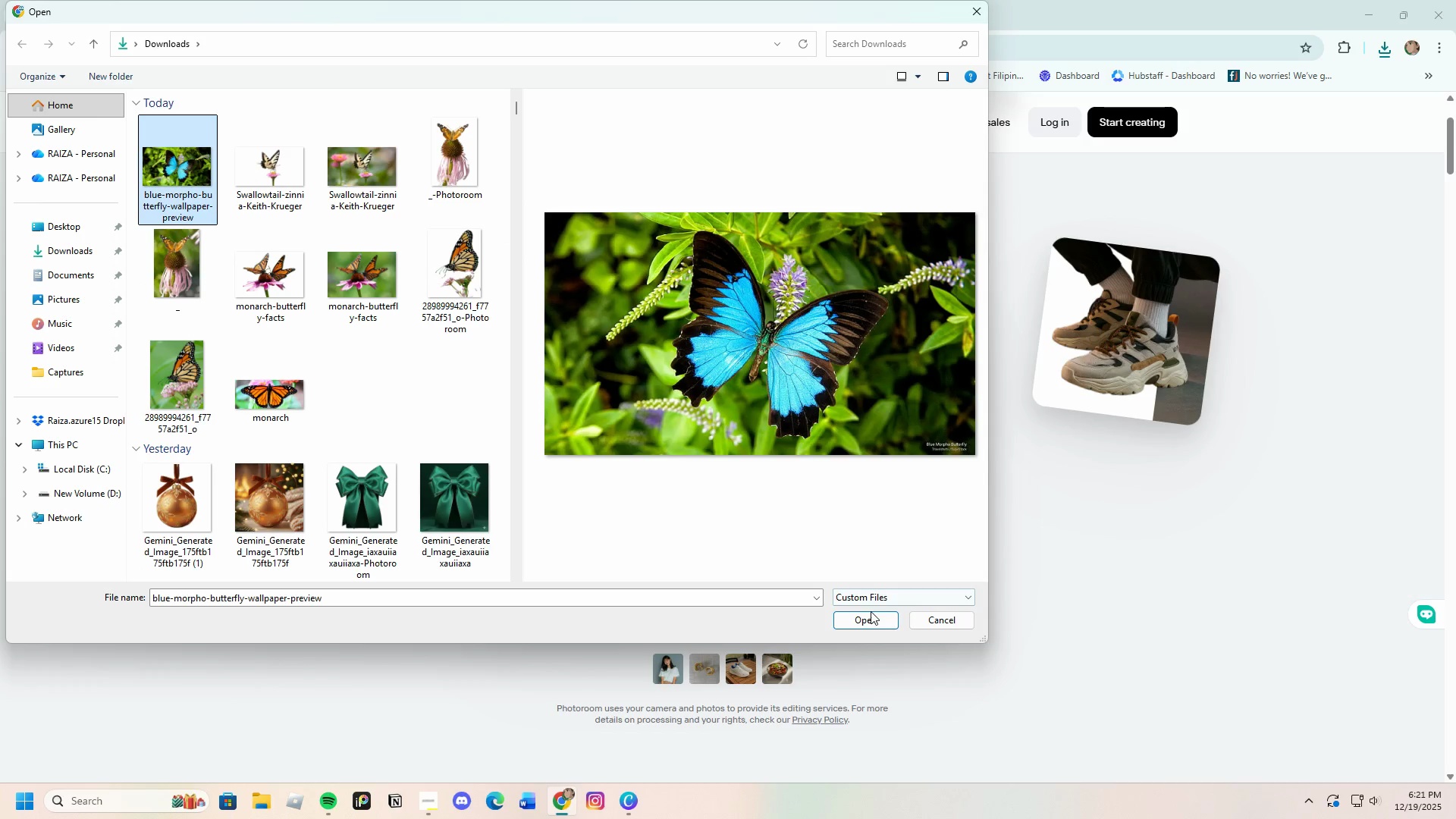 
left_click([866, 616])
 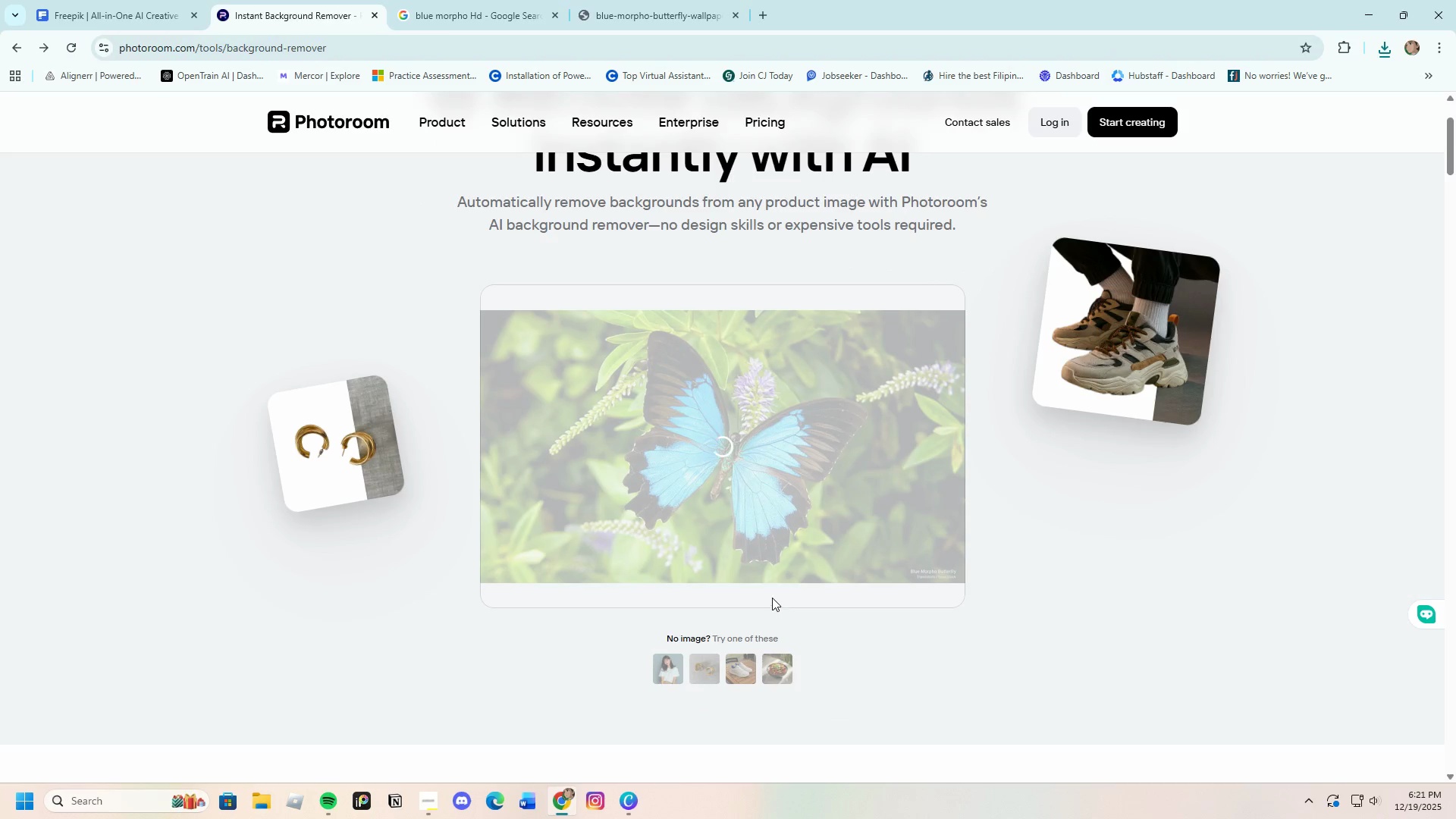 
mouse_move([789, 585])
 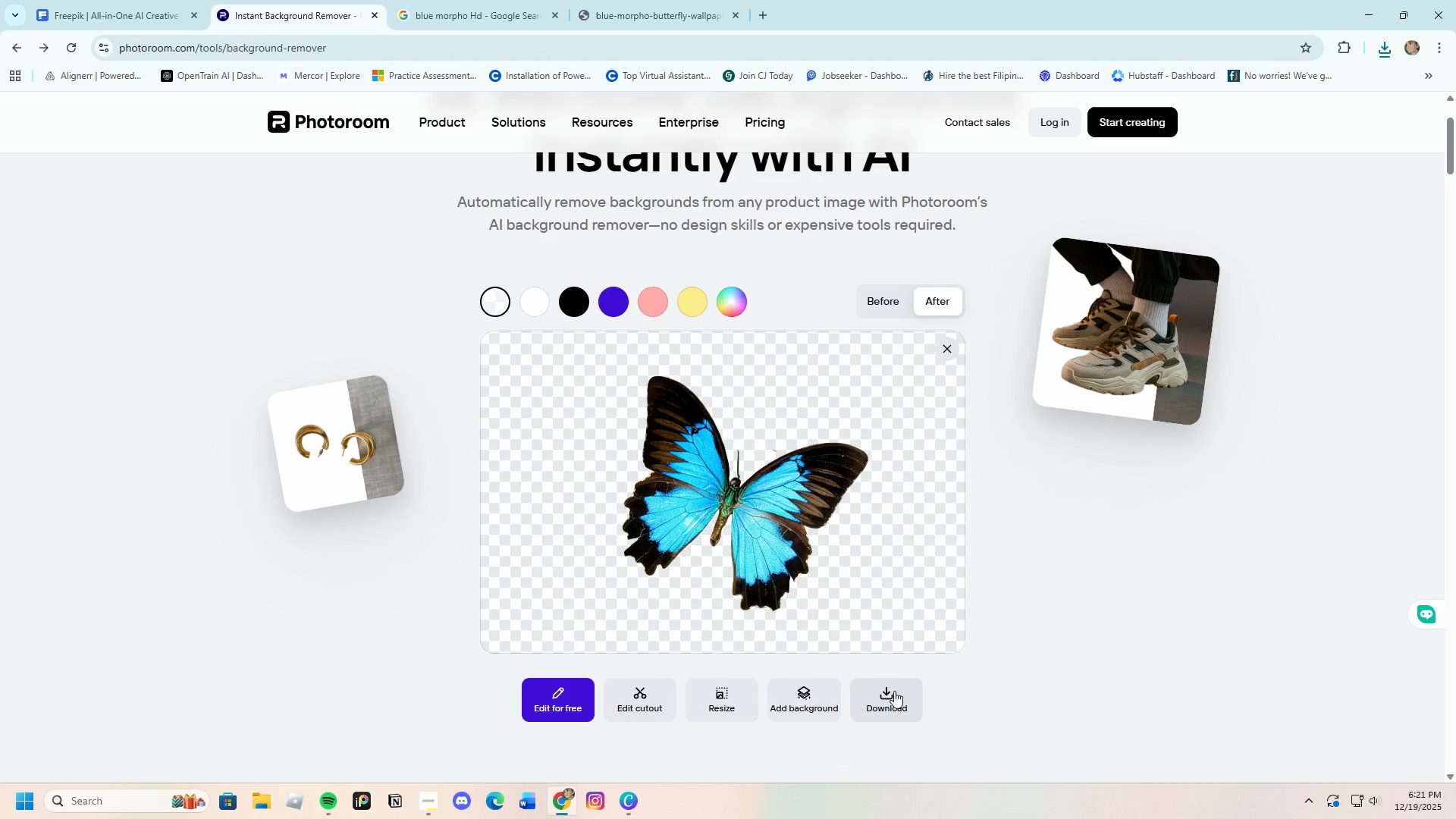 
left_click([888, 695])
 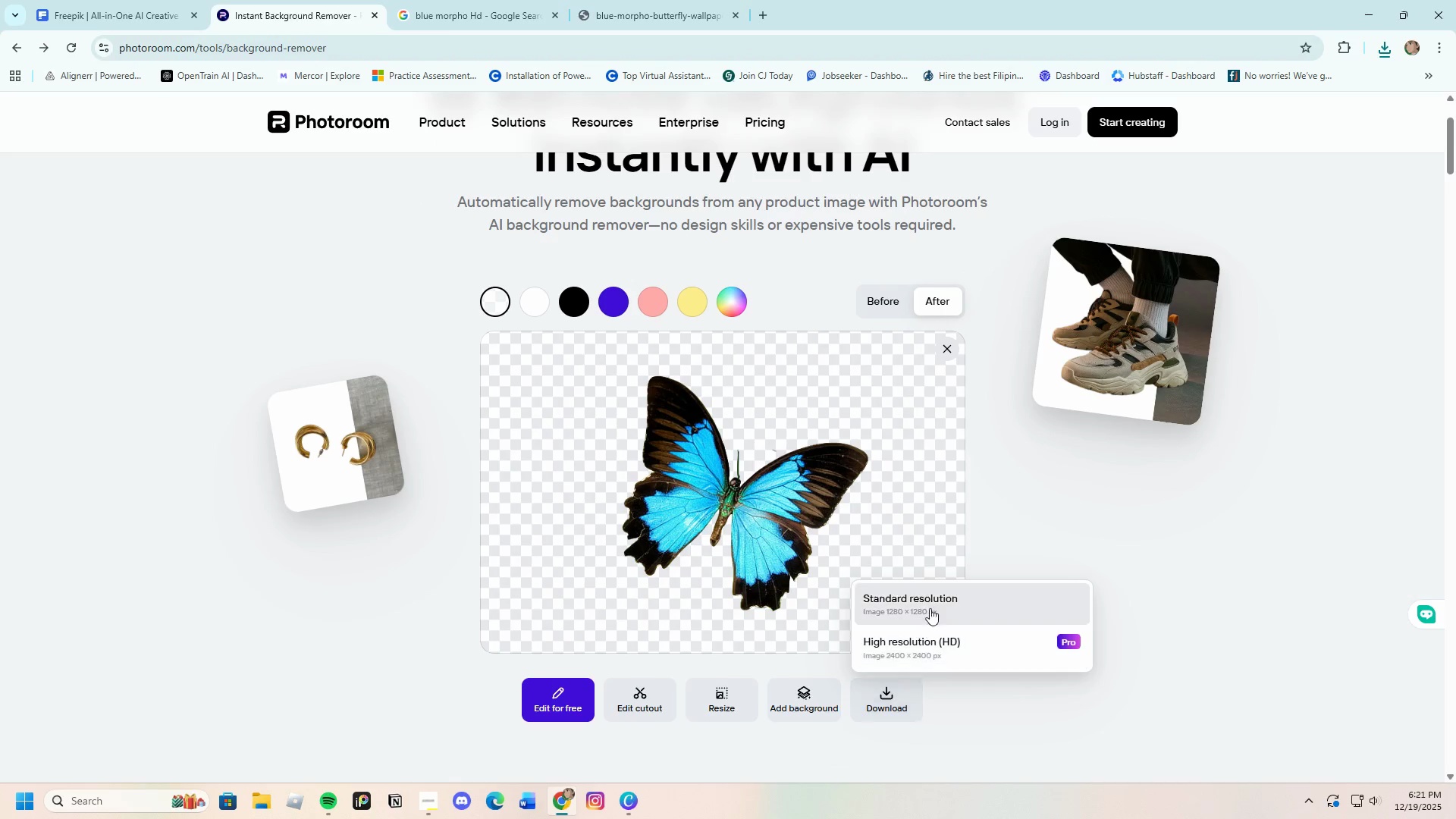 
left_click([927, 604])
 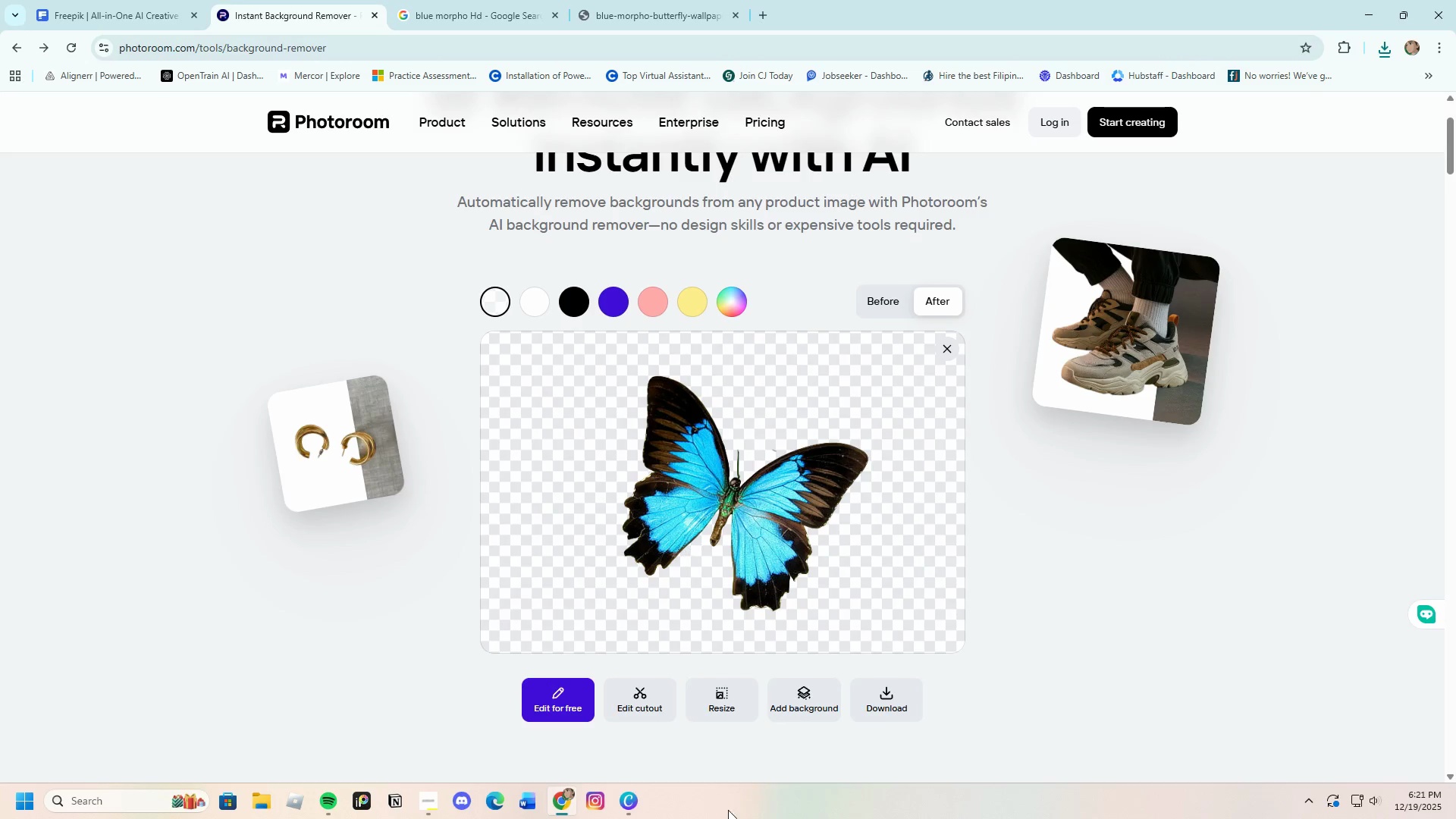 
left_click([631, 804])
 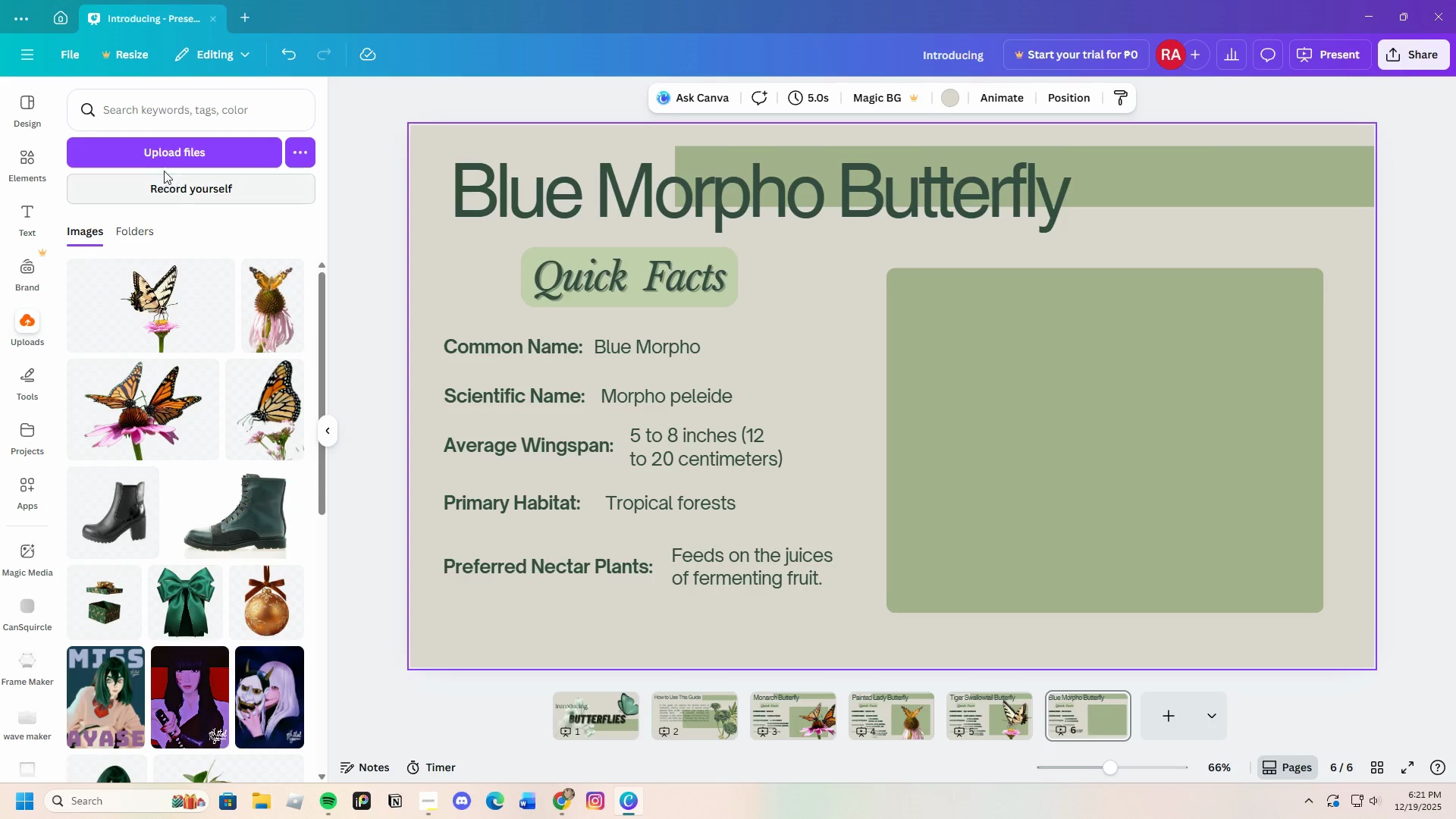 
left_click([162, 155])
 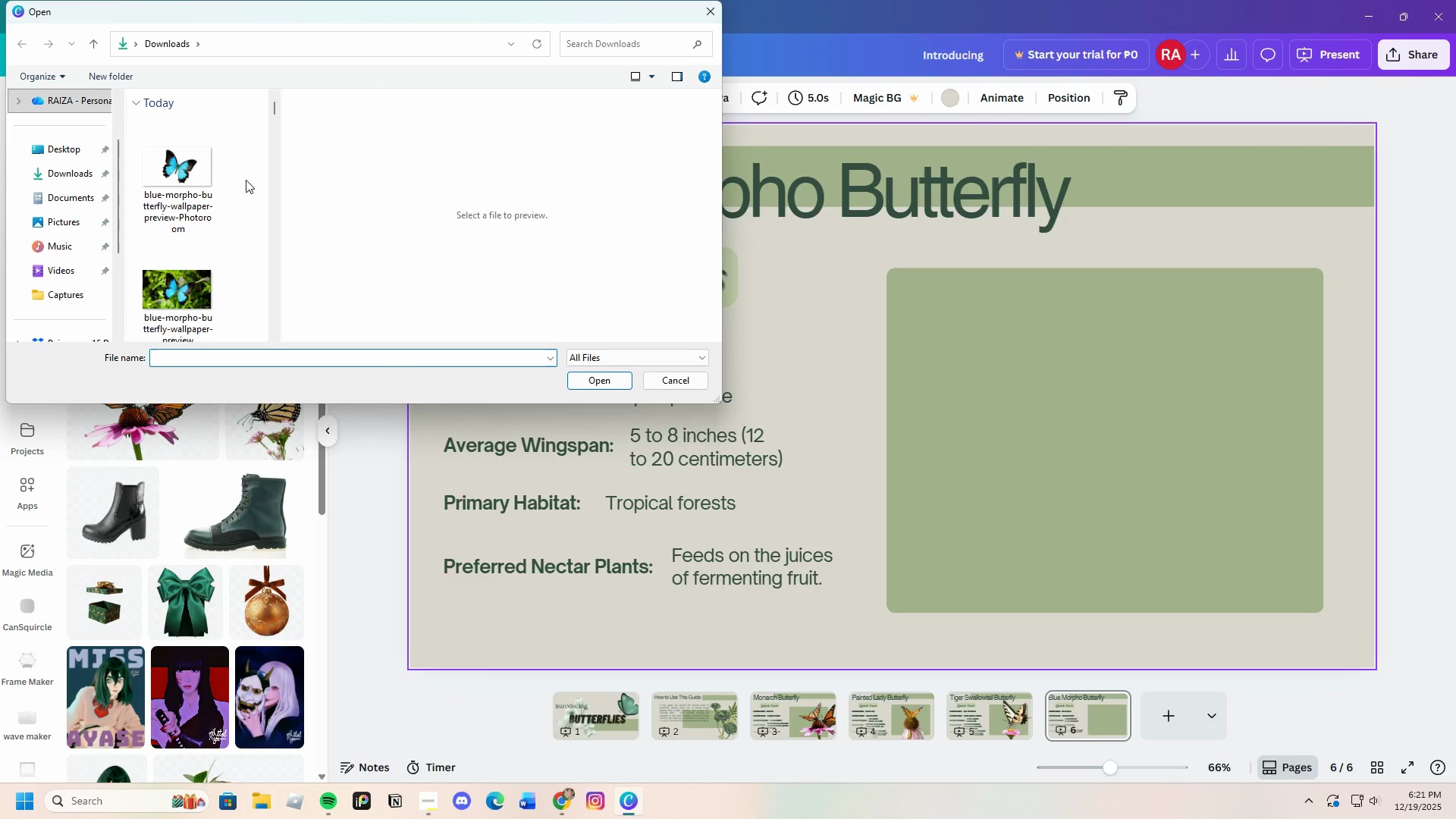 
left_click([193, 158])
 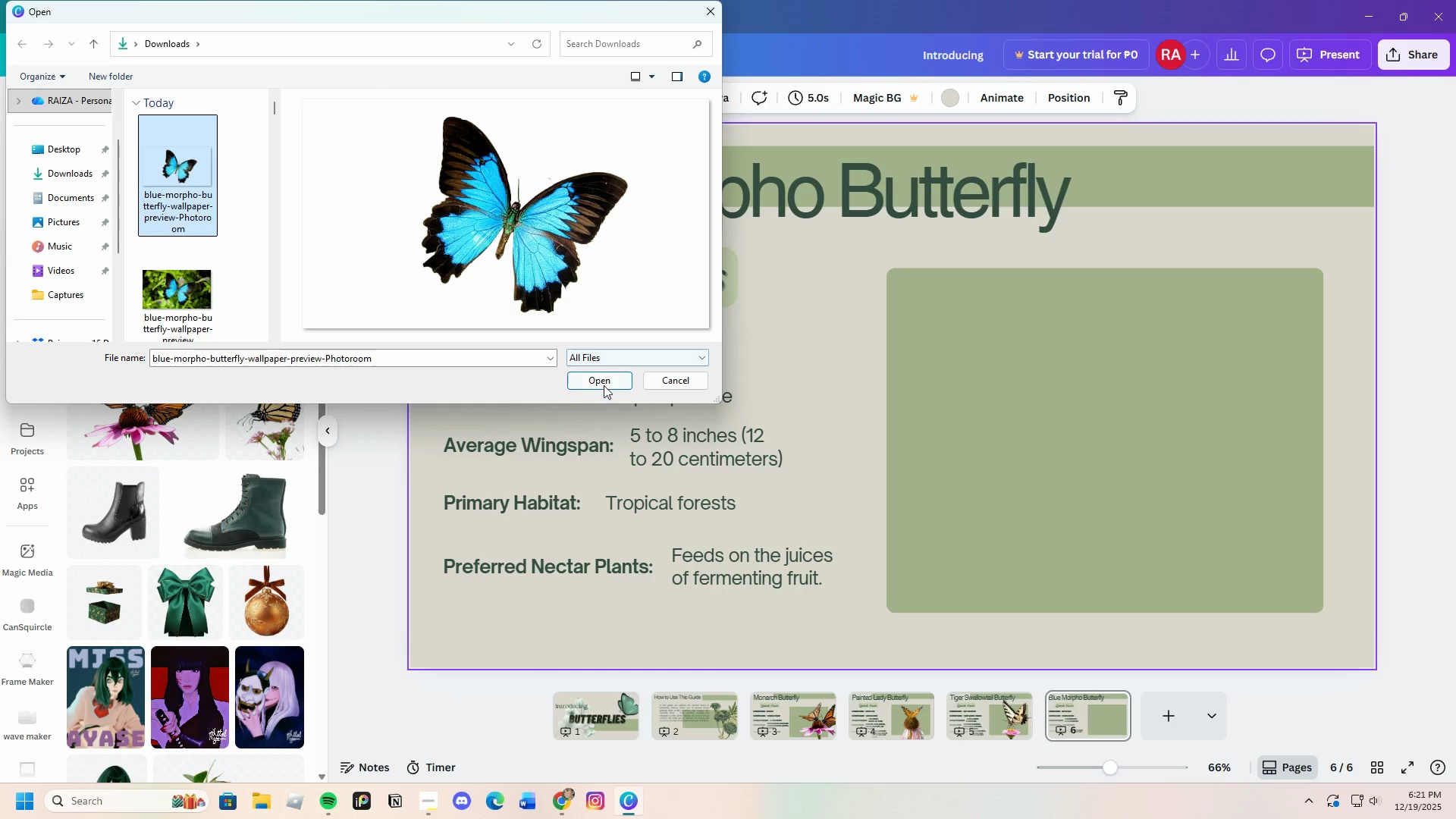 
left_click([601, 378])
 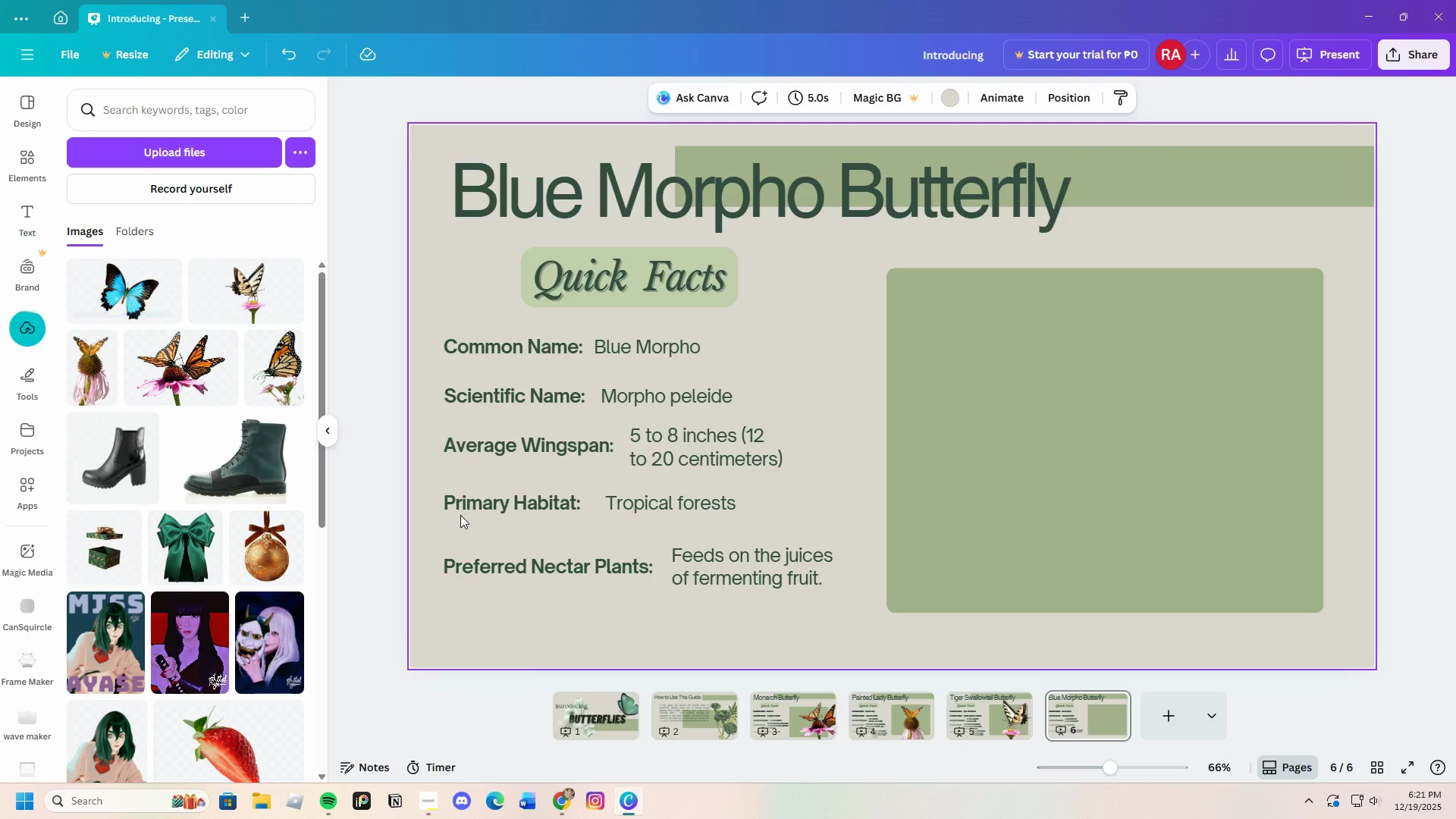 
wait(6.25)
 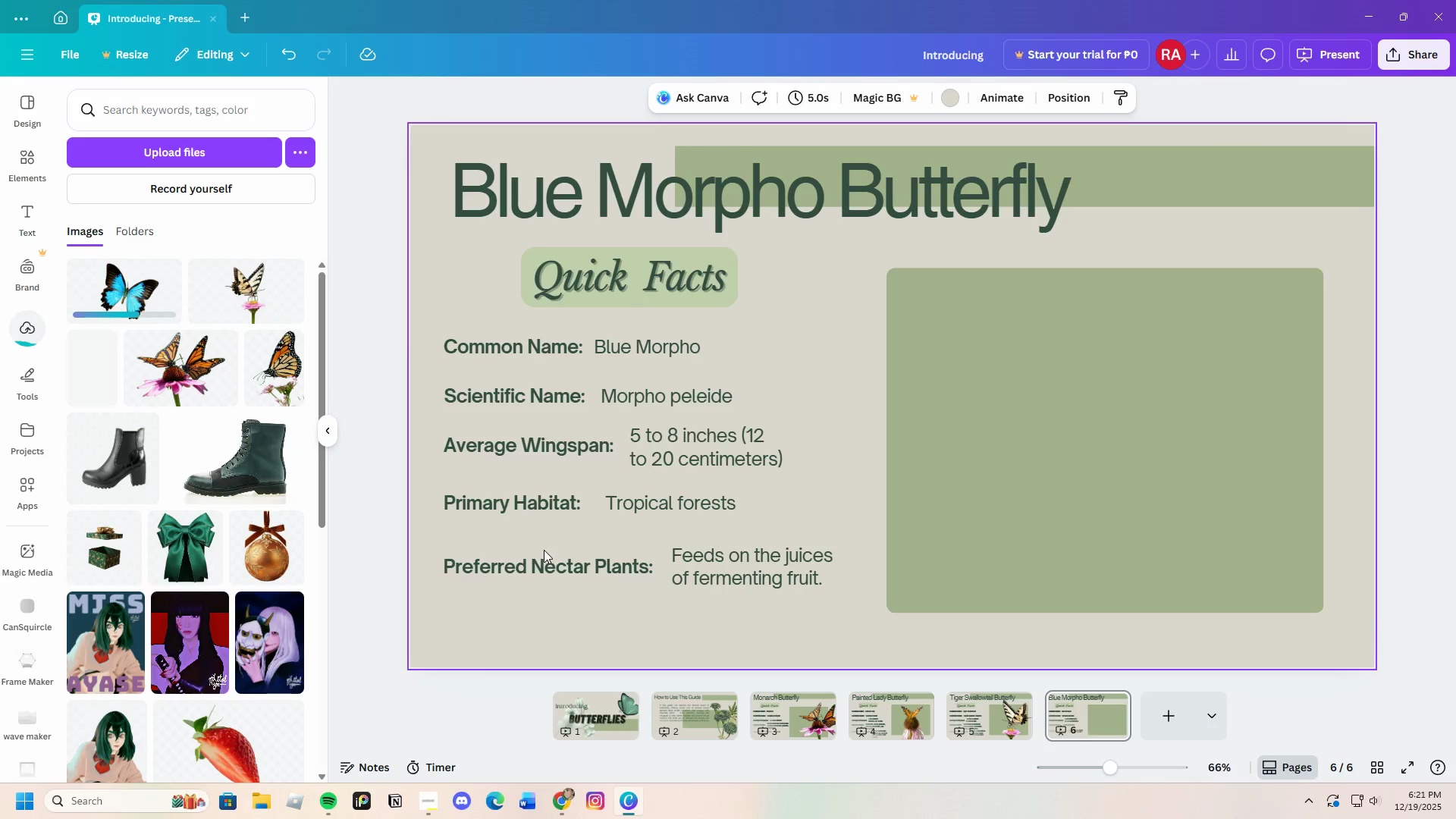 
left_click([146, 297])
 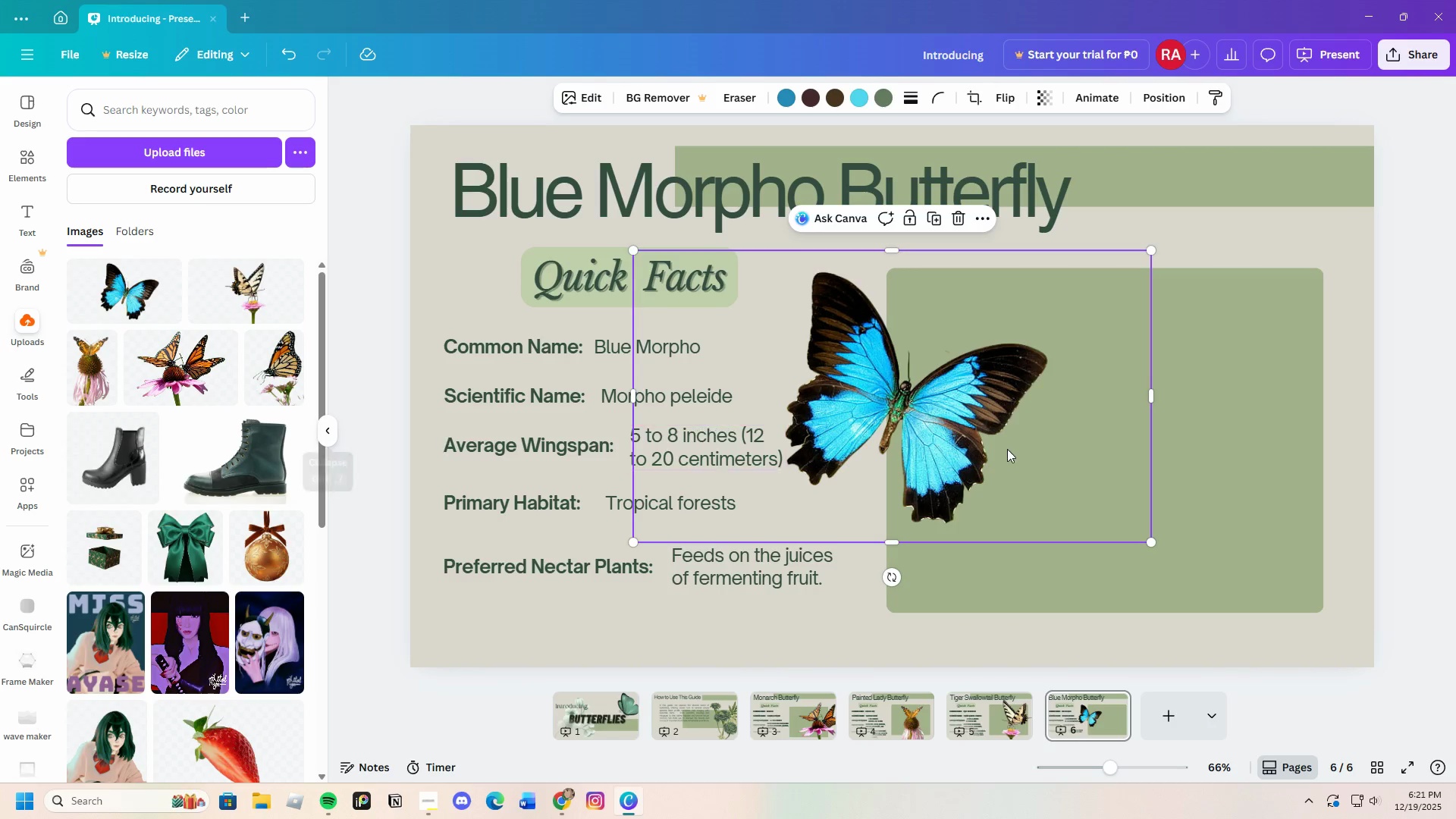 
left_click_drag(start_coordinate=[965, 422], to_coordinate=[1159, 441])
 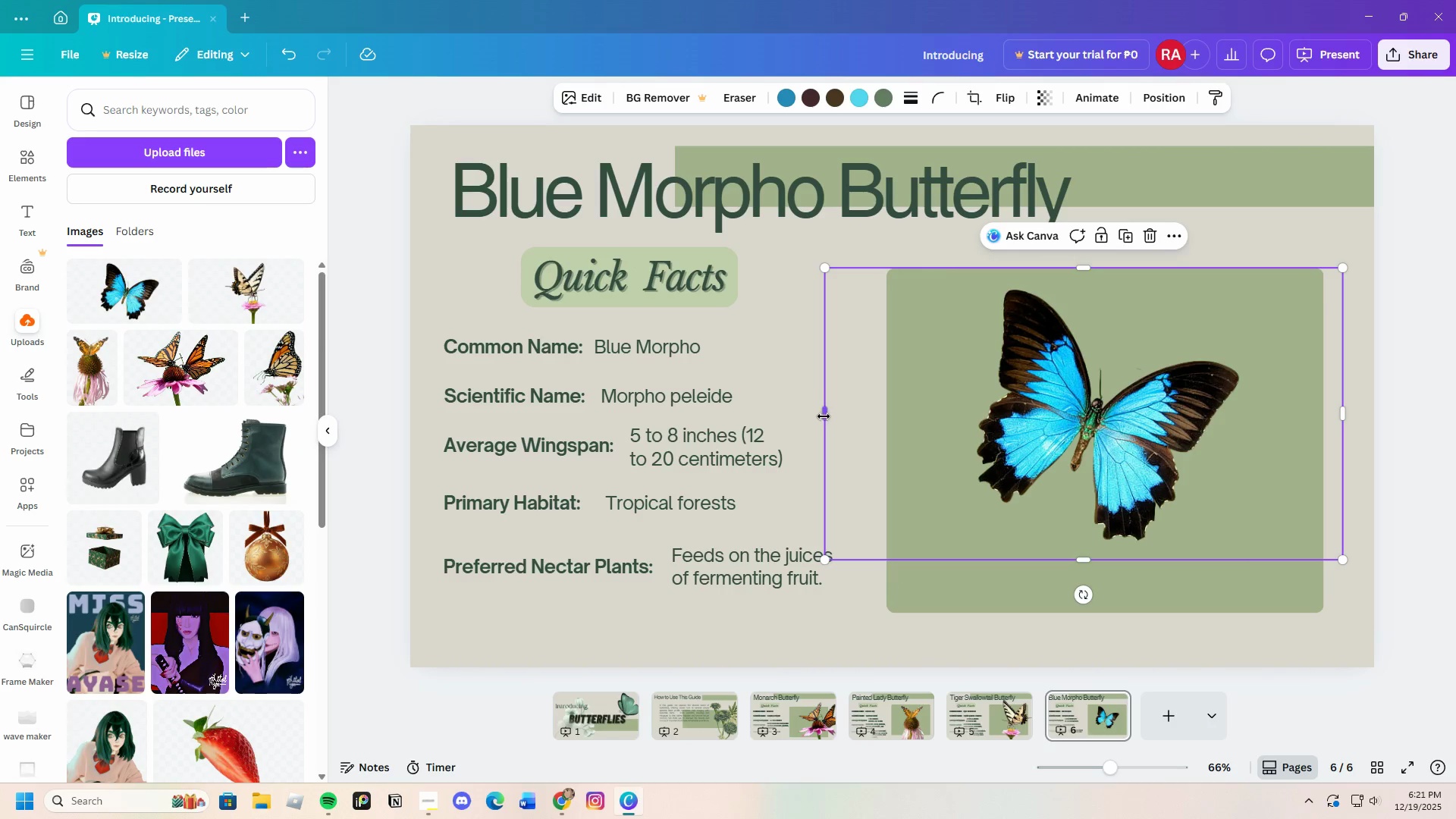 
left_click_drag(start_coordinate=[826, 416], to_coordinate=[968, 416])
 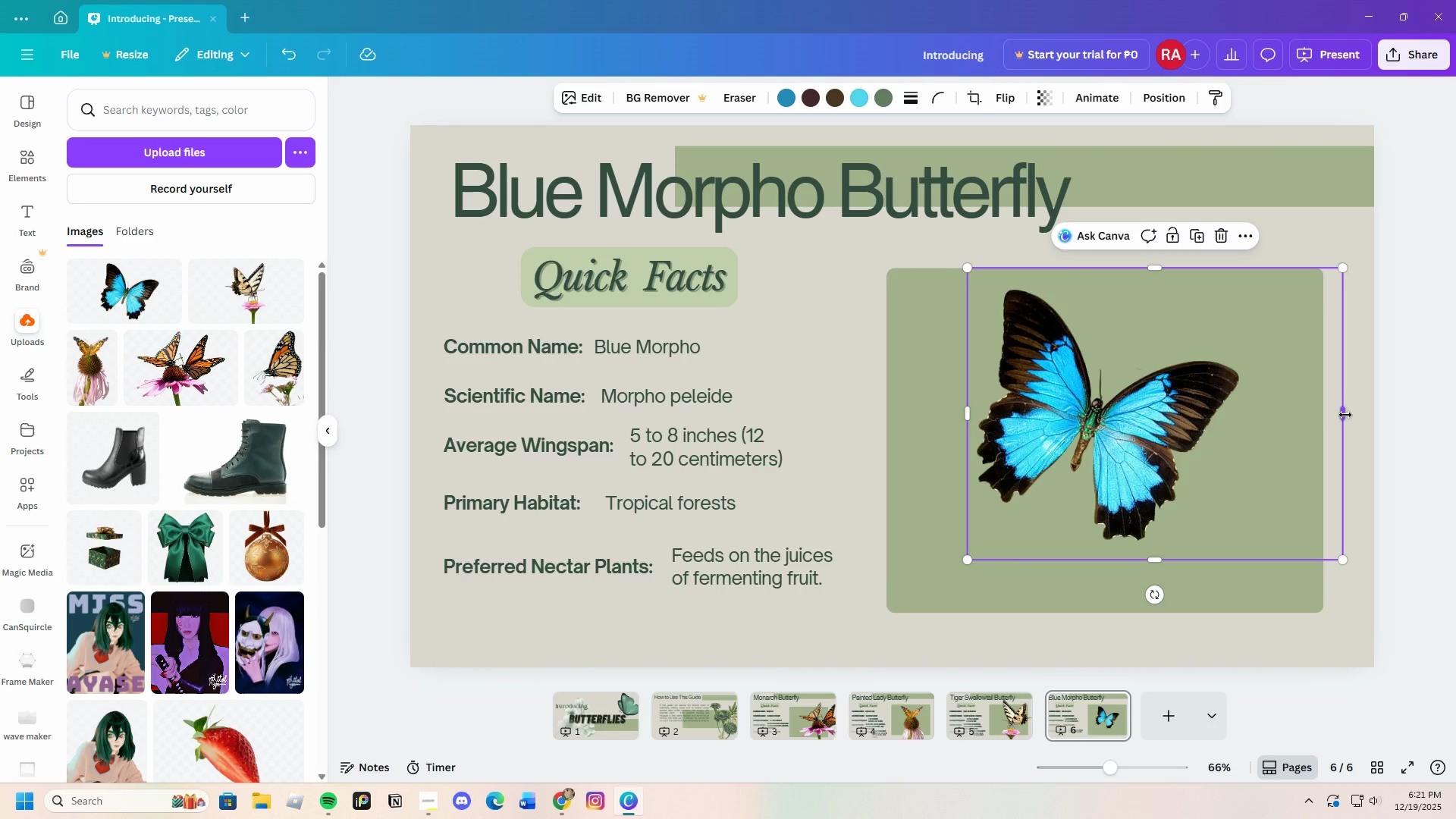 
left_click_drag(start_coordinate=[1345, 415], to_coordinate=[1260, 429])
 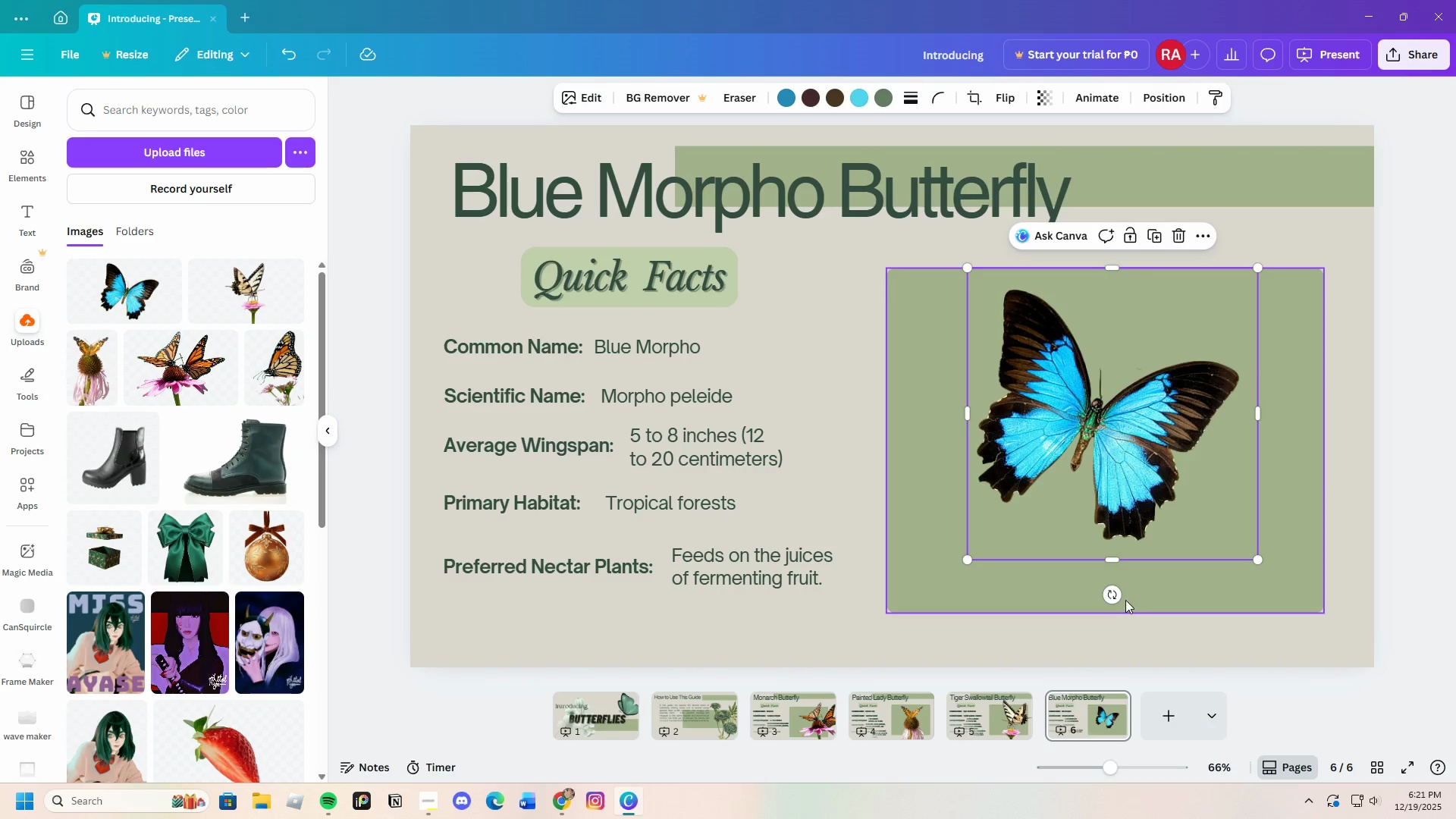 
left_click_drag(start_coordinate=[1116, 592], to_coordinate=[1242, 567])
 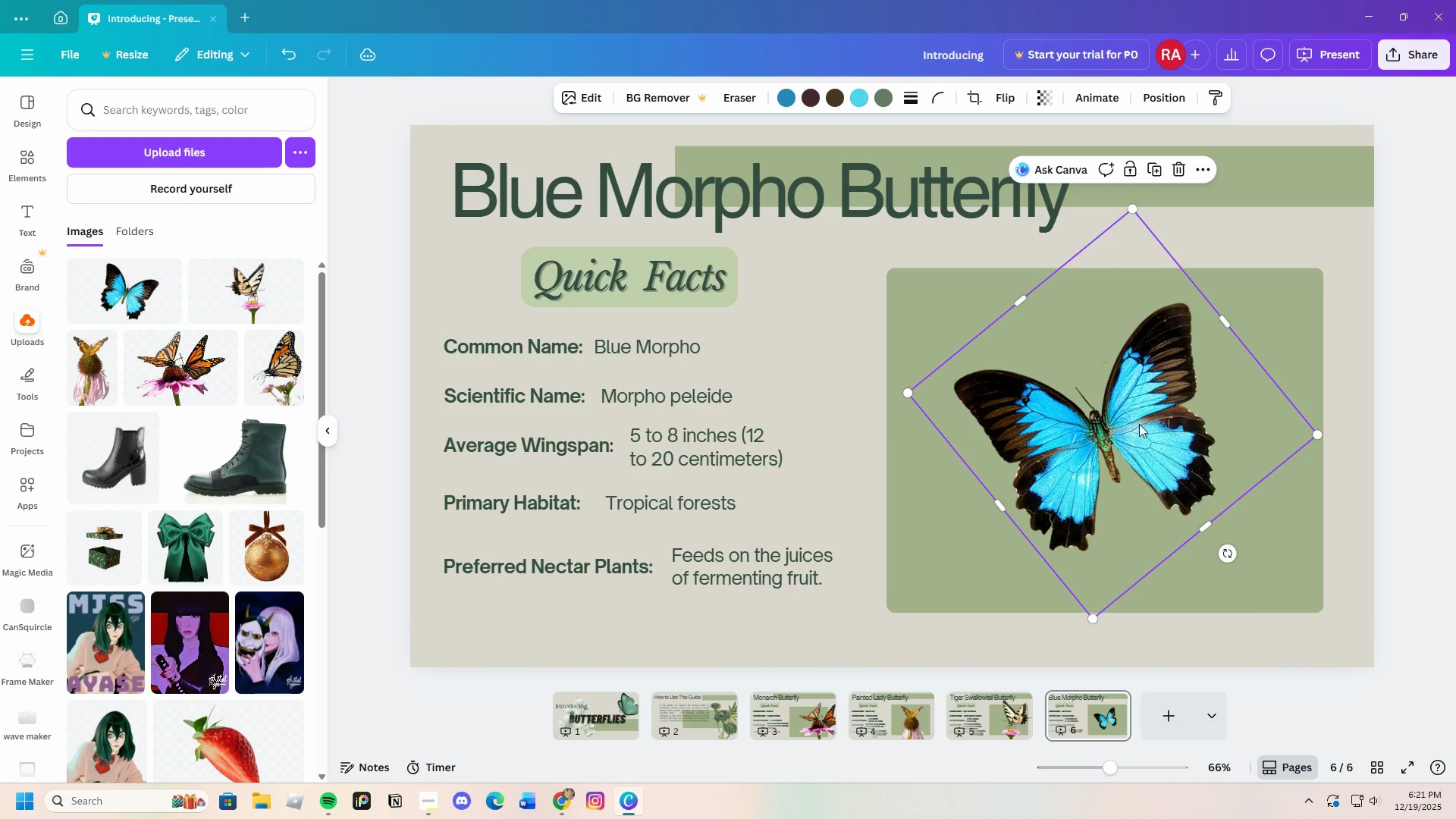 
left_click_drag(start_coordinate=[1139, 424], to_coordinate=[1176, 405])
 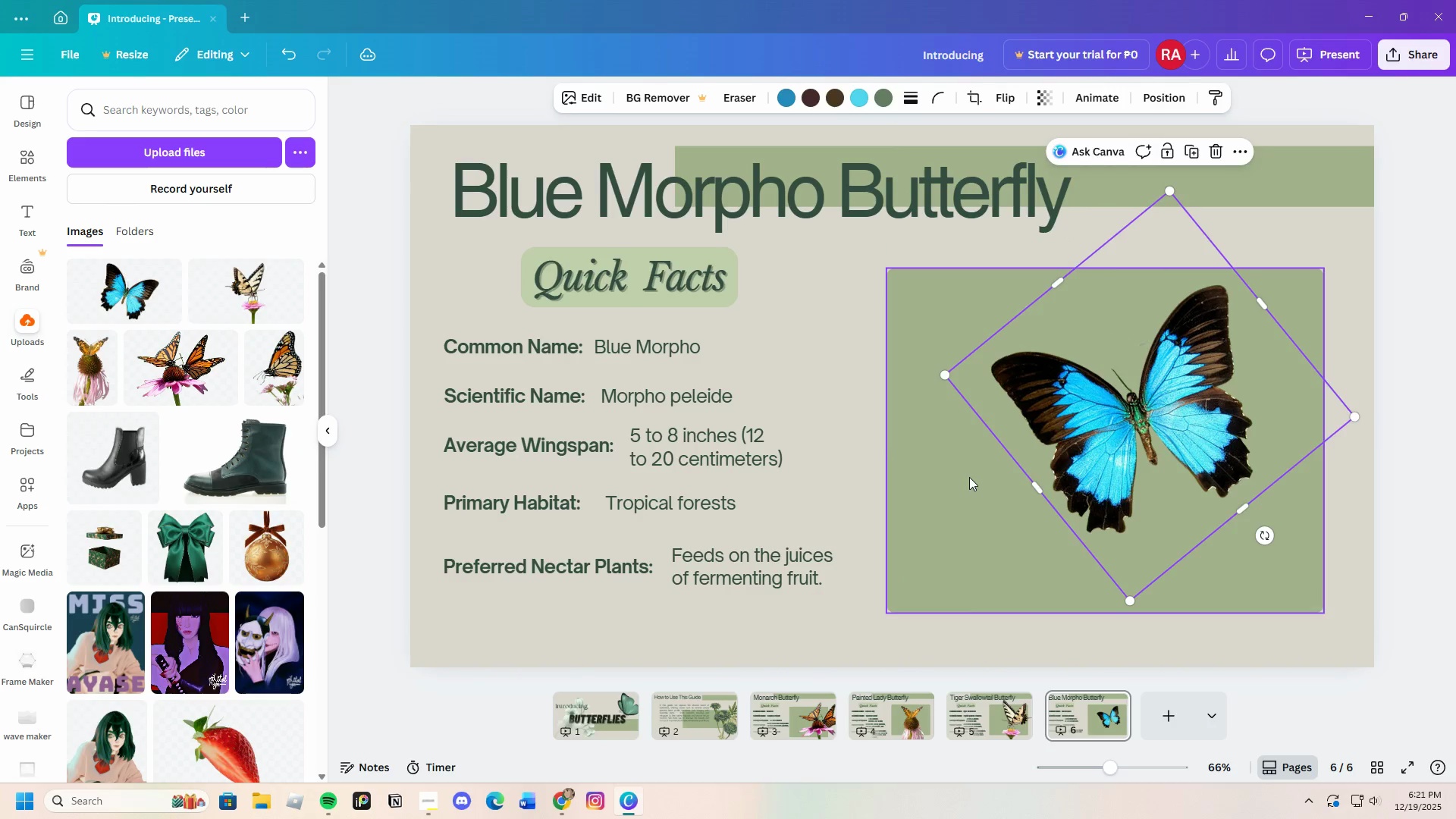 
left_click([969, 477])
 